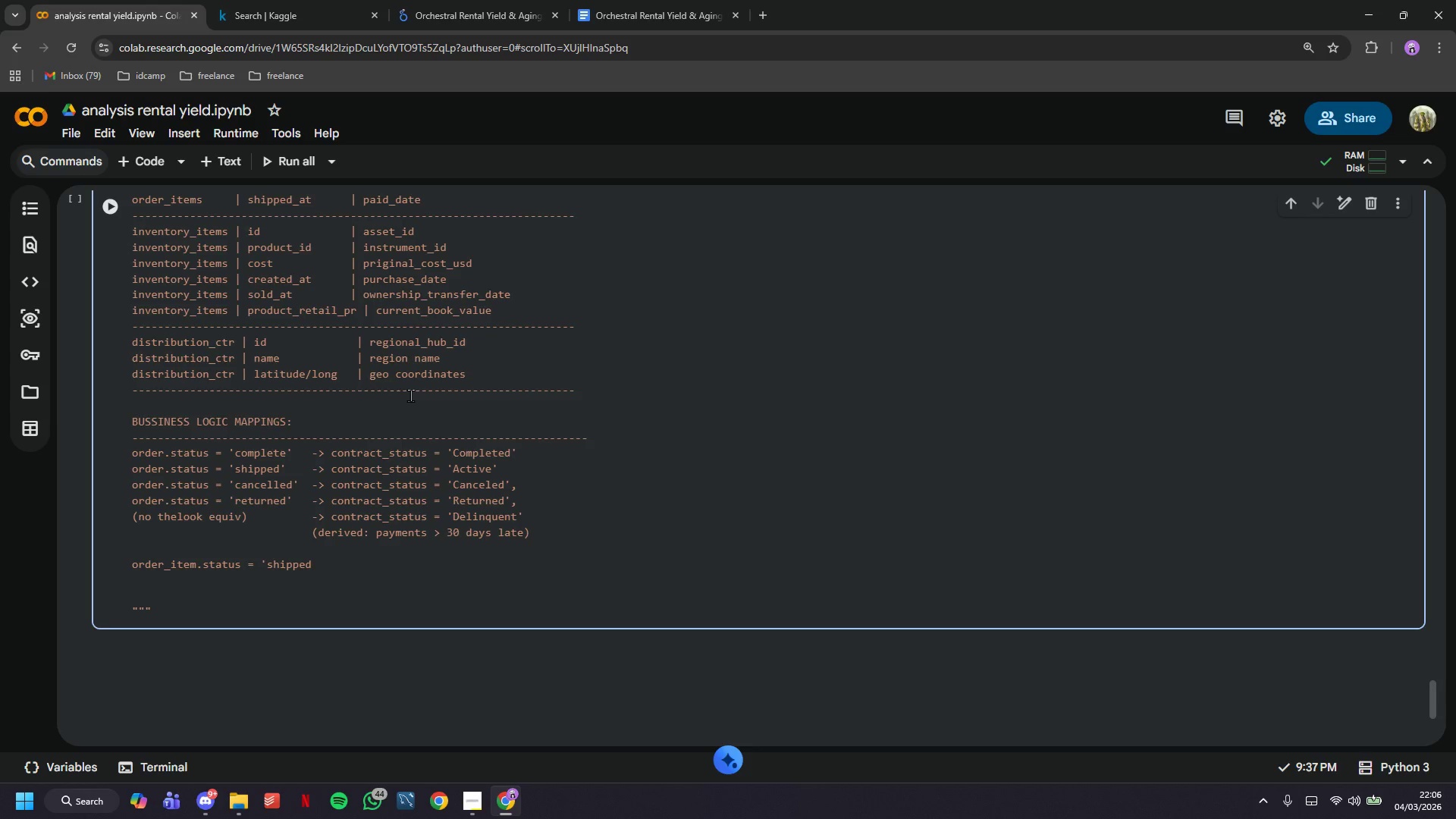 
key(ArrowRight)
 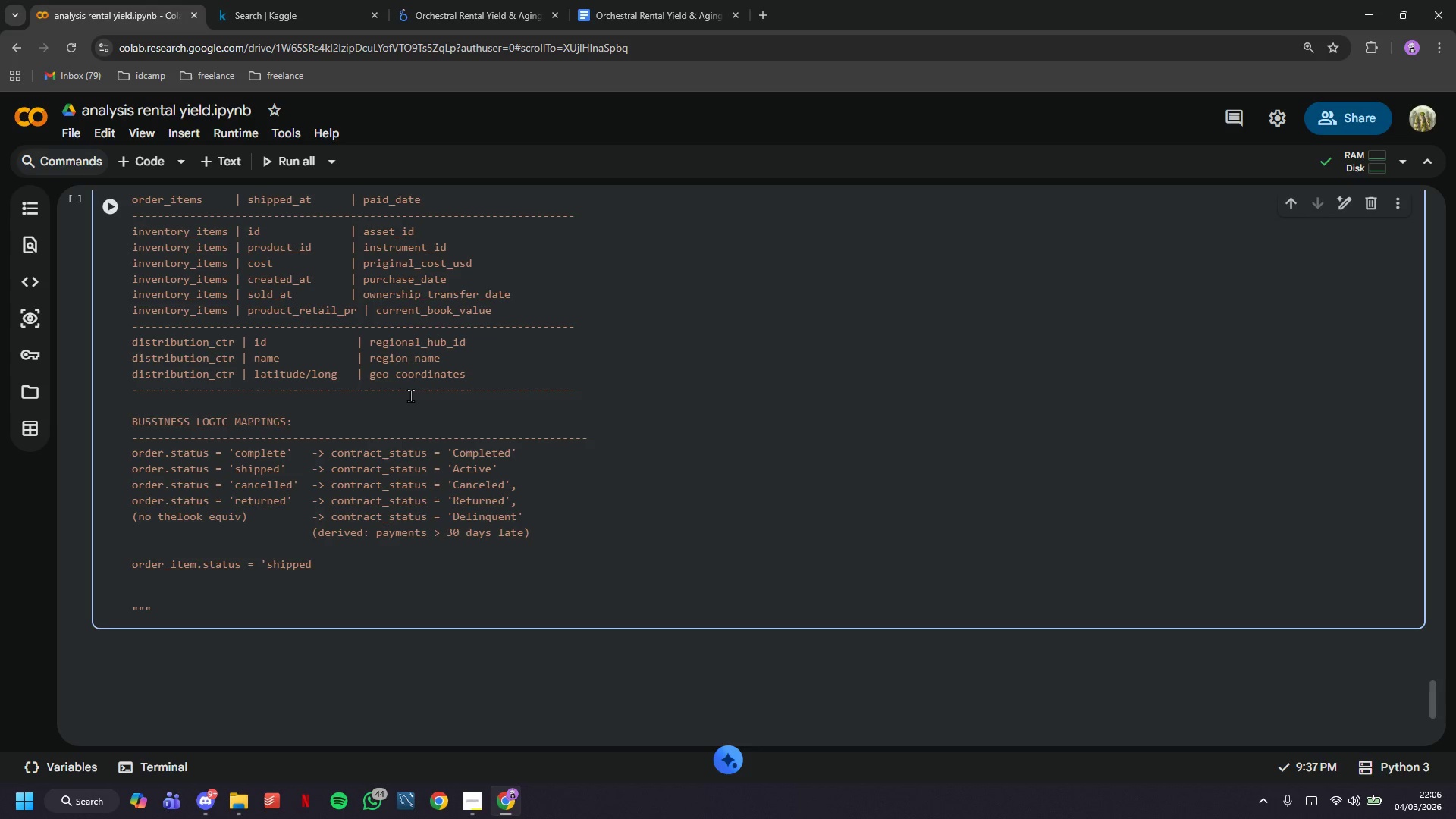 
key(ArrowLeft)
 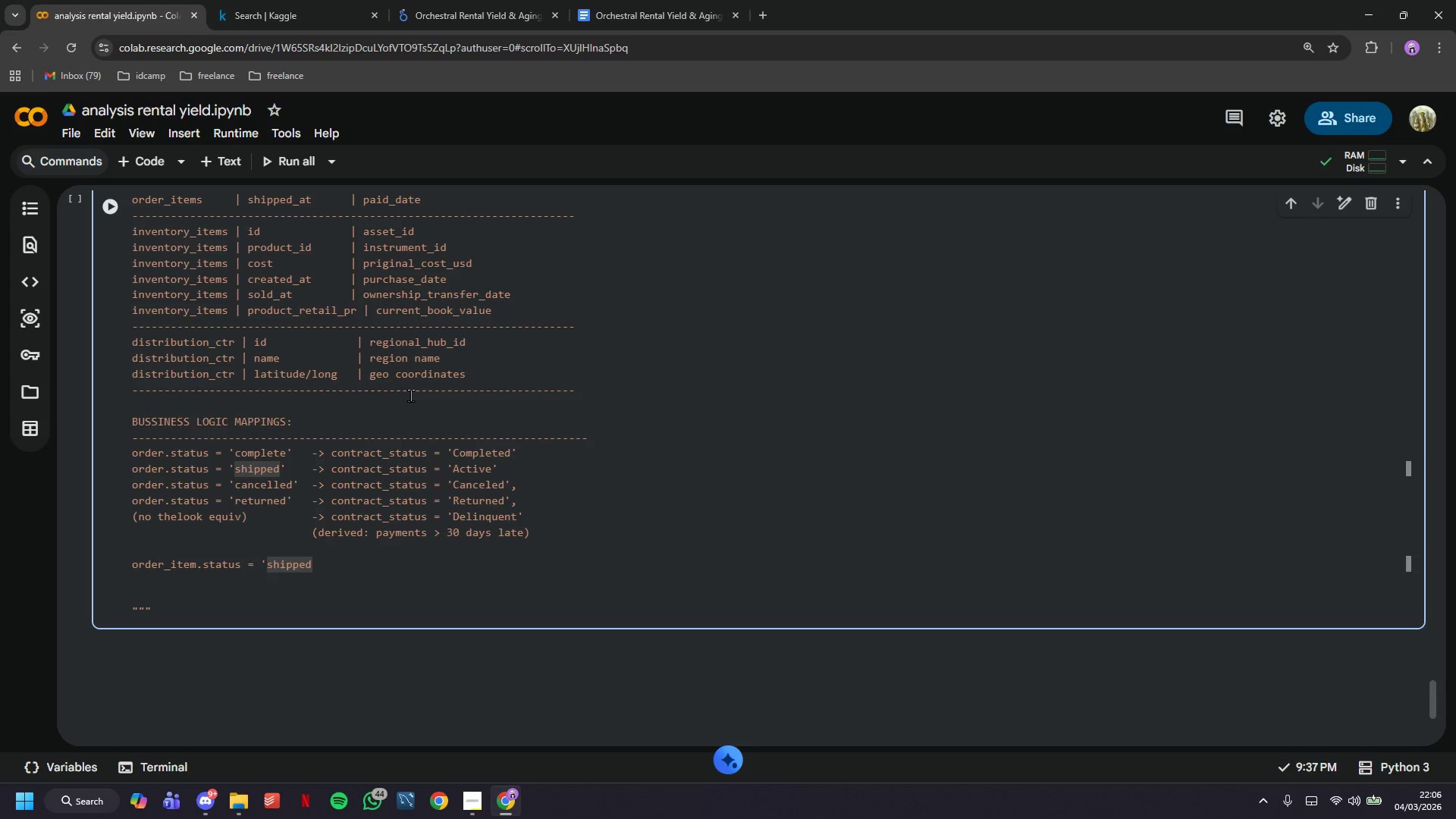 
type(' -> payment_status = 'Pi)
key(Backspace)
type(aid')
 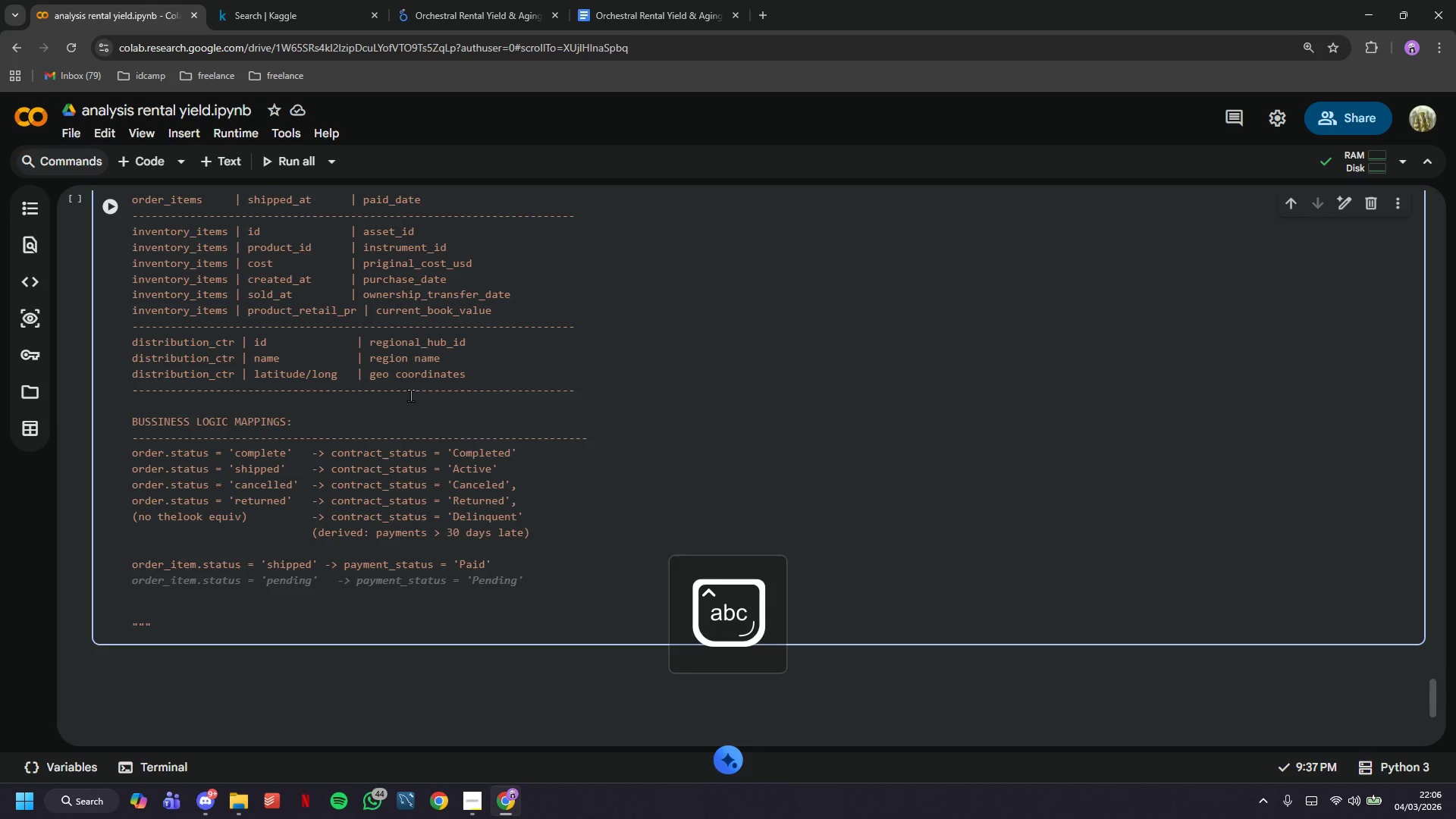 
key(Enter)
 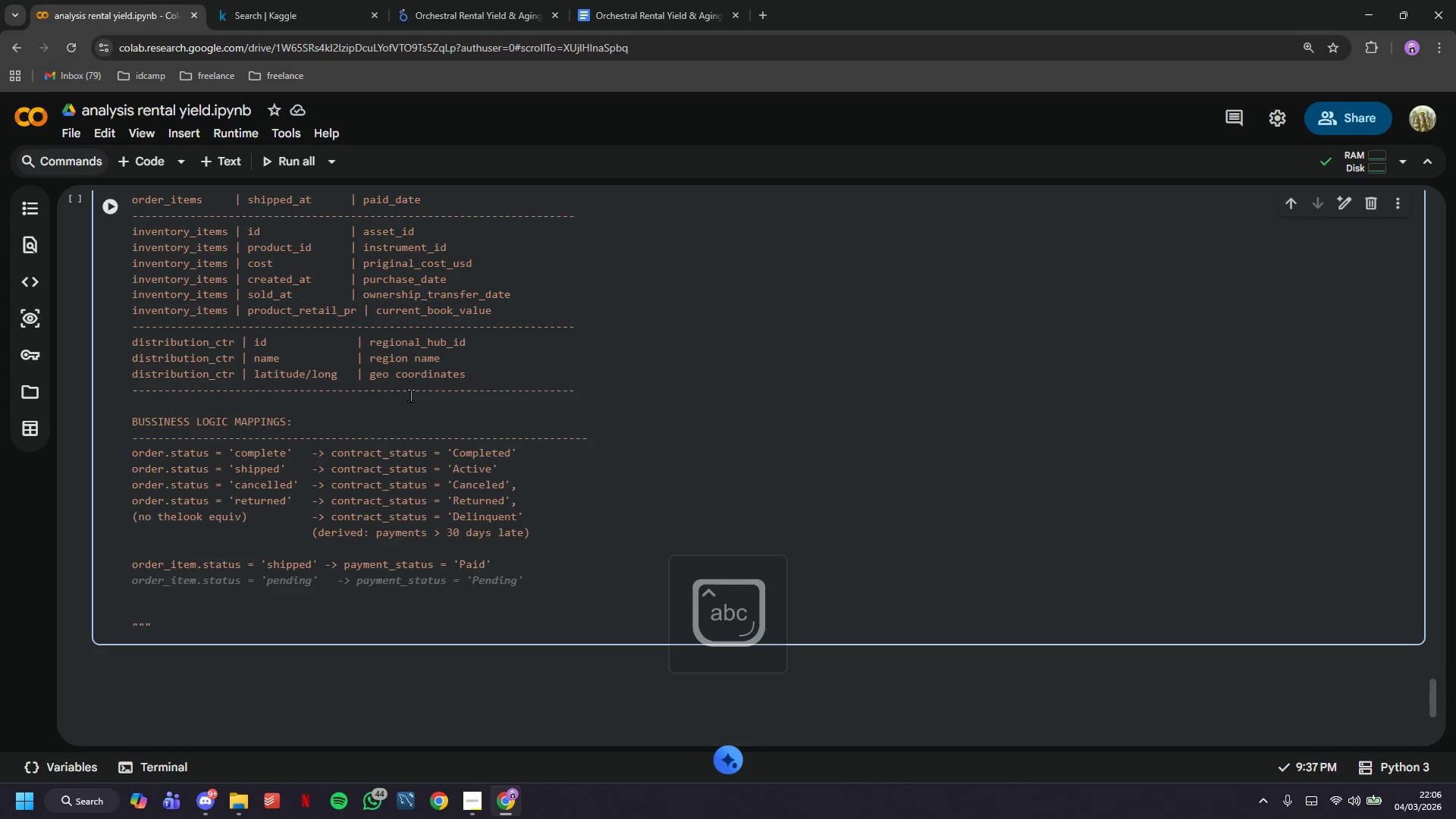 
type(order_item.status = 'pending)
 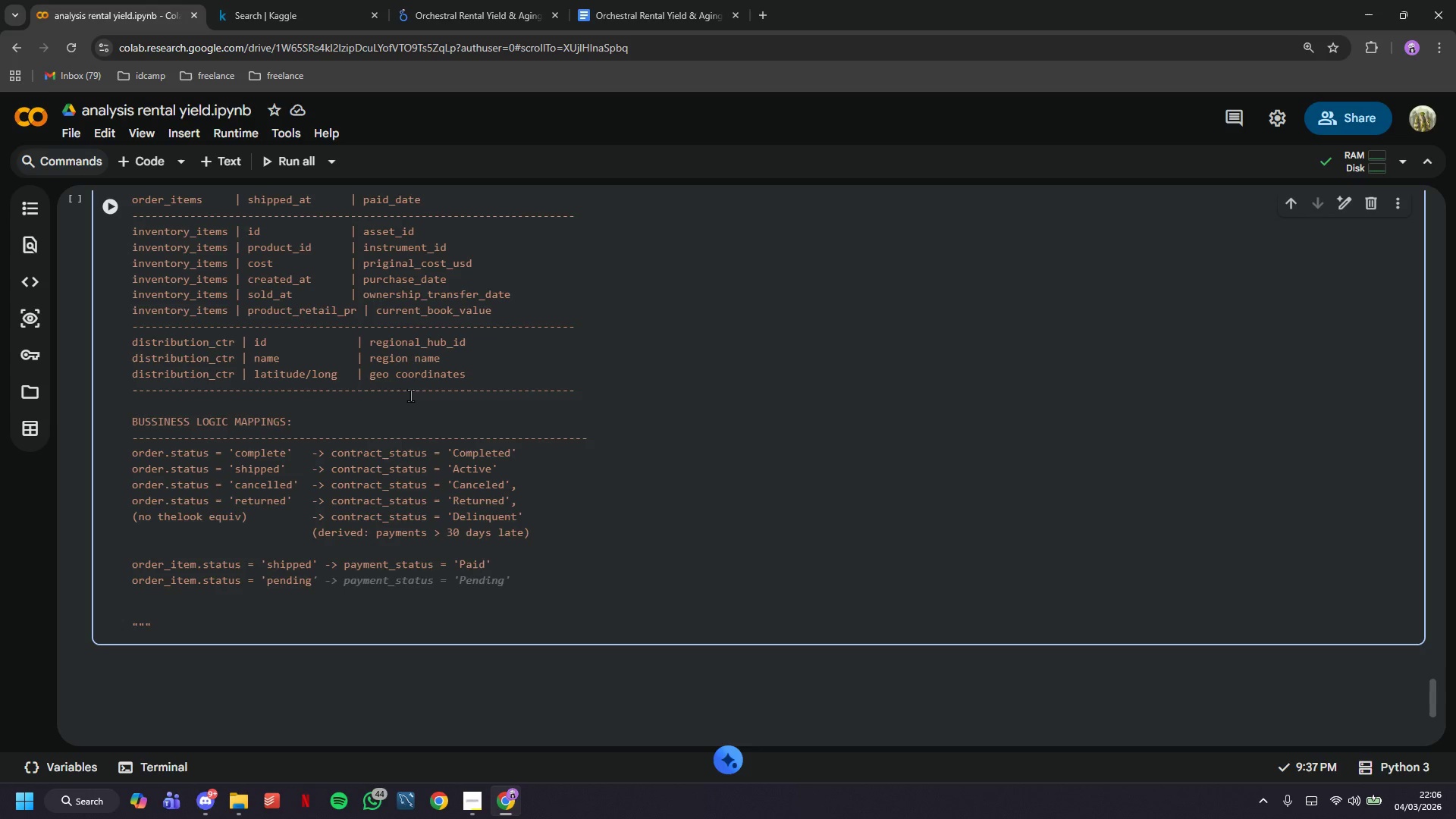 
wait(13.8)
 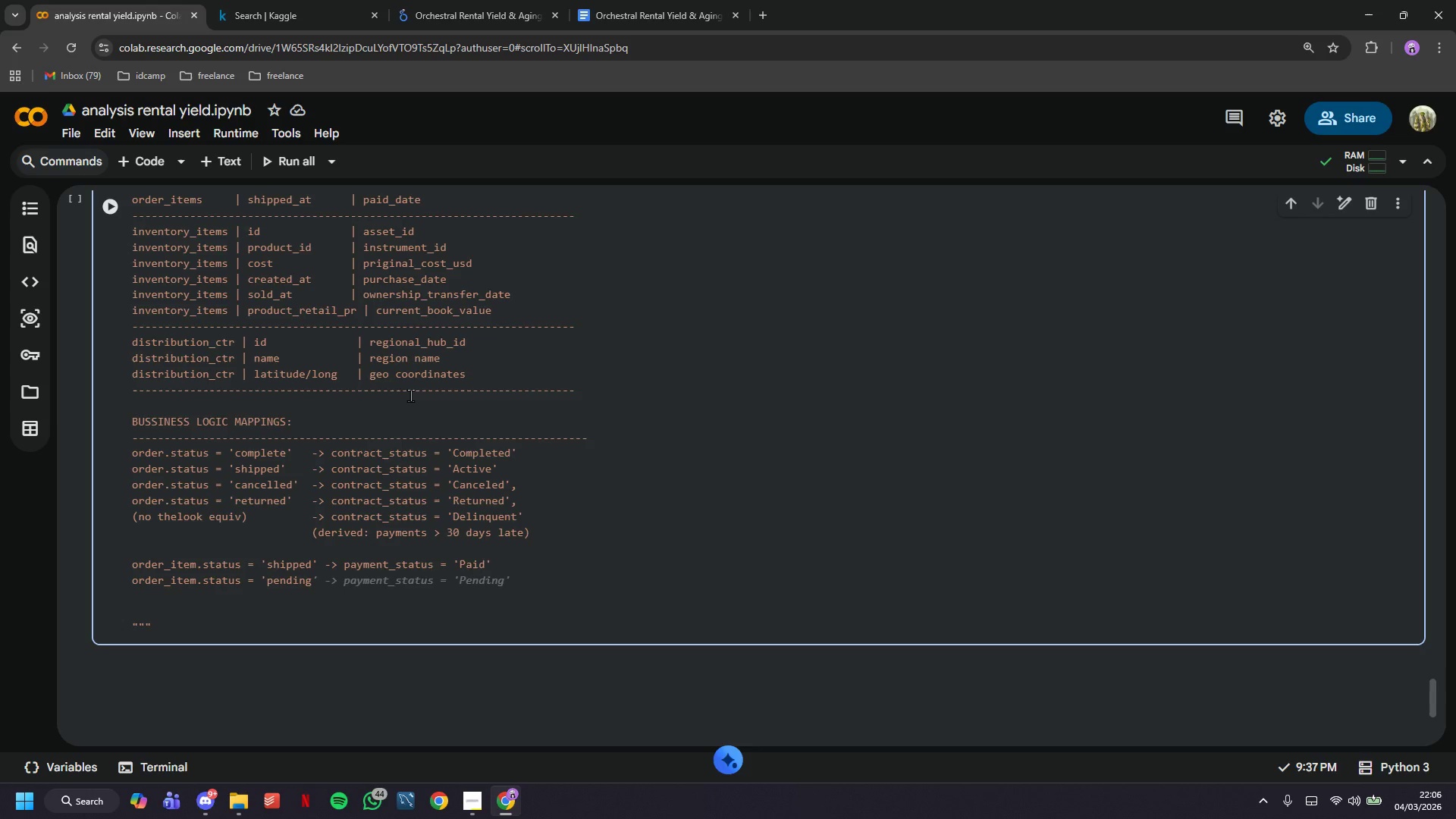 
key(Quote)
 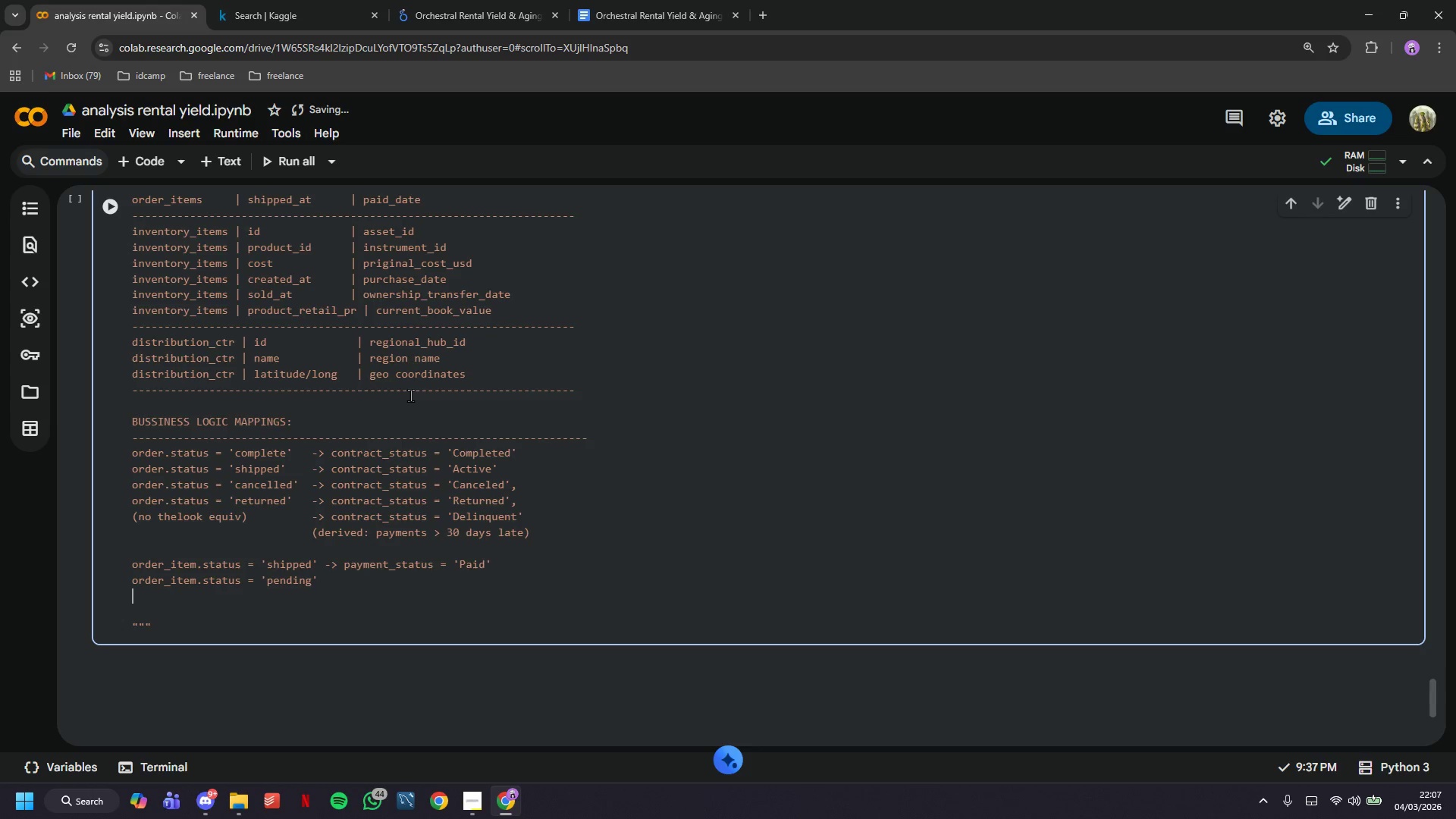 
key(ArrowRight)
 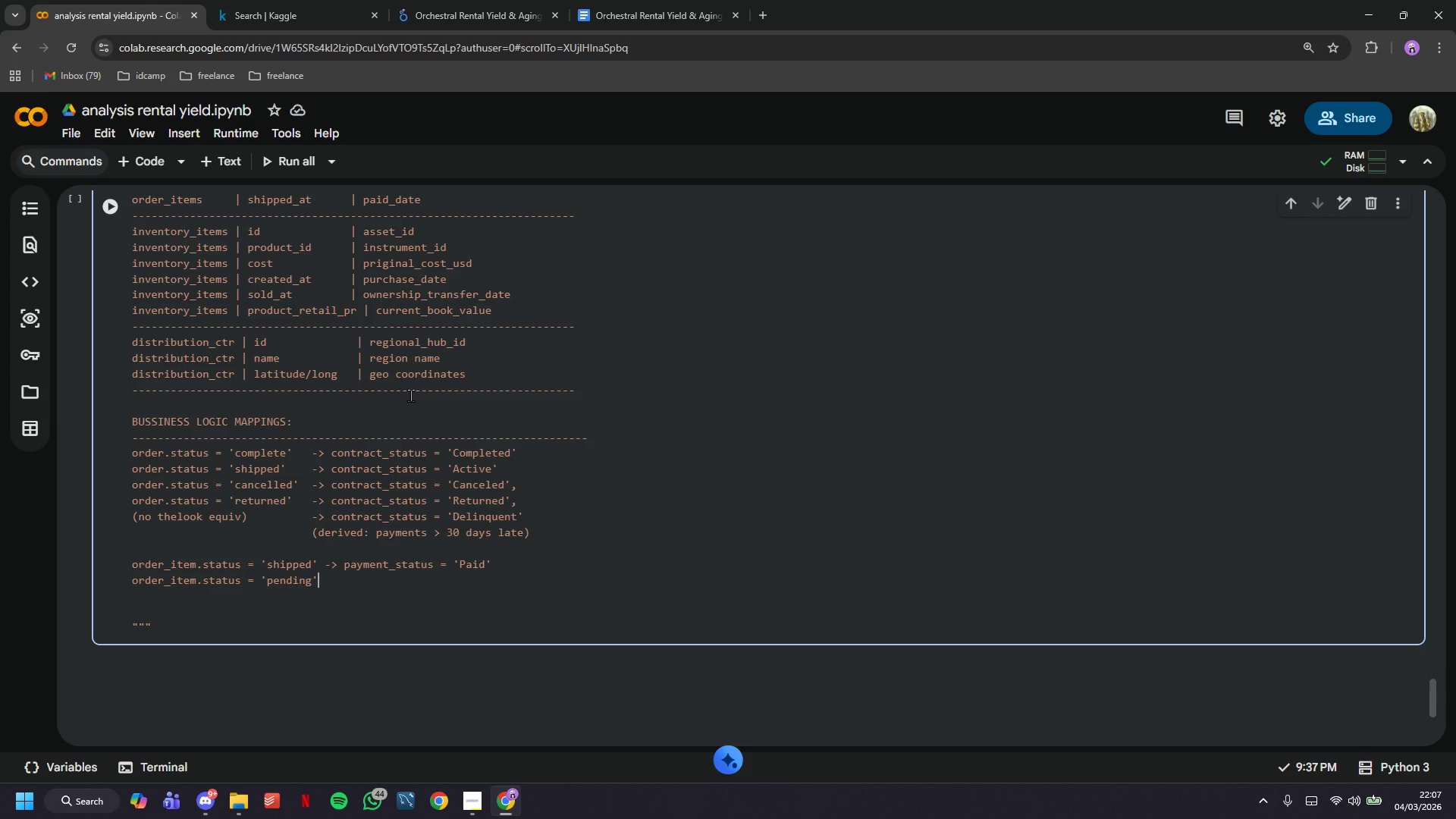 
key(ArrowLeft)
 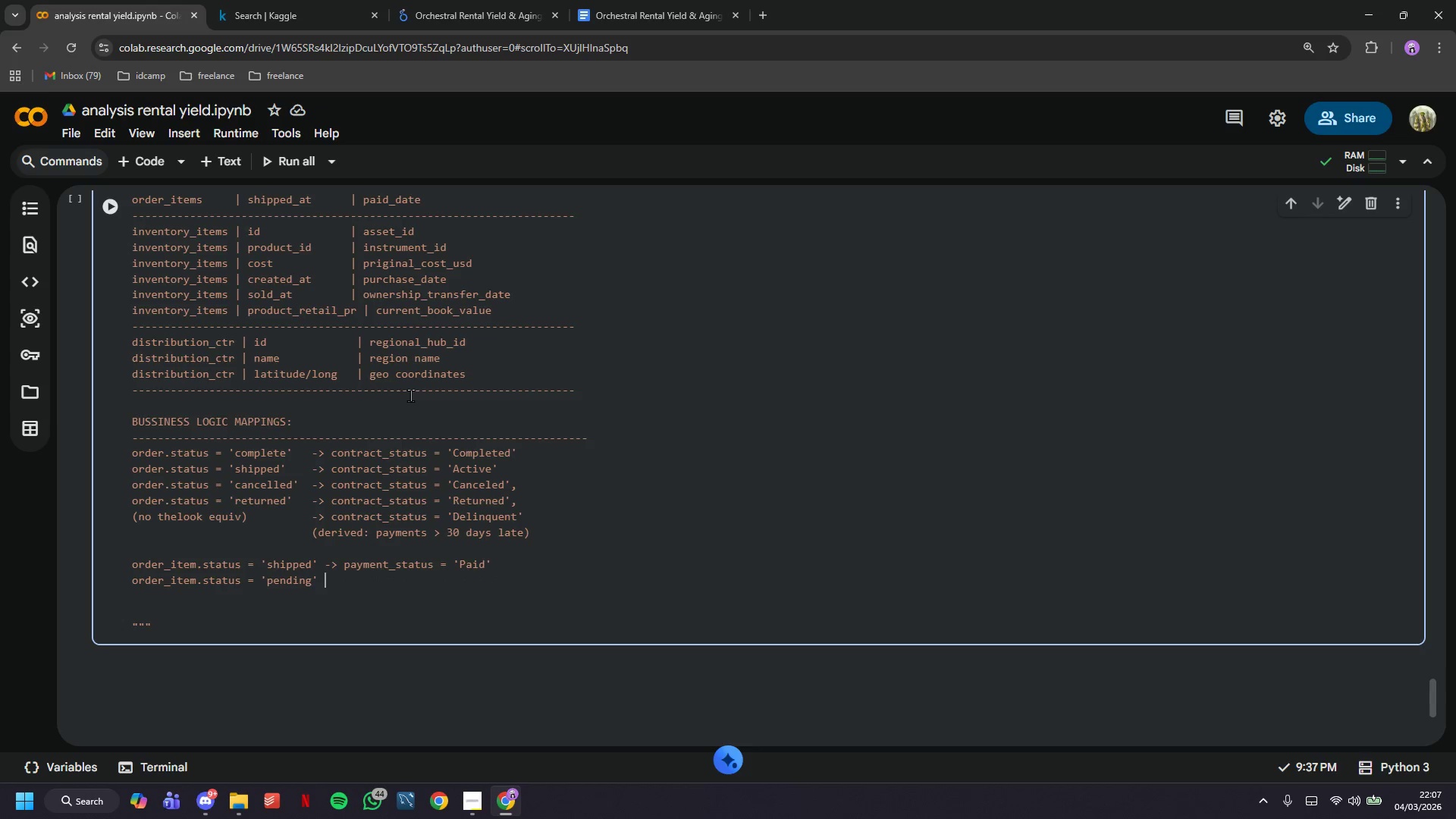 
type( -> pament)
key(Backspace)
key(Backspace)
key(Backspace)
key(Backspace)
type(yment_sat)
key(Backspace)
key(Backspace)
type(tta)
key(Backspace)
key(Backspace)
key(Backspace)
type(atus = 'O)
key(Backspace)
type(Past Due')
 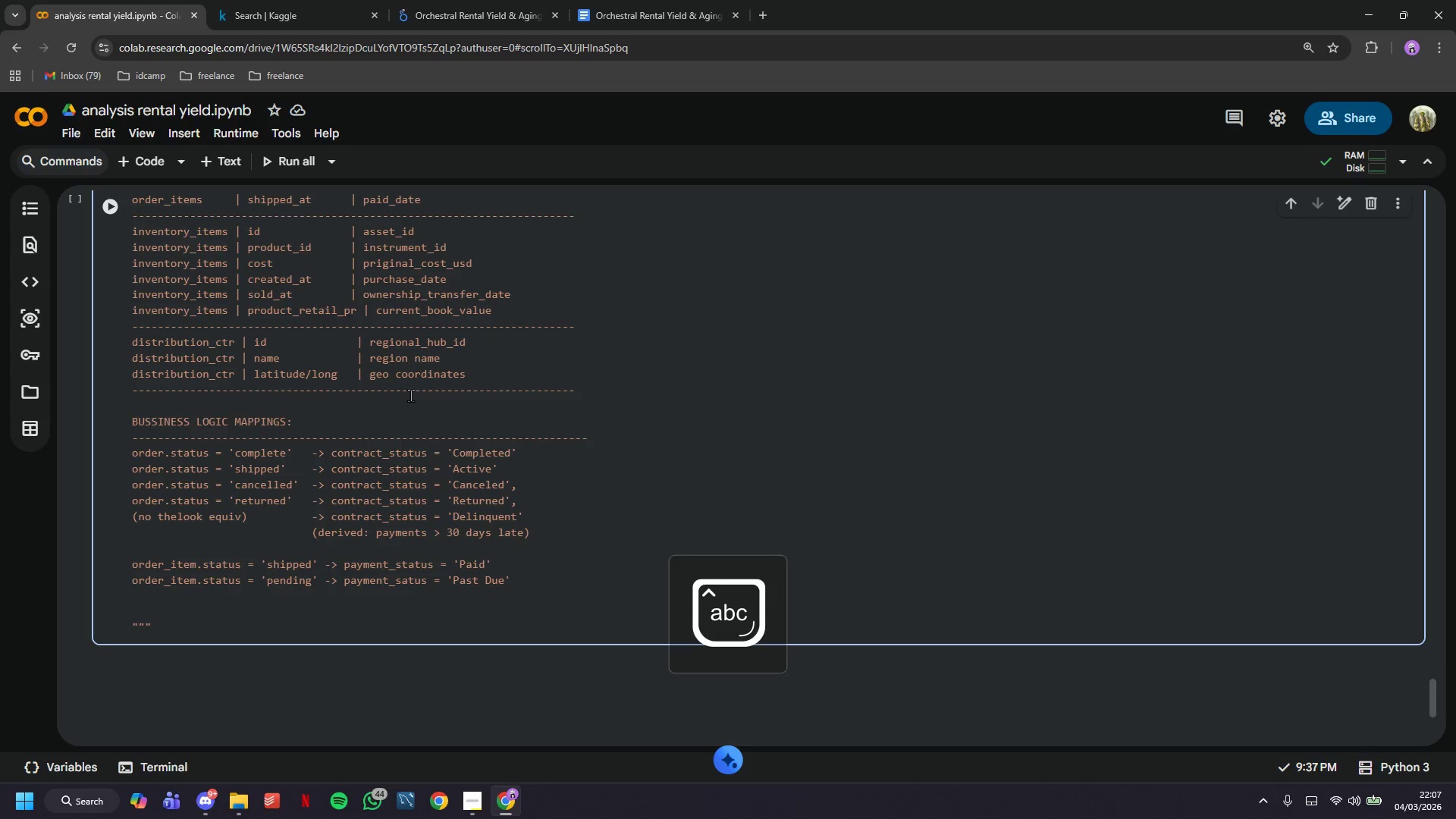 
key(Enter)
 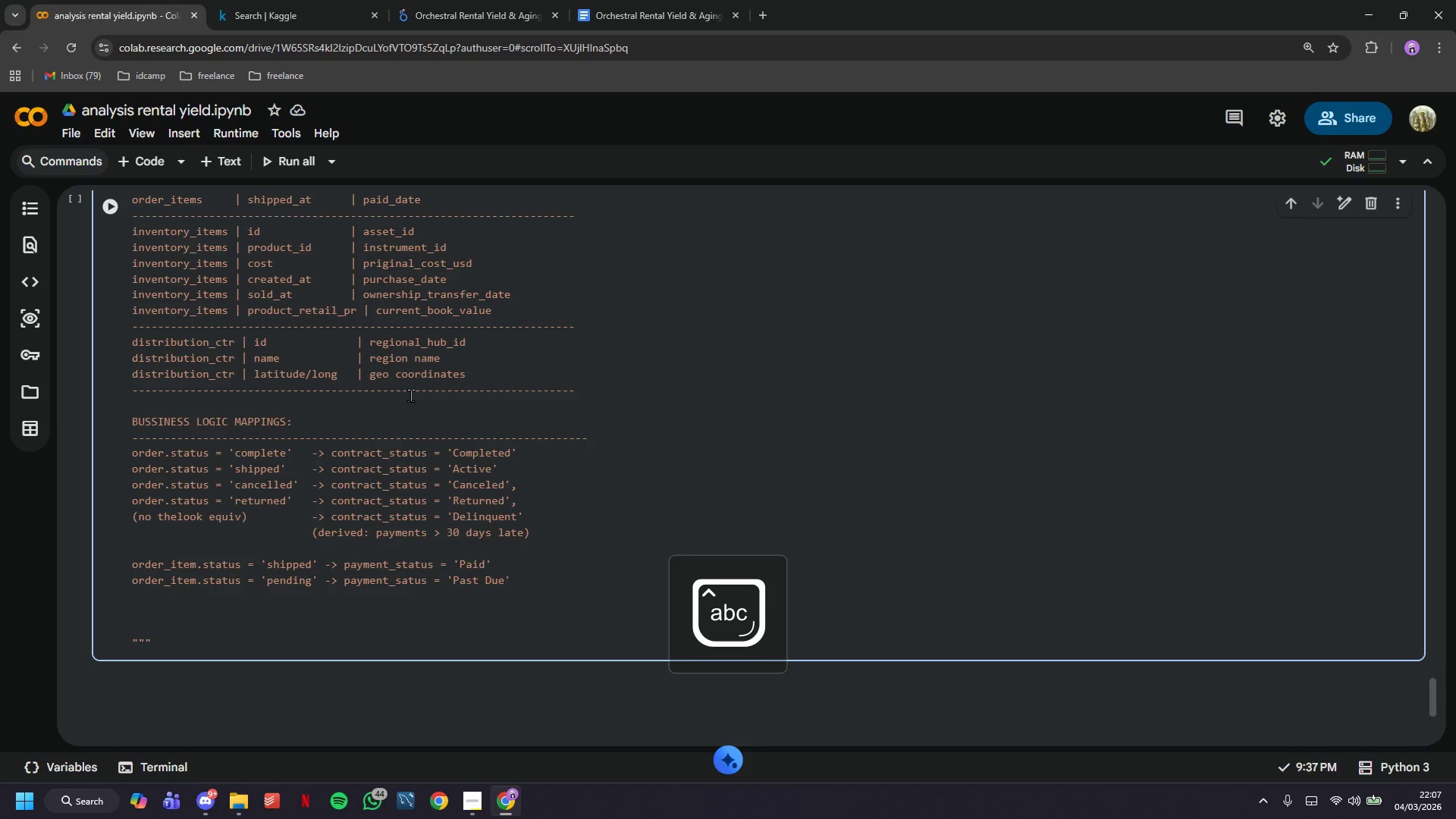 
key(Enter)
 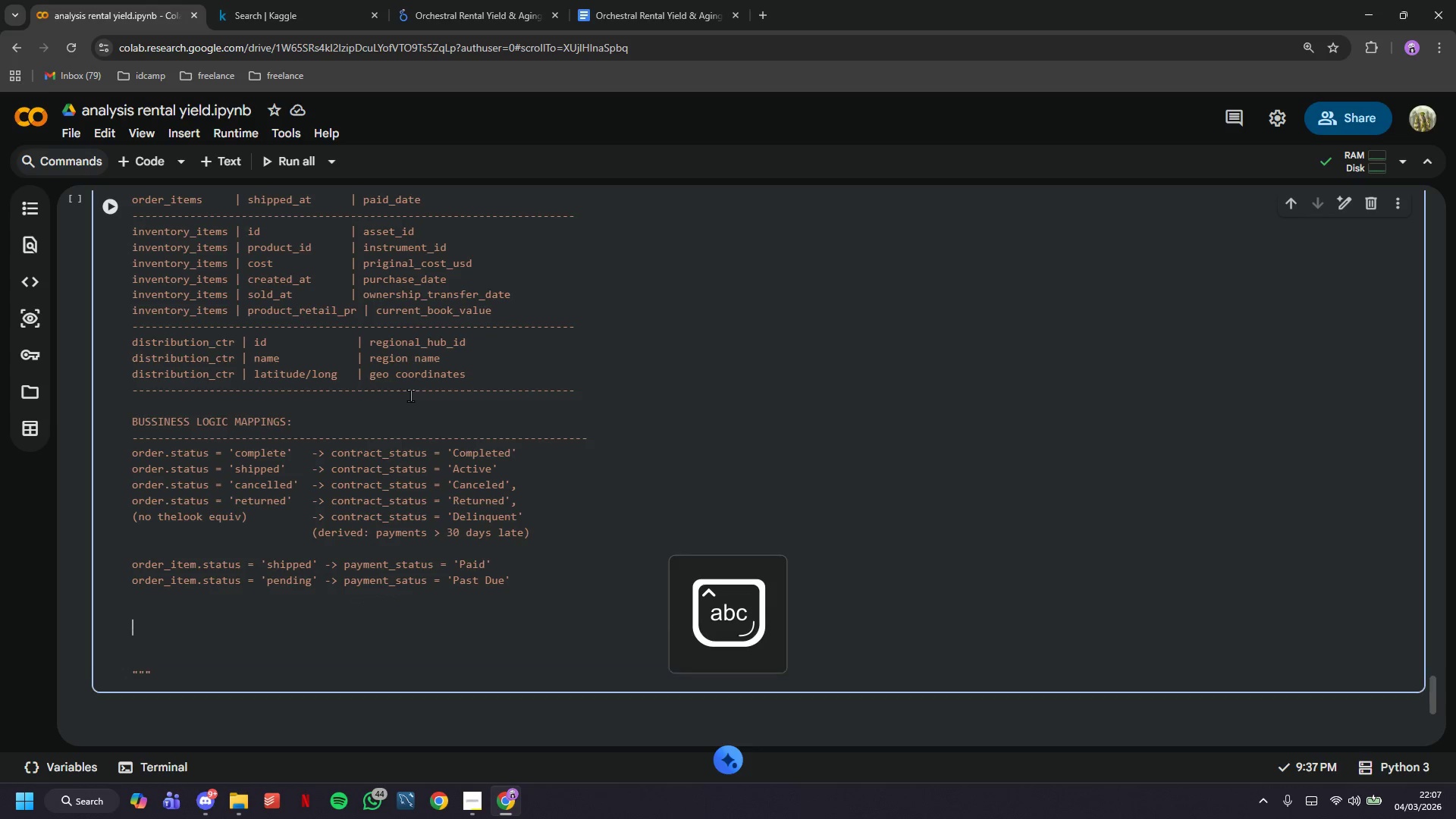 
key(Enter)
 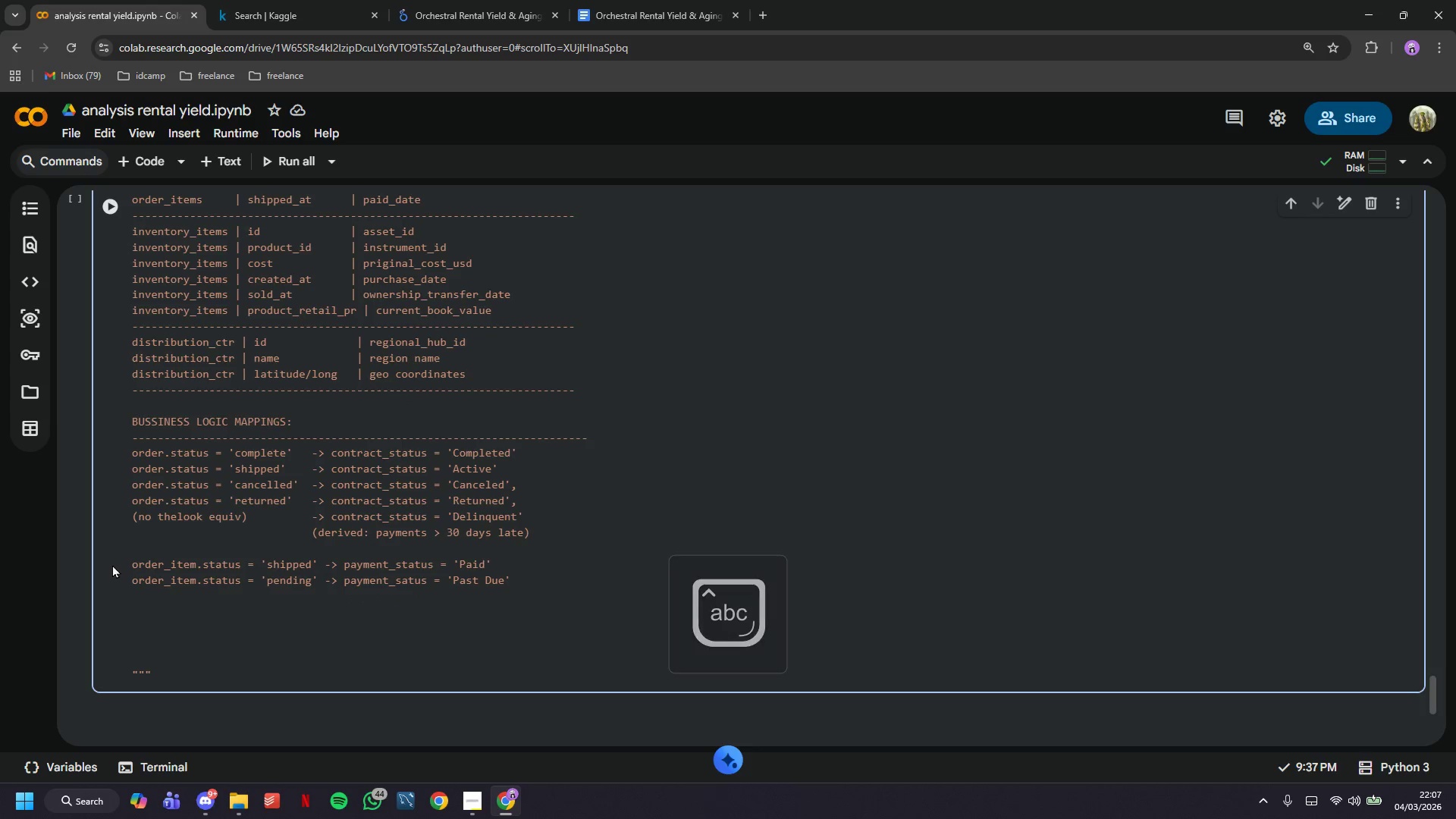 
scroll: coordinate [174, 504], scroll_direction: down, amount: 2.0
 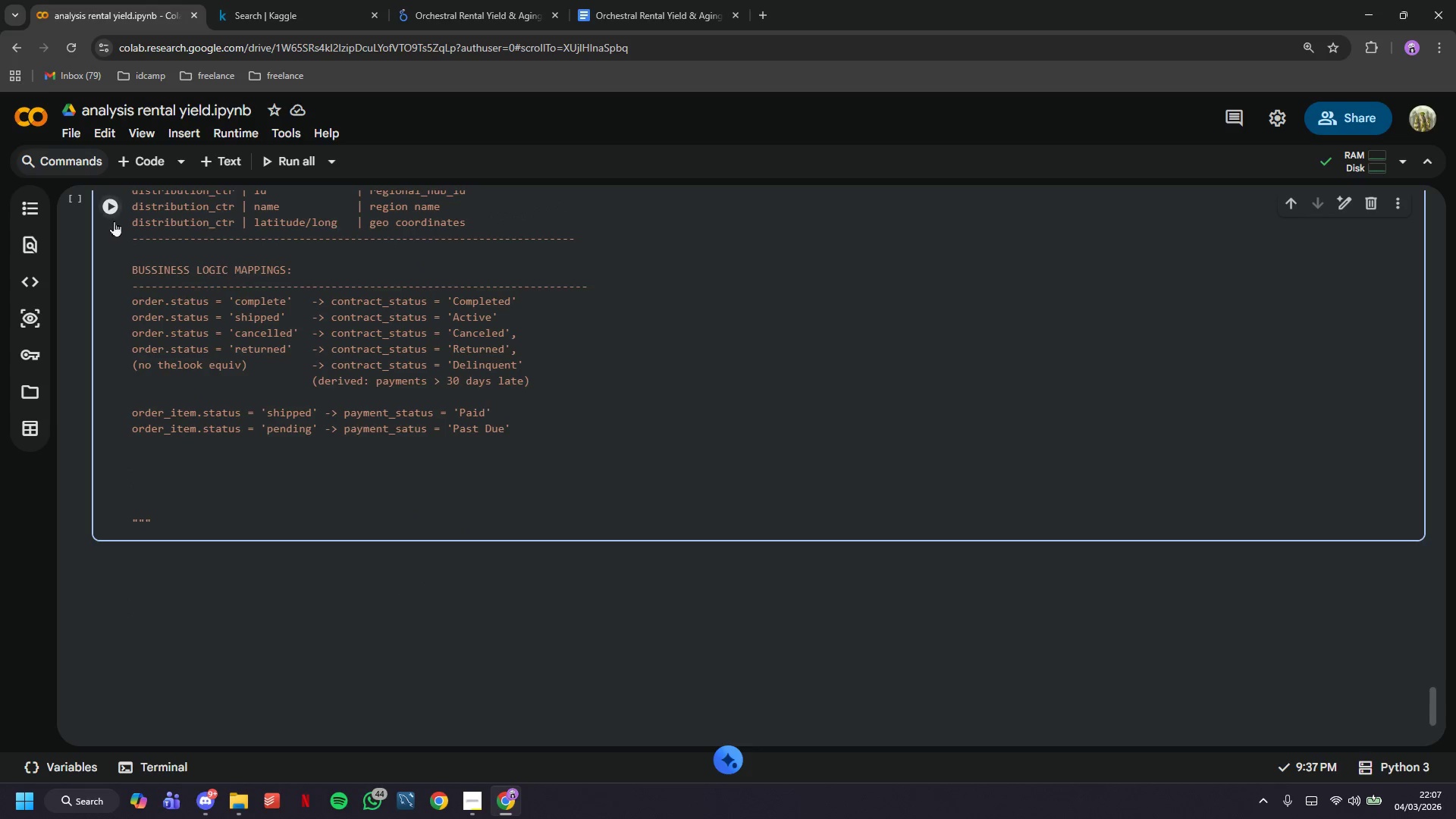 
left_click([114, 218])
 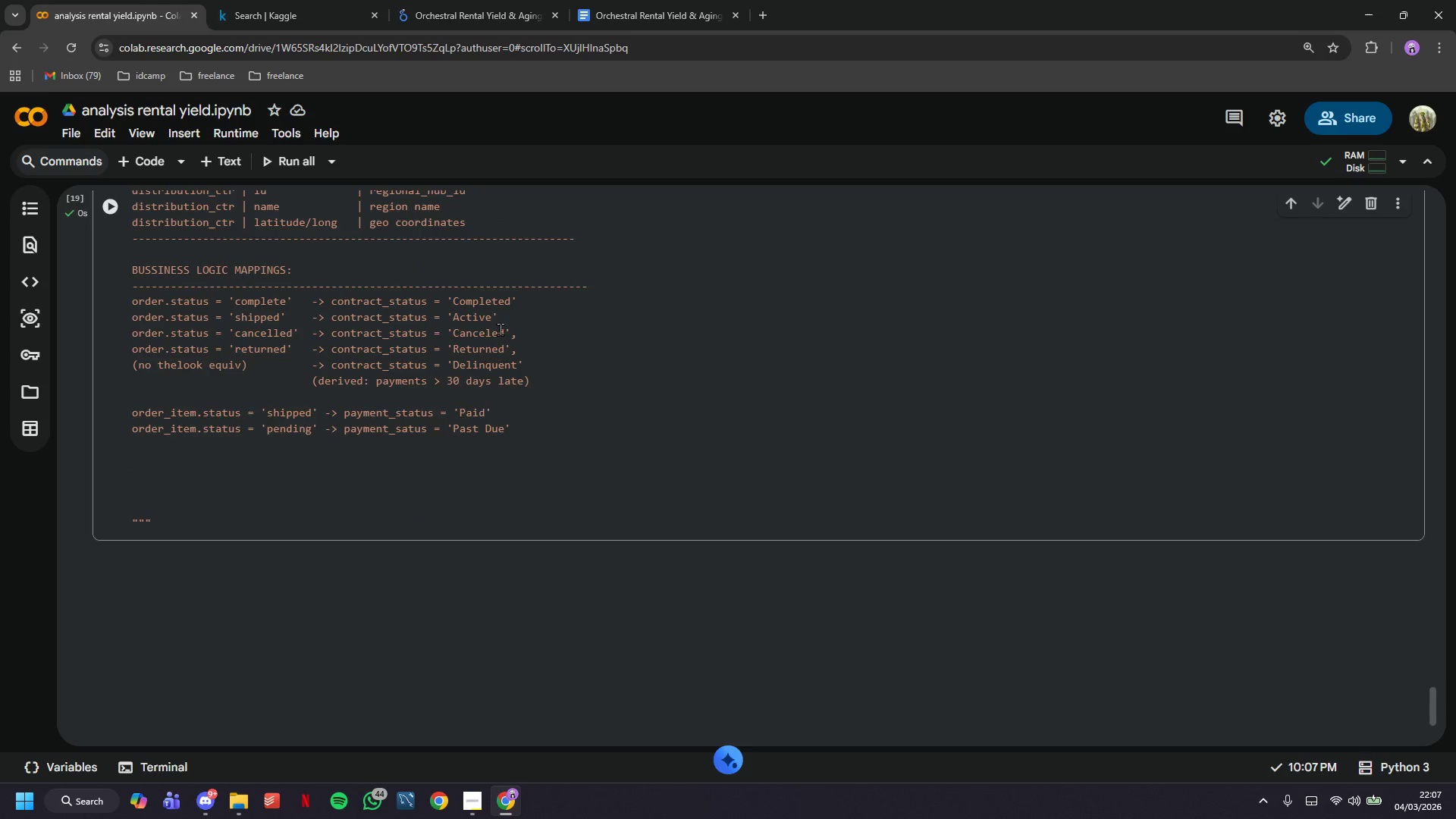 
scroll: coordinate [500, 329], scroll_direction: up, amount: 12.0
 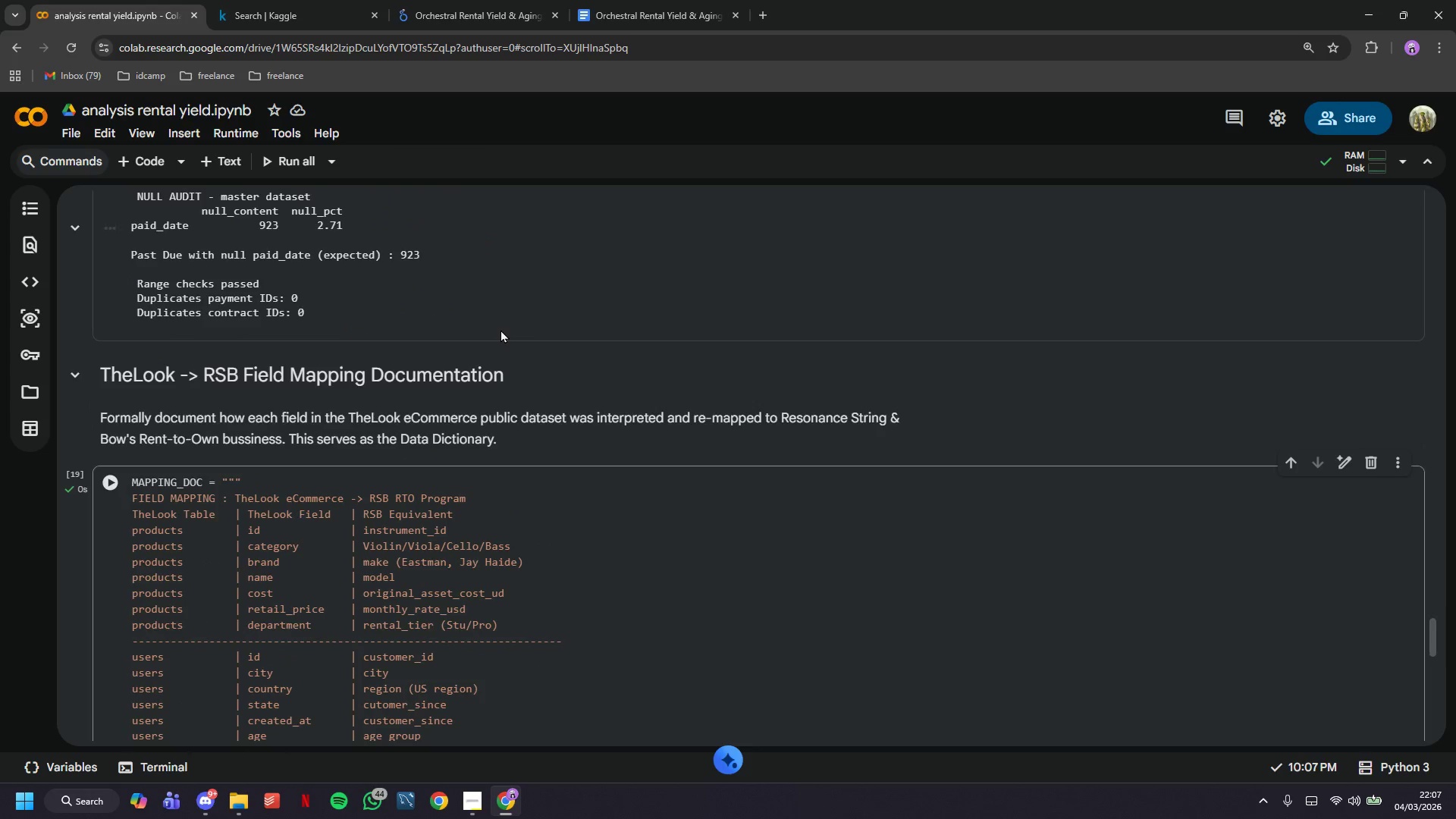 
scroll: coordinate [500, 329], scroll_direction: down, amount: 14.0
 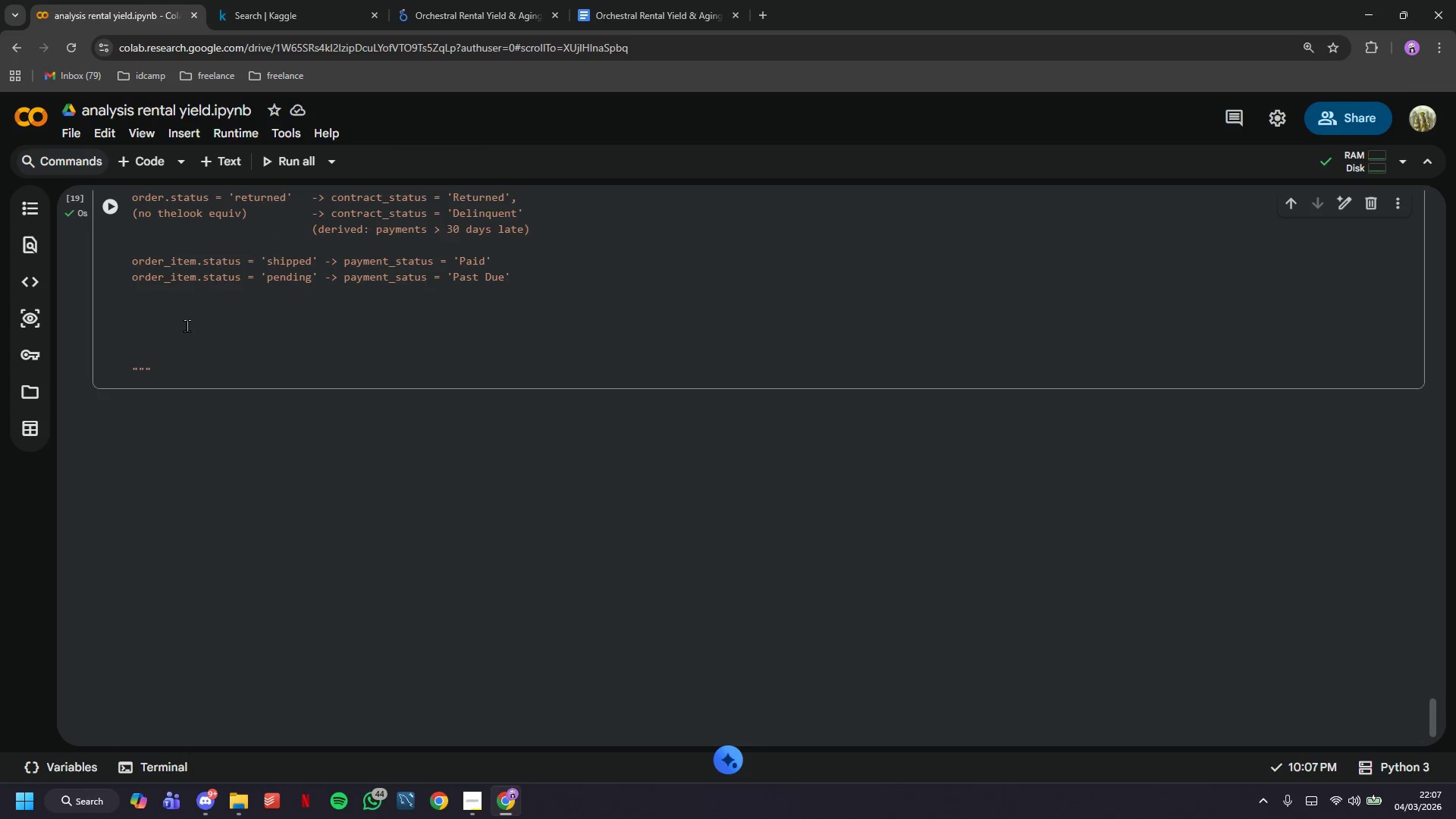 
left_click([184, 322])
 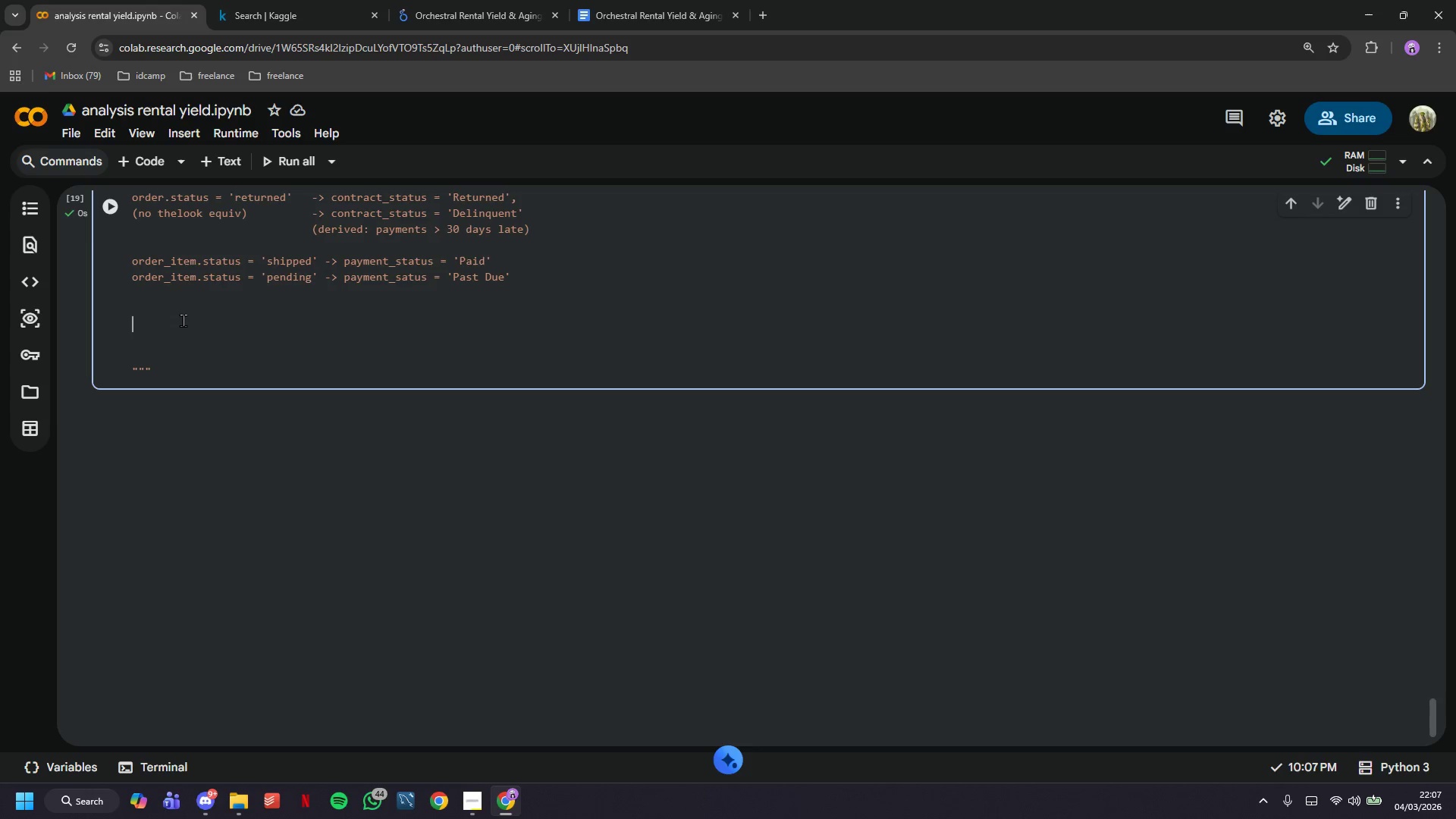 
wait(17.34)
 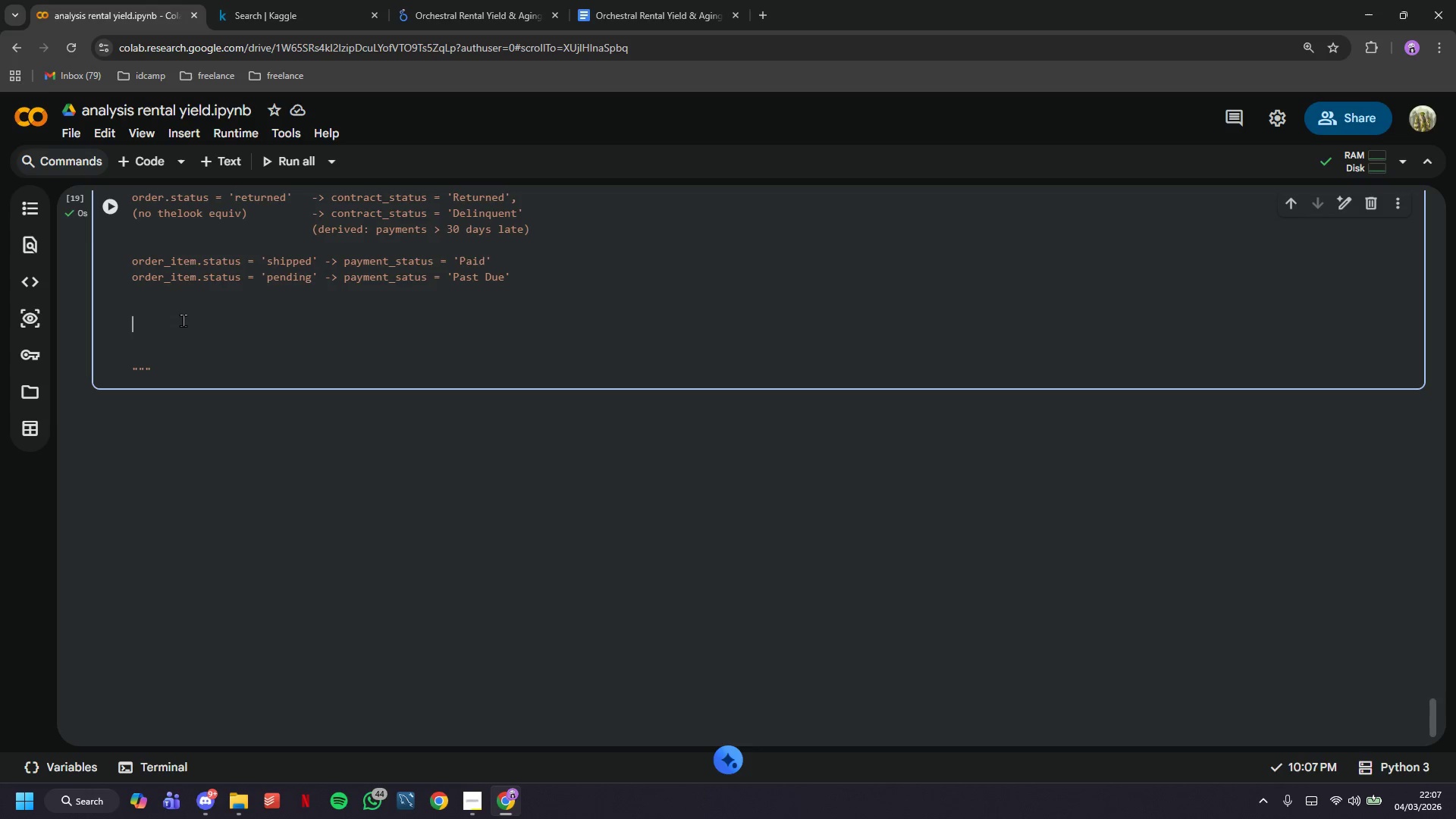 
type(AGING_)
key(Backspace)
type( BUCKETS (derived, no direct )
 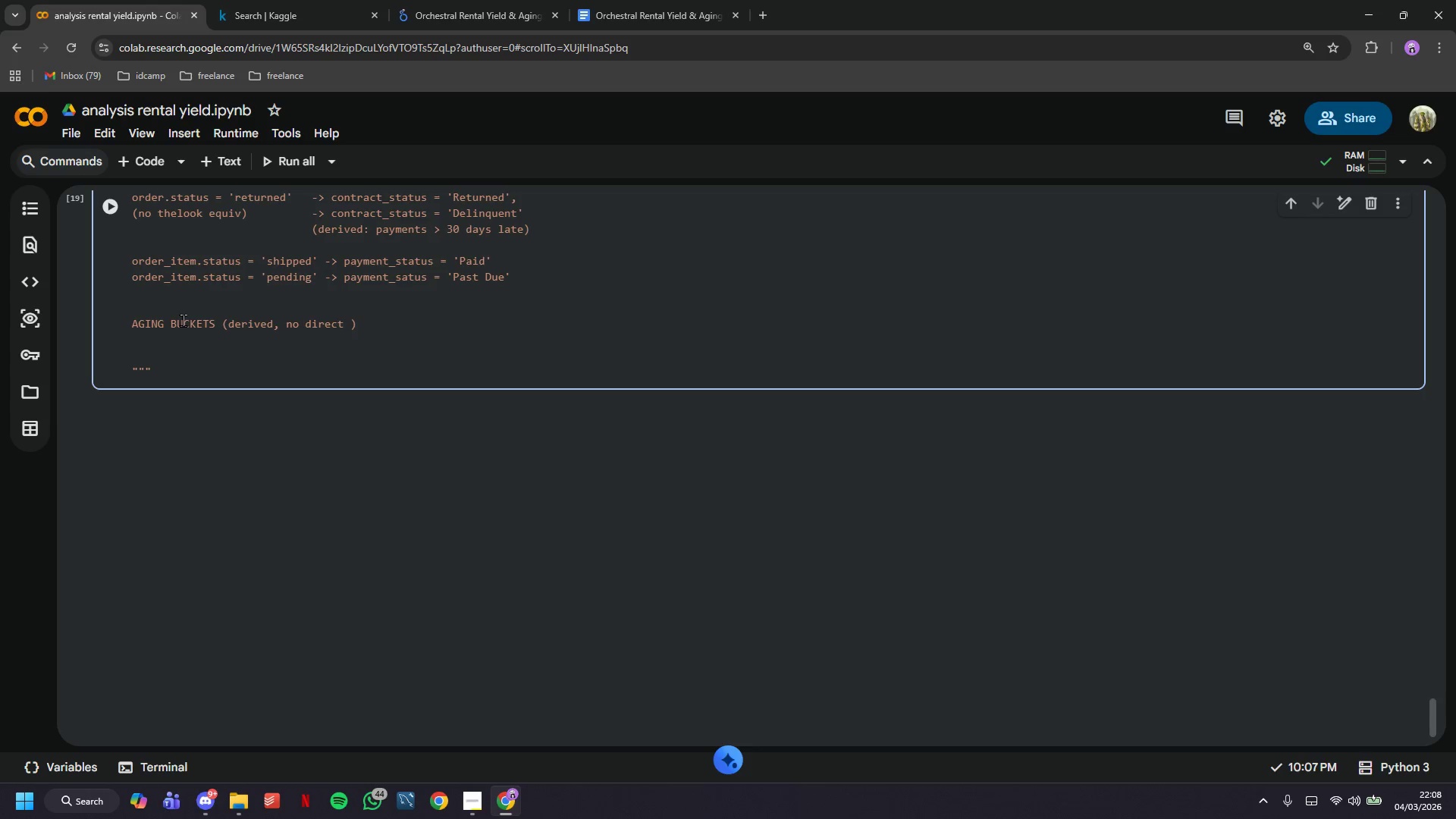 
wait(6.97)
 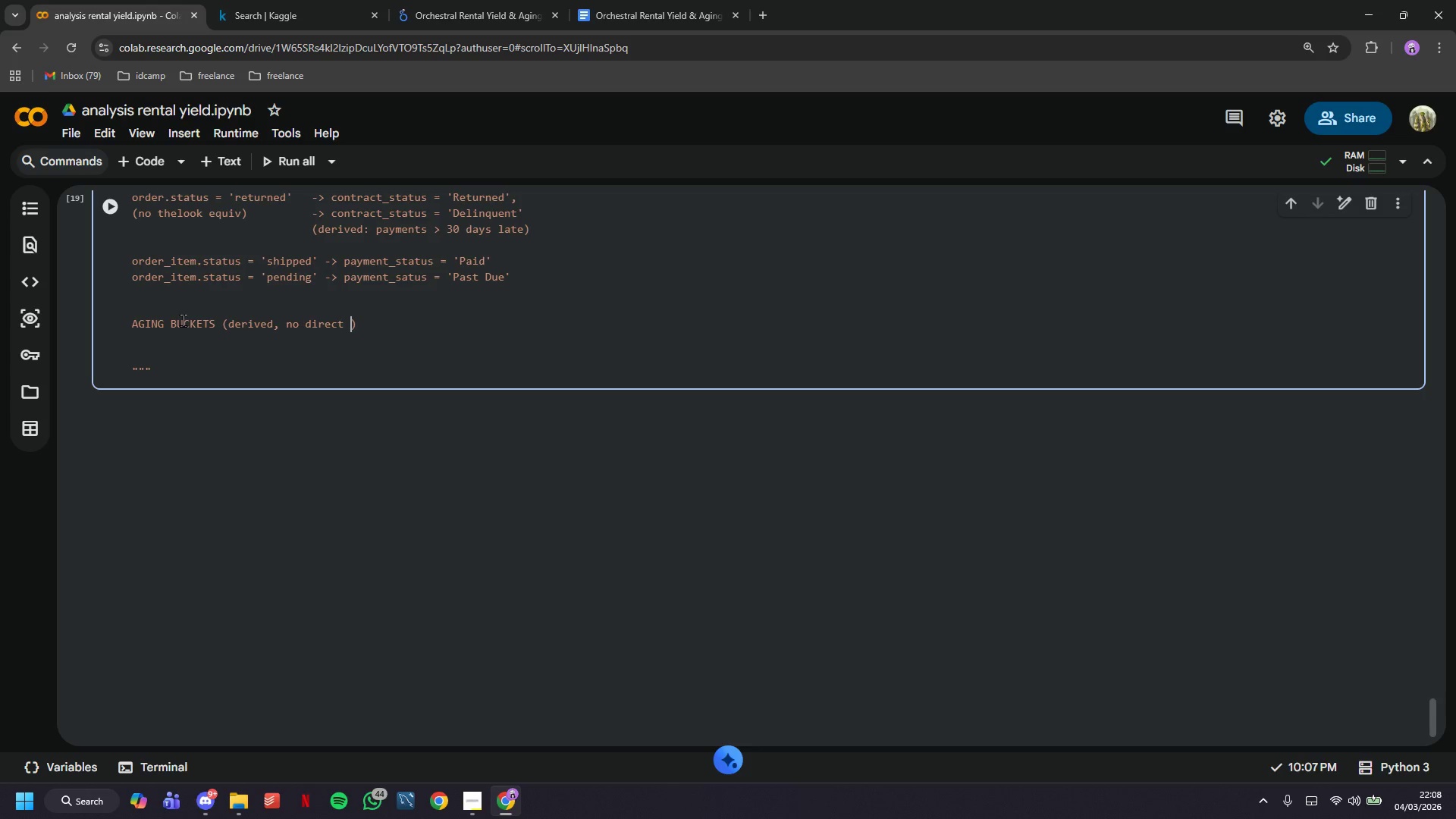 
type(TheLook equivalent)
 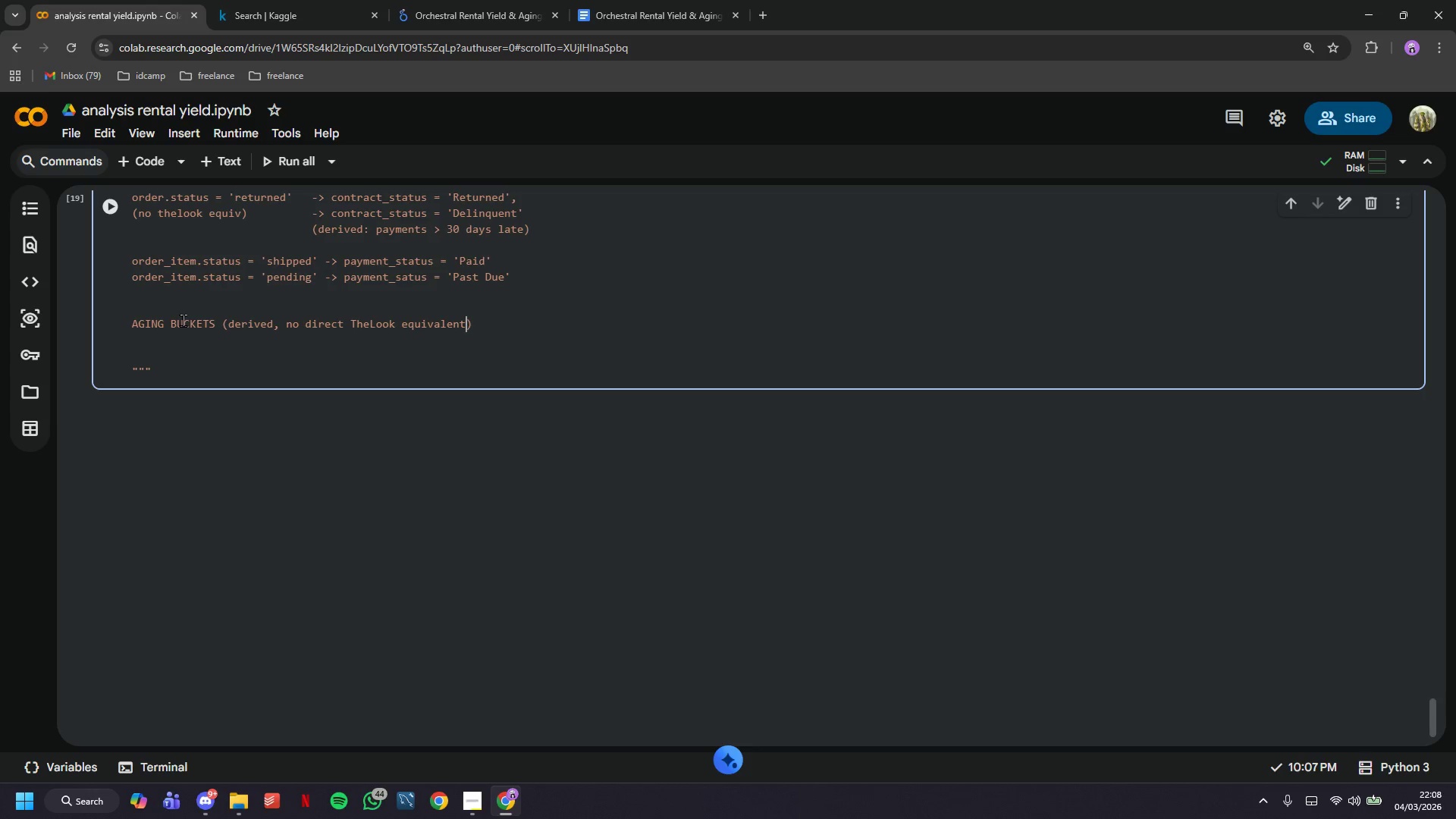 
key(ArrowRight)
 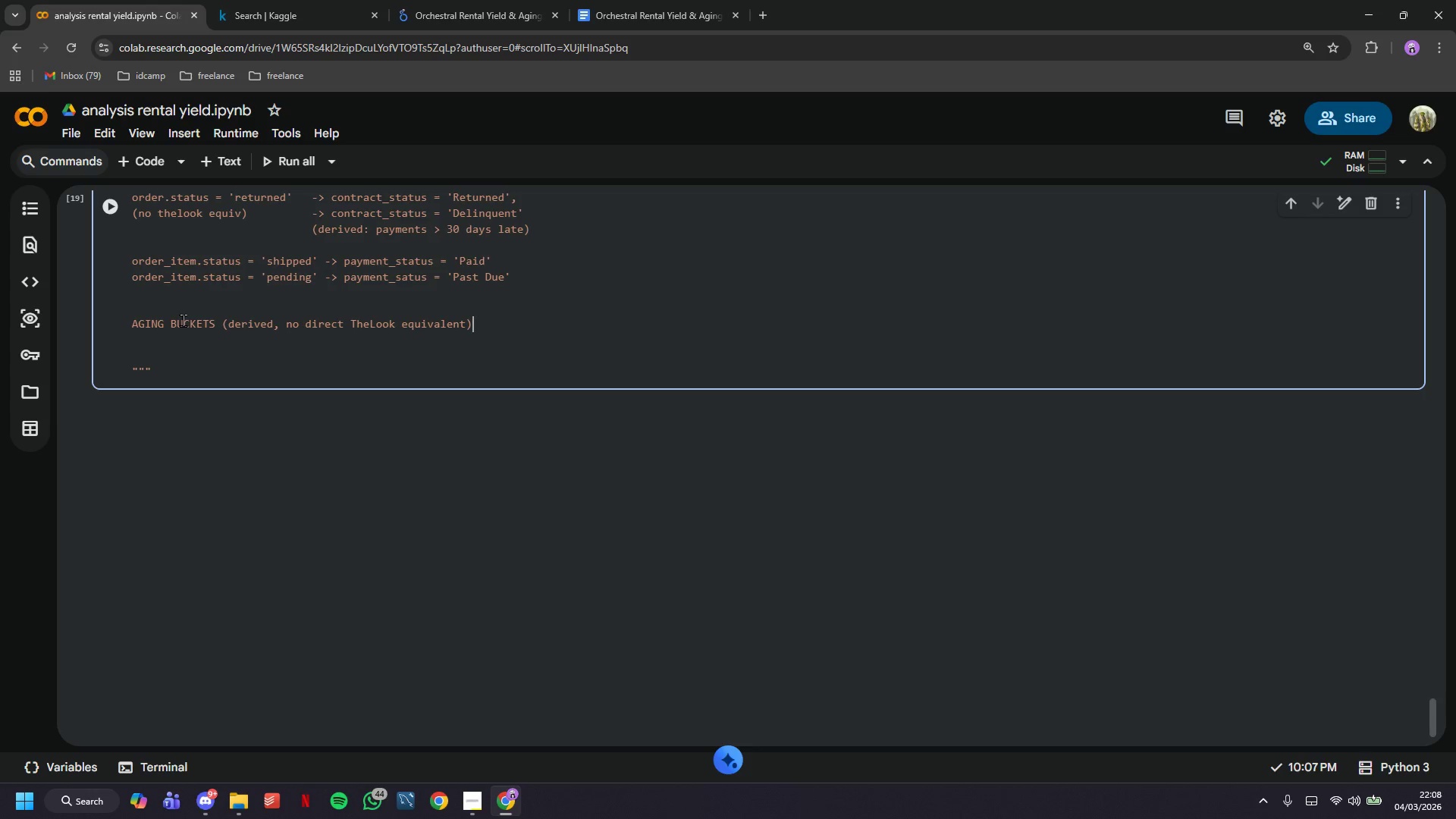 
key(Shift+ShiftLeft)
 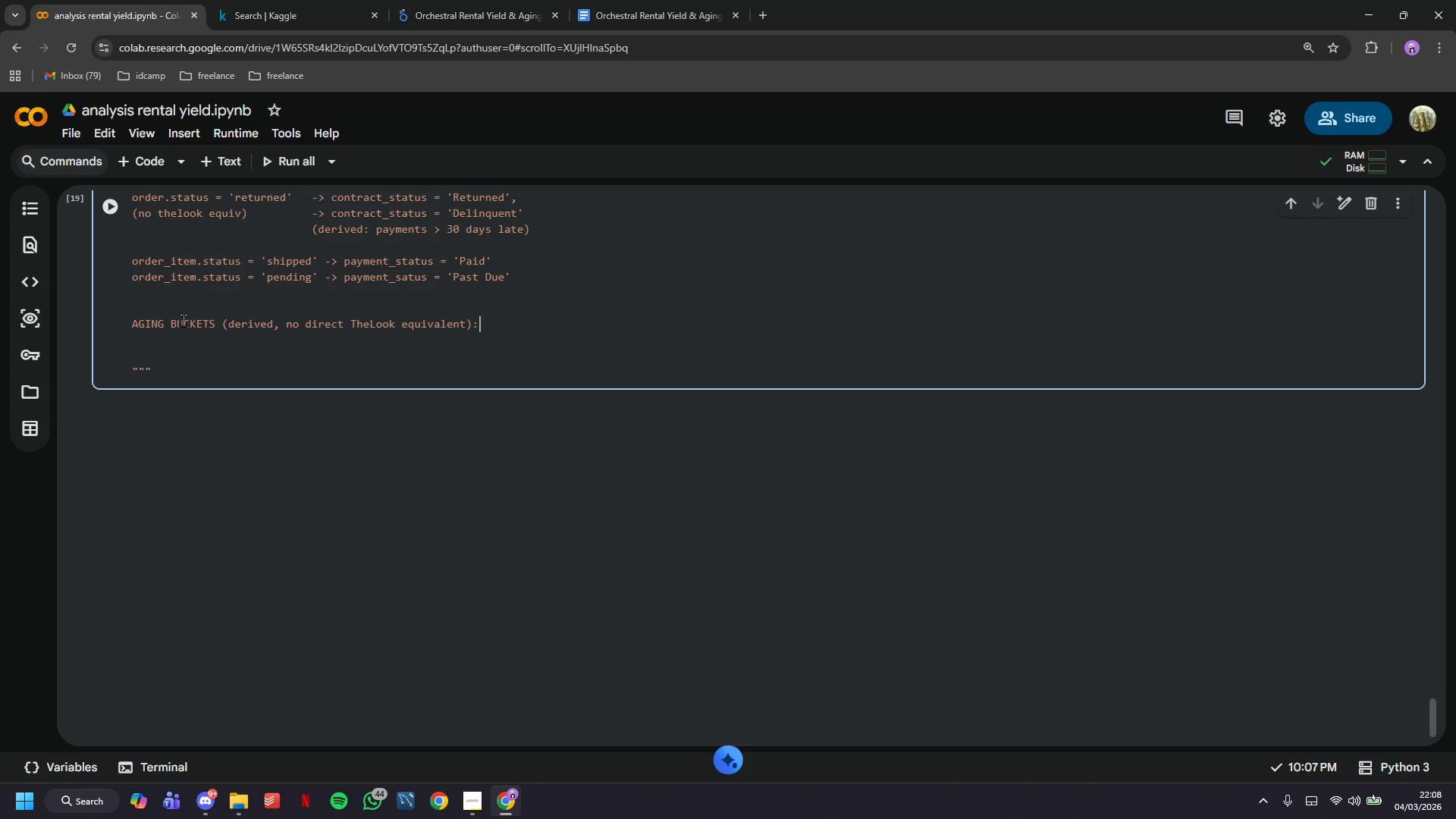 
key(Shift+Semicolon)
 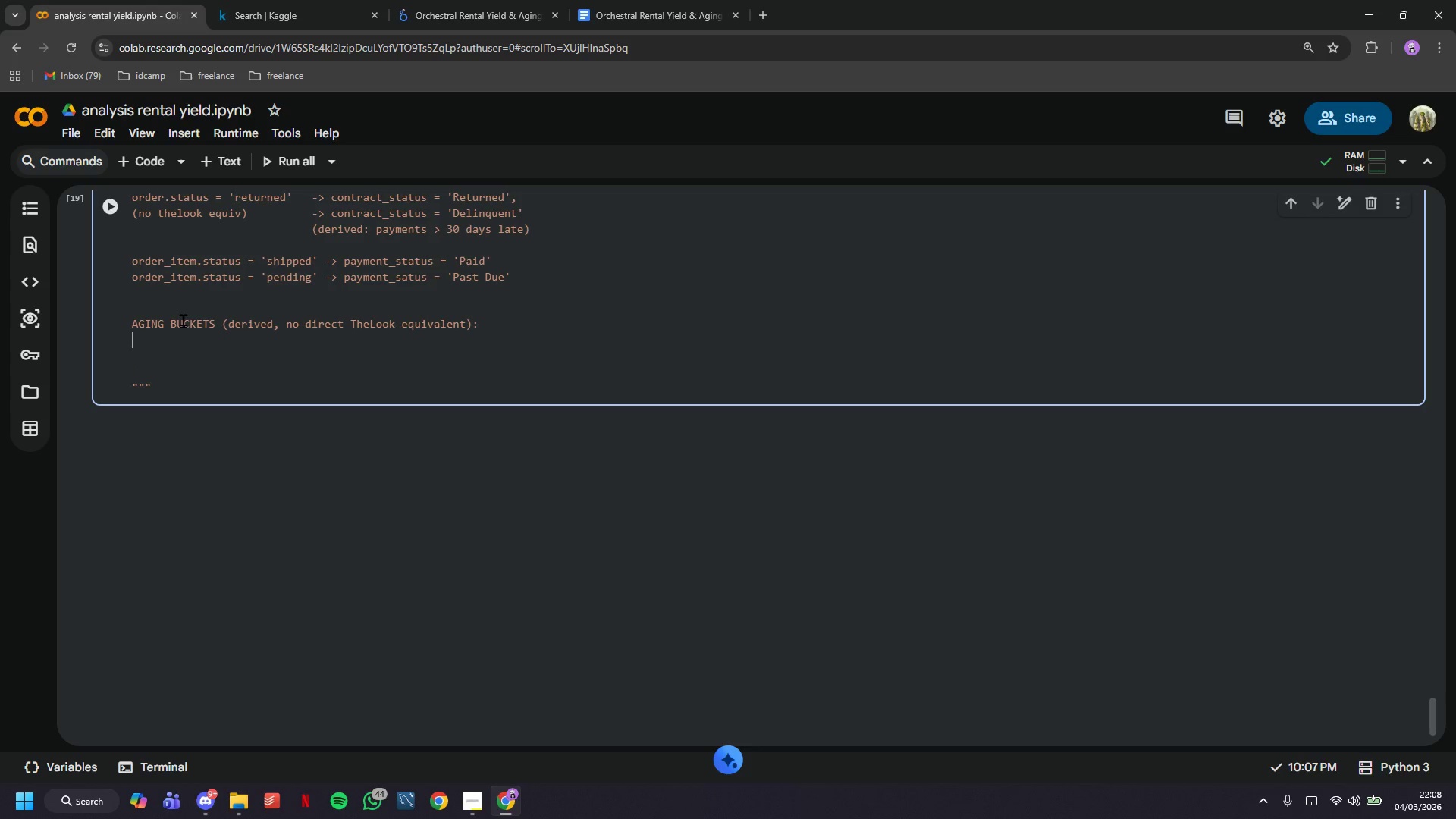 
key(Enter)
 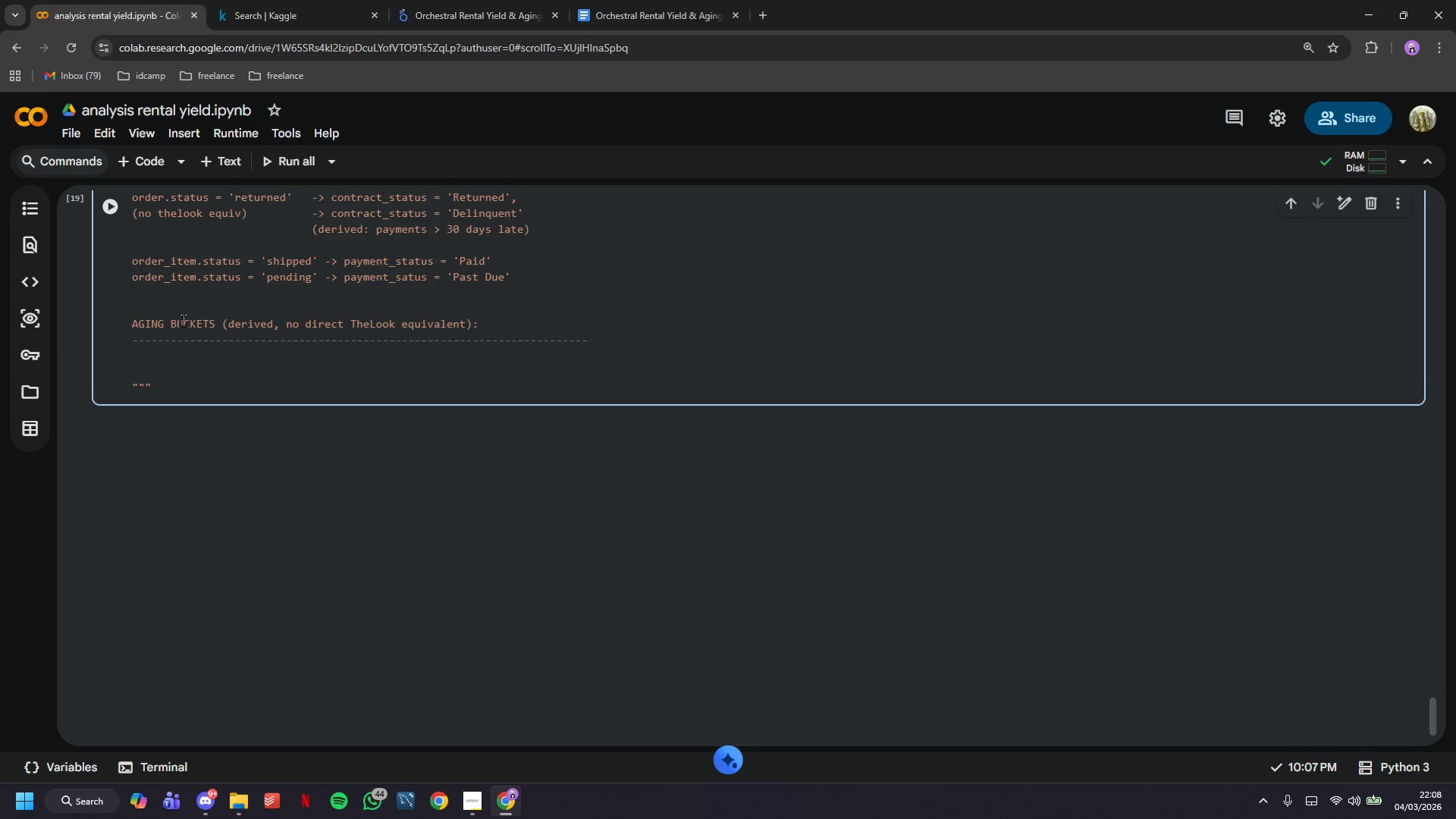 
key(Tab)
 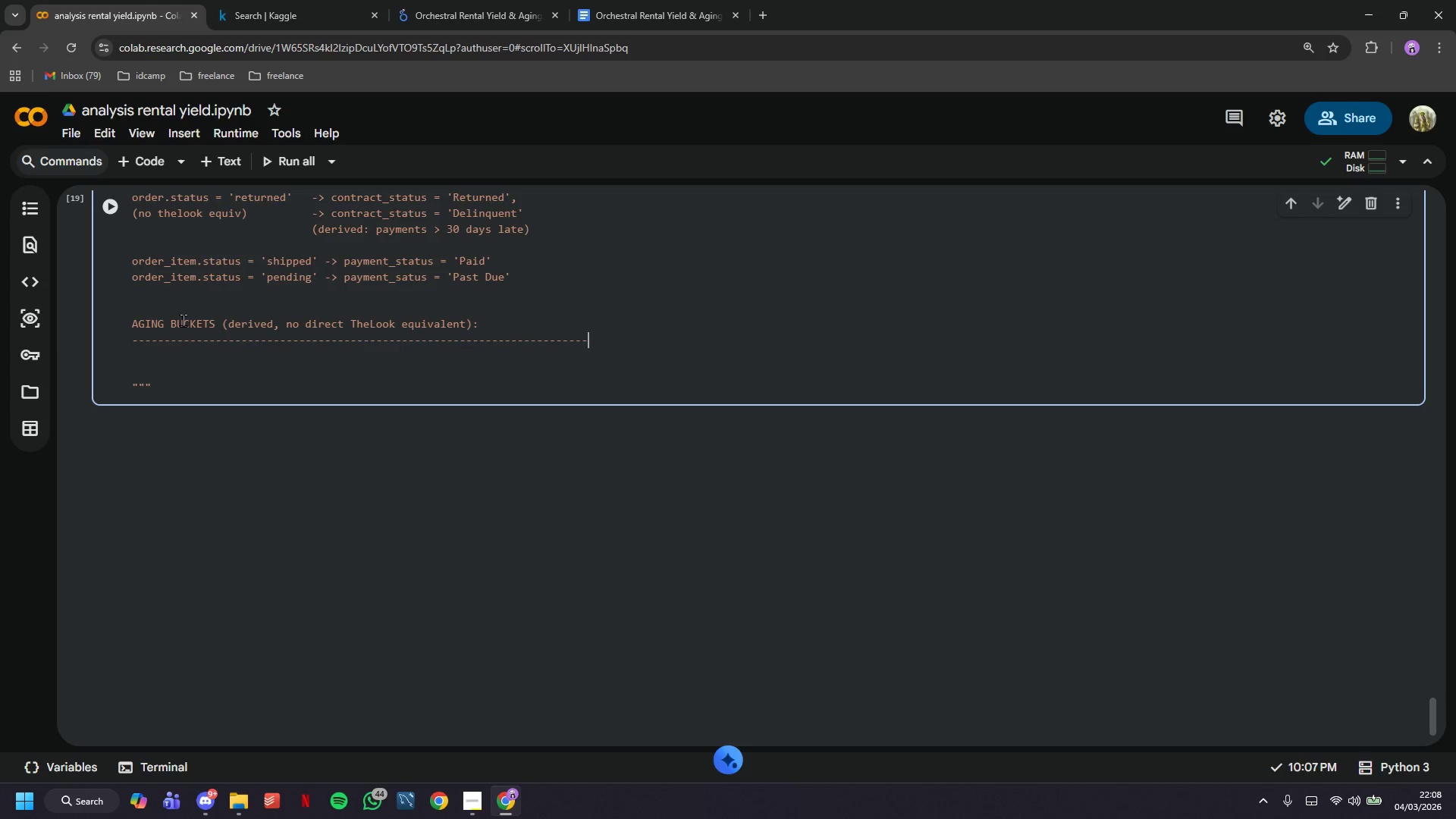 
key(Enter)
 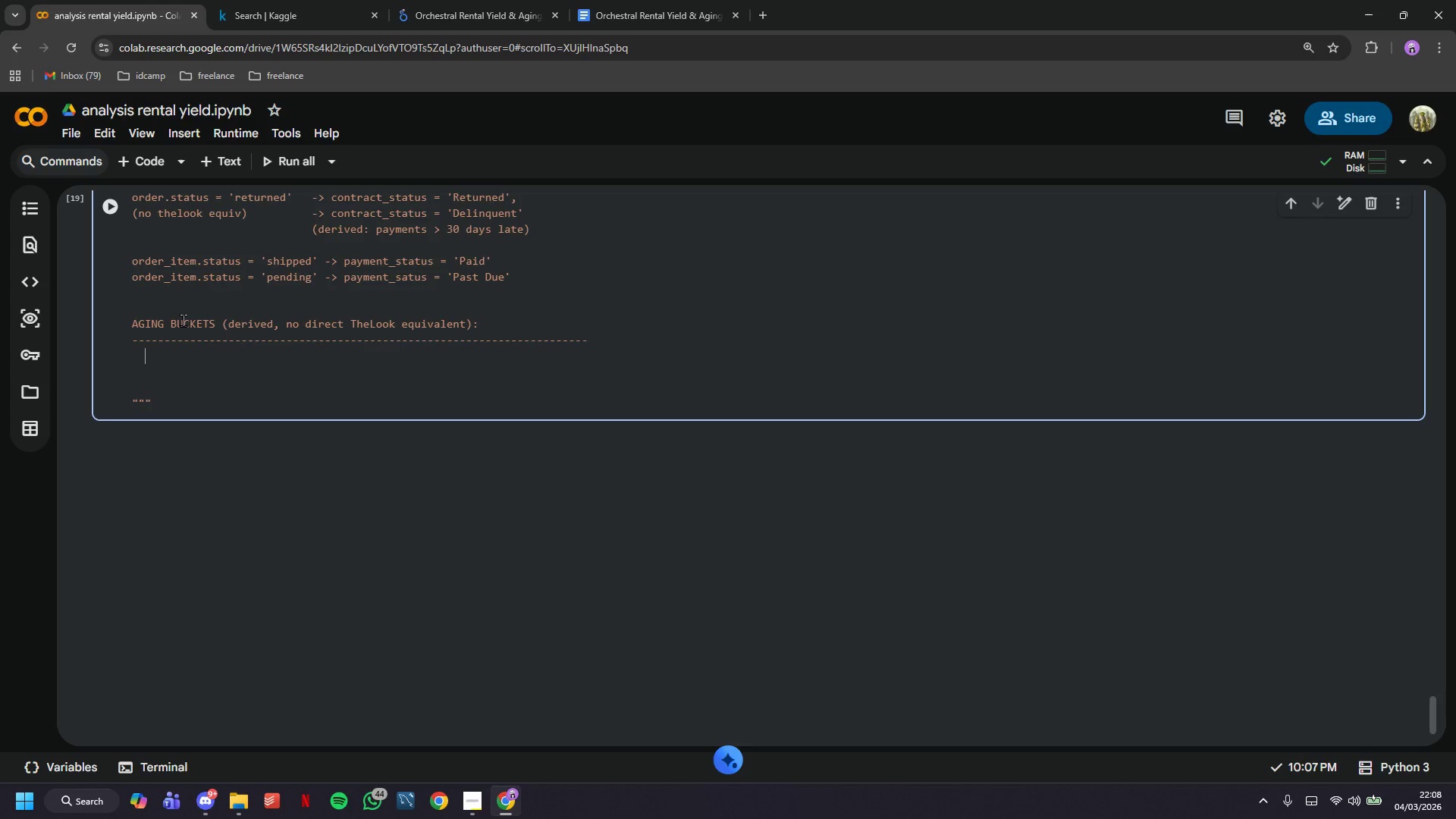 
key(Tab)
key(Tab)
type(days_past_due = (SIM_DATE - die)
key(Backspace)
key(Backspace)
type(ue_date)
 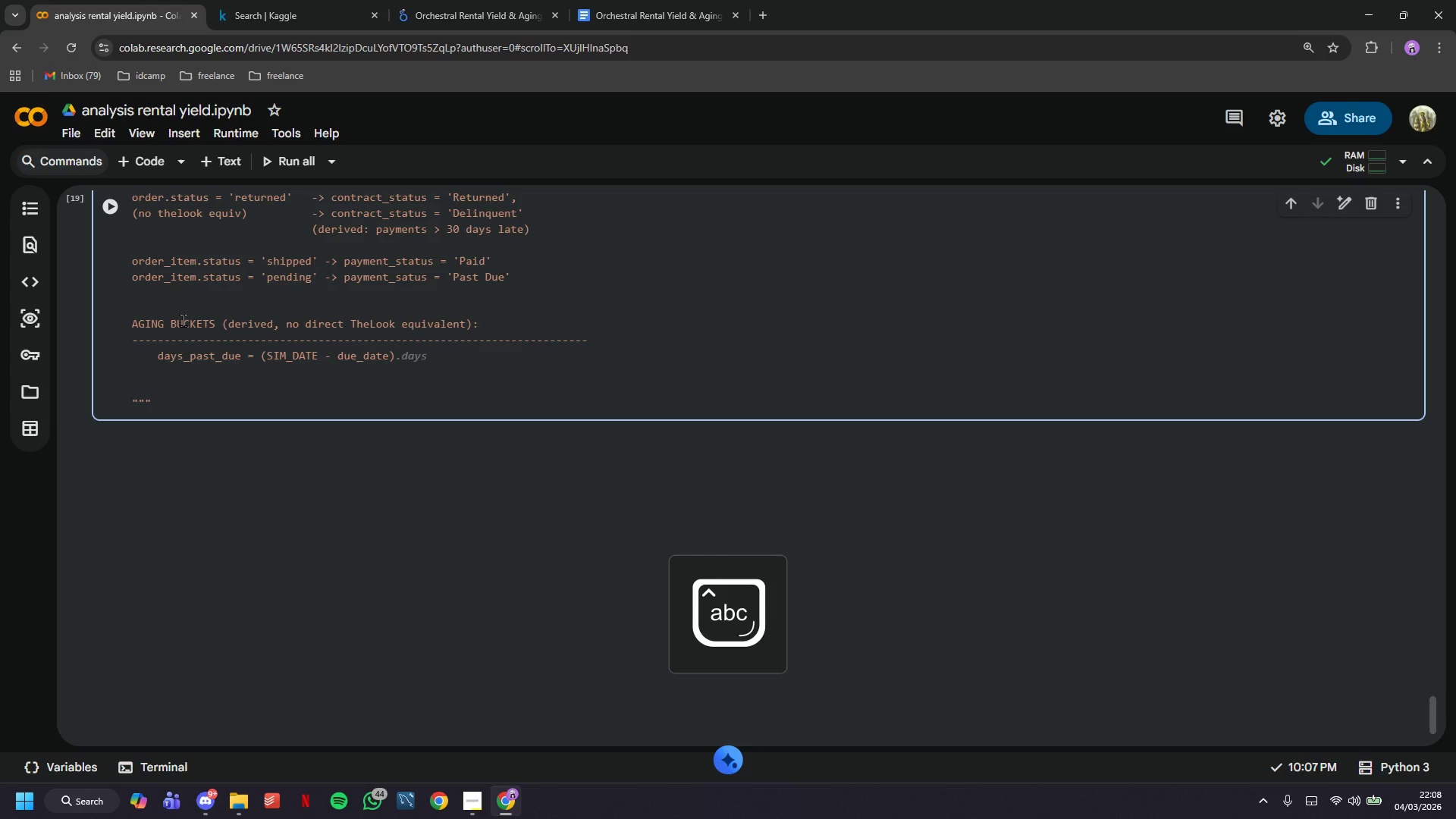 
key(ArrowRight)
 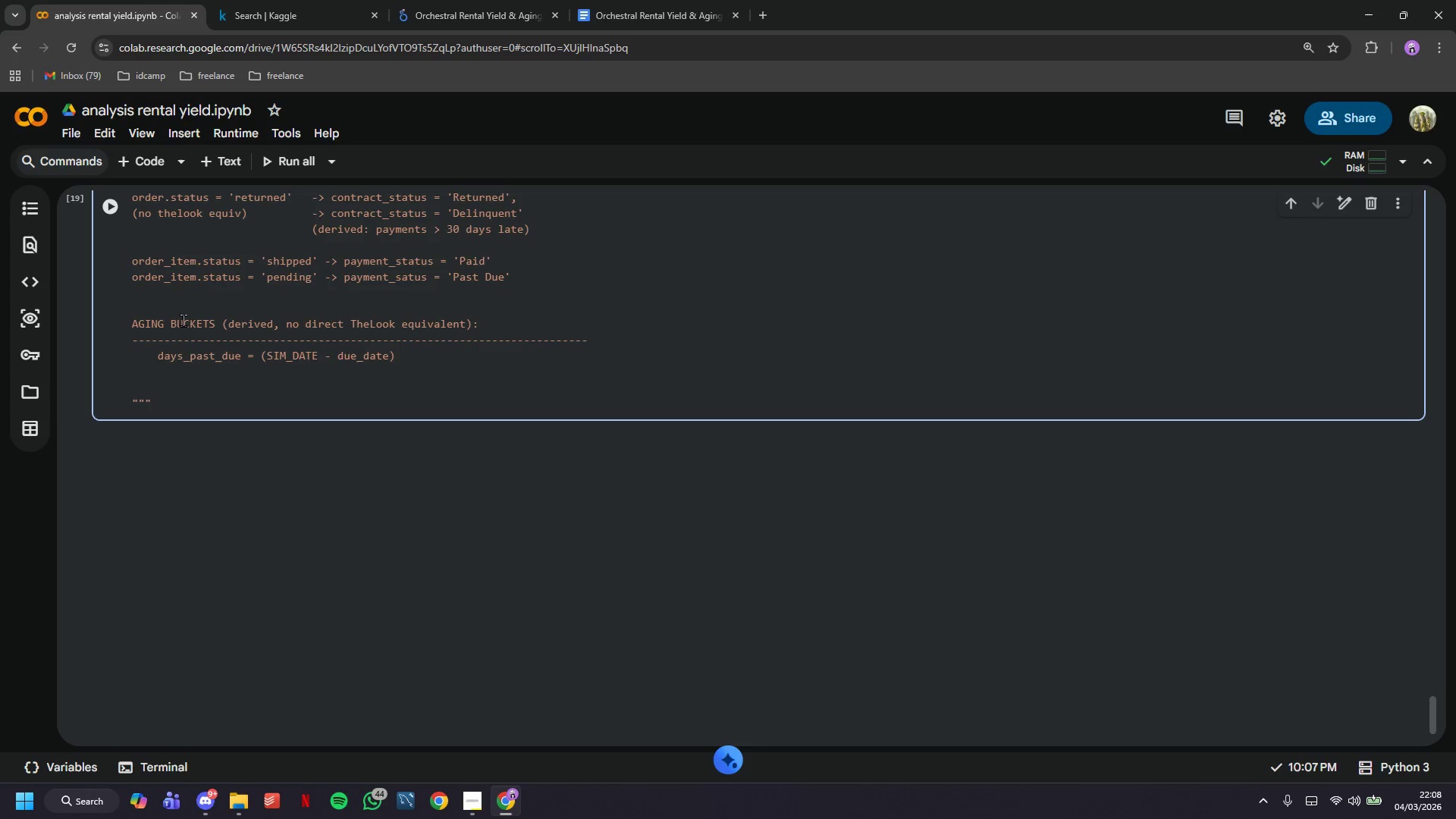 
type(.days)
 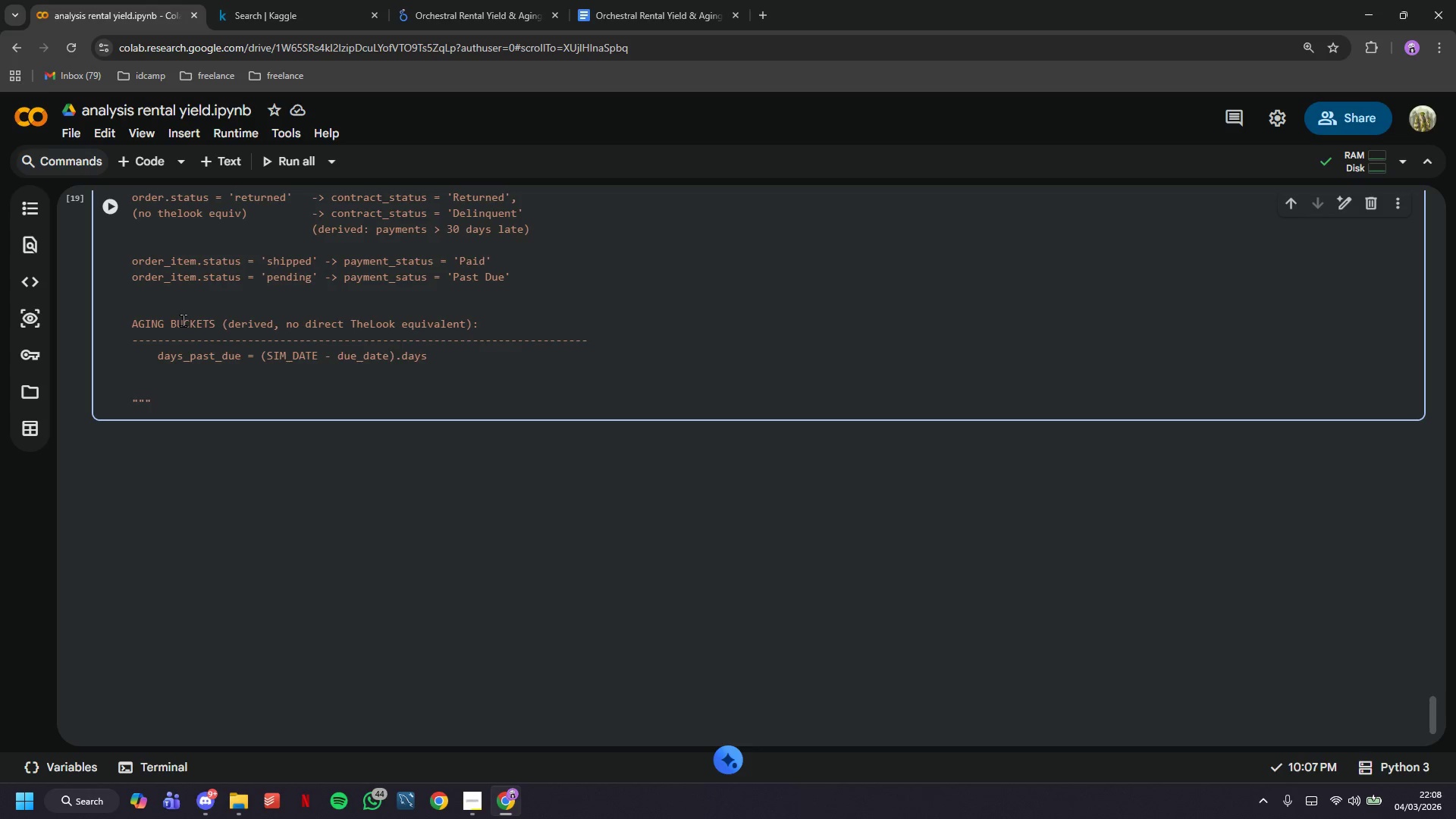 
type( [for unpaid items)
 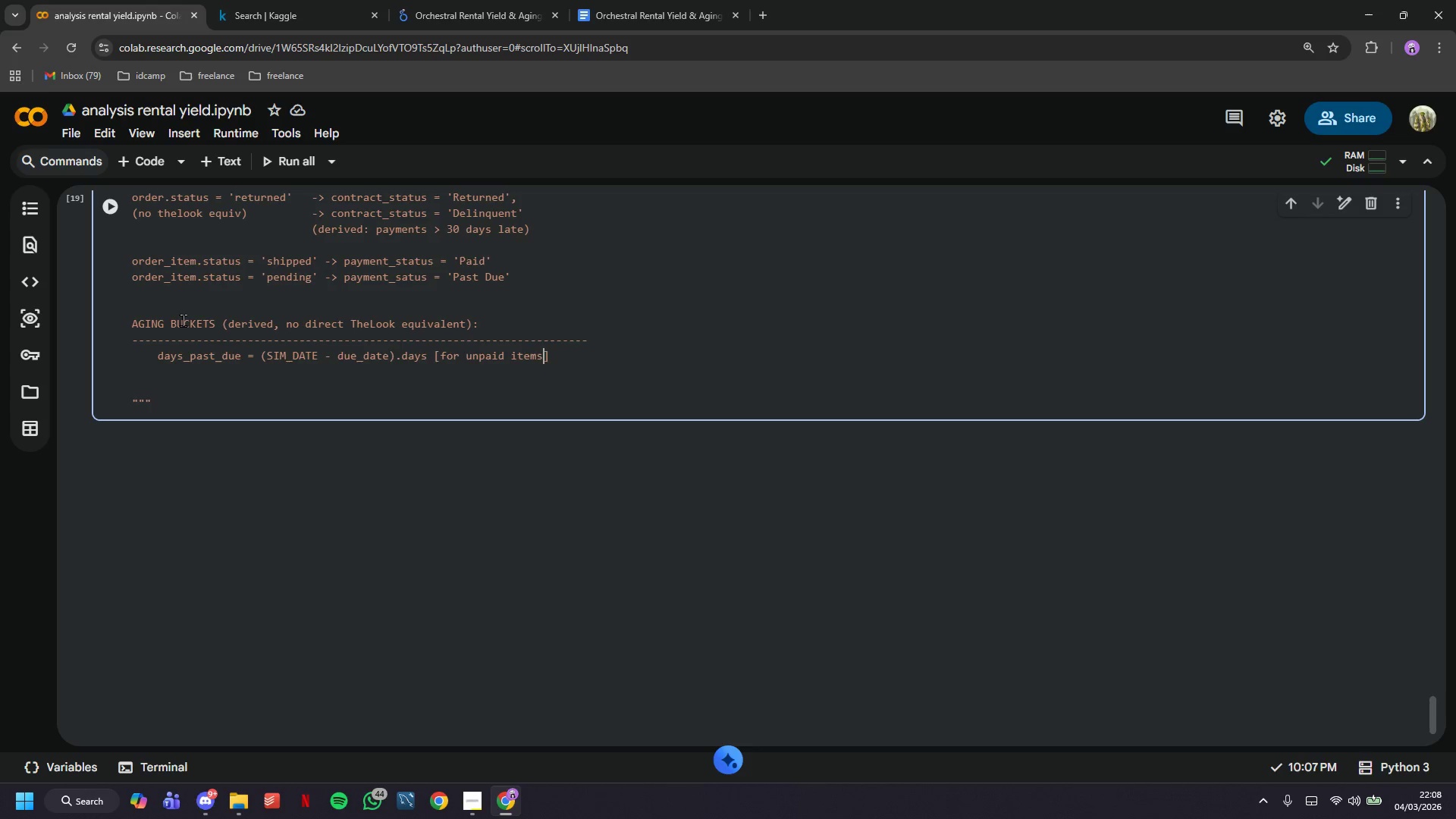 
key(ArrowRight)
 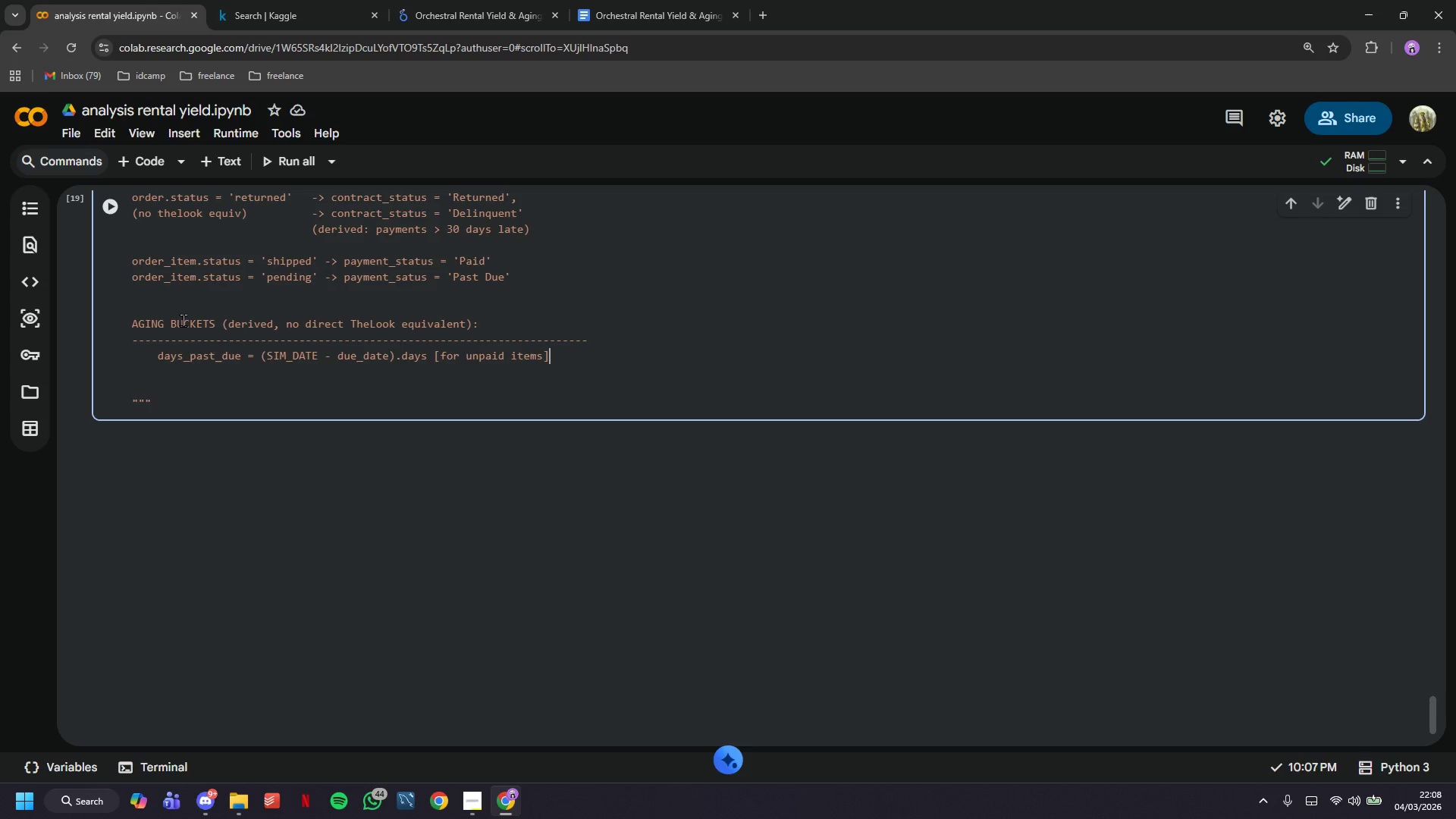 
key(Enter)
 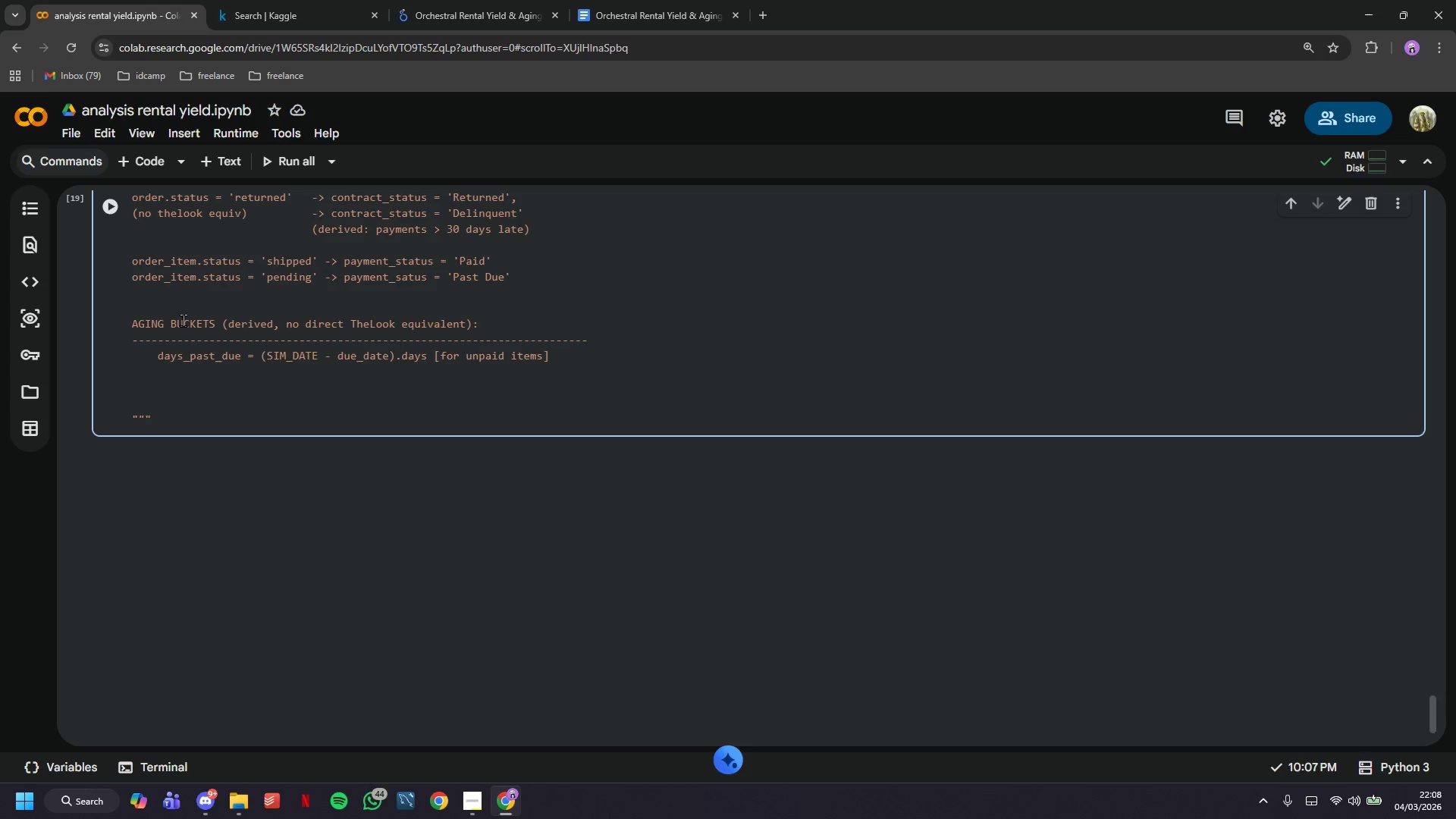 
type(aging_bucket = CASE)
 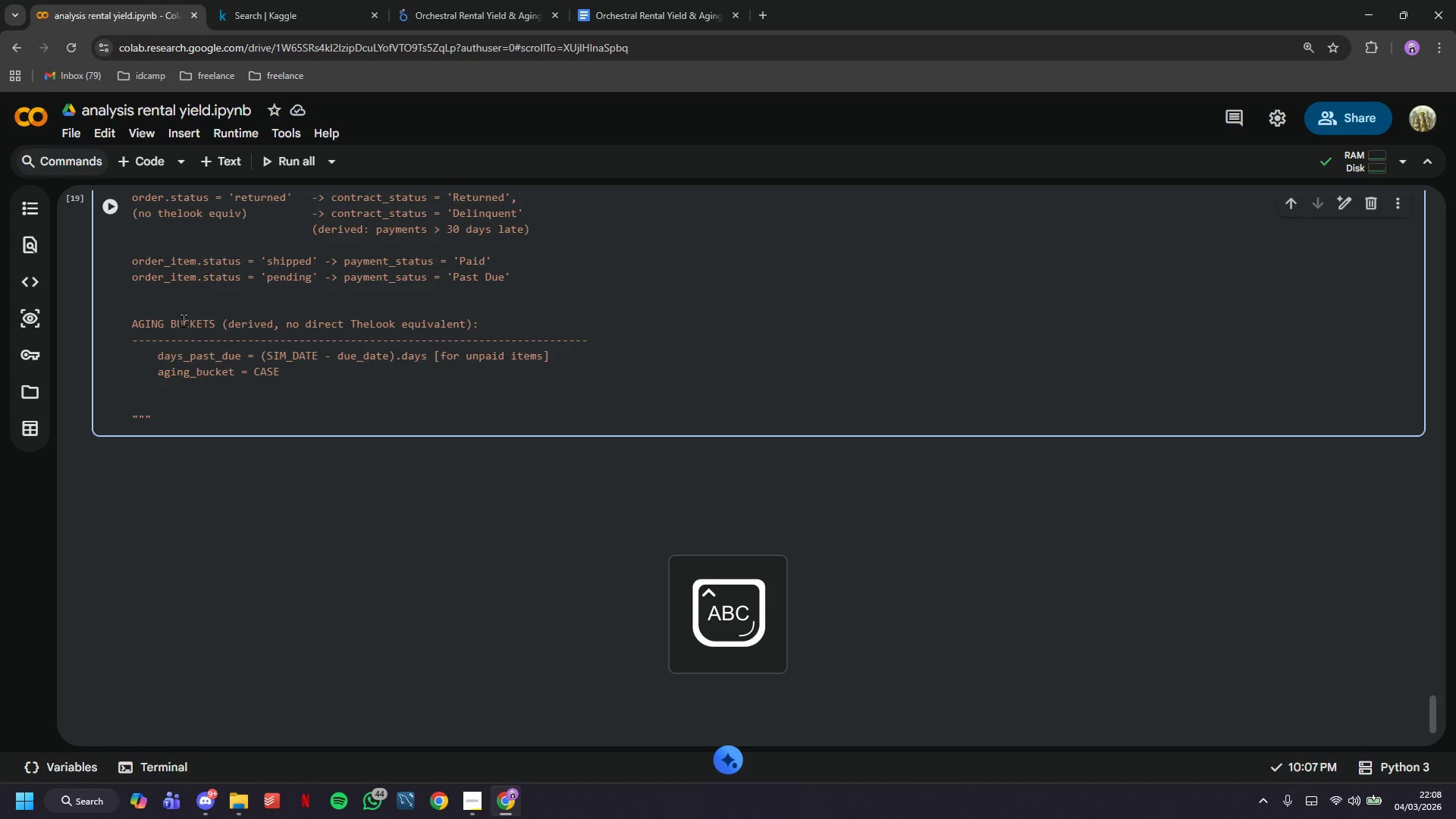 
key(Enter)
 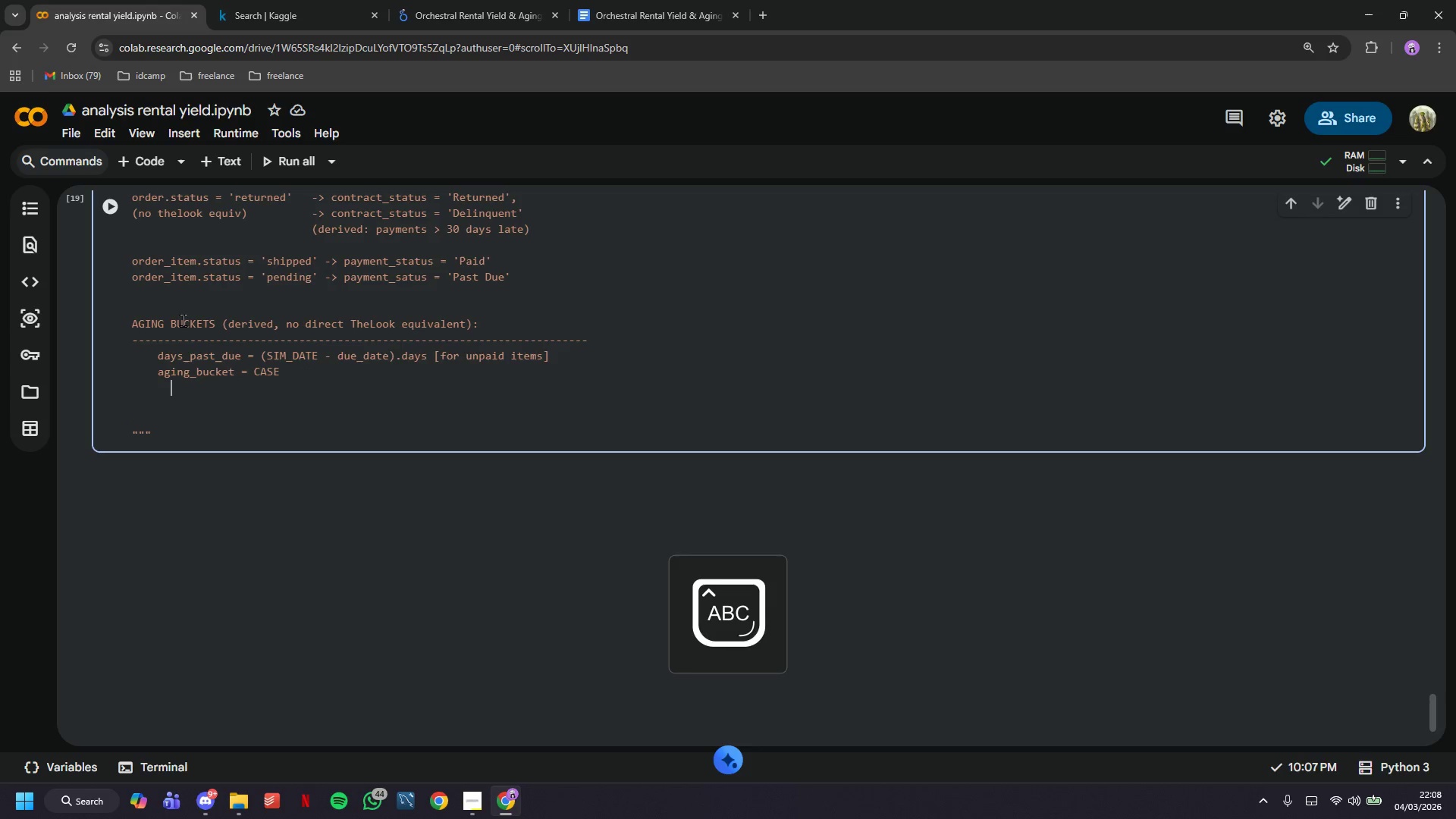 
key(Tab)
type(WHEN days_past_due = 0 TE)
key(Backspace)
type(HEN 'Current')
 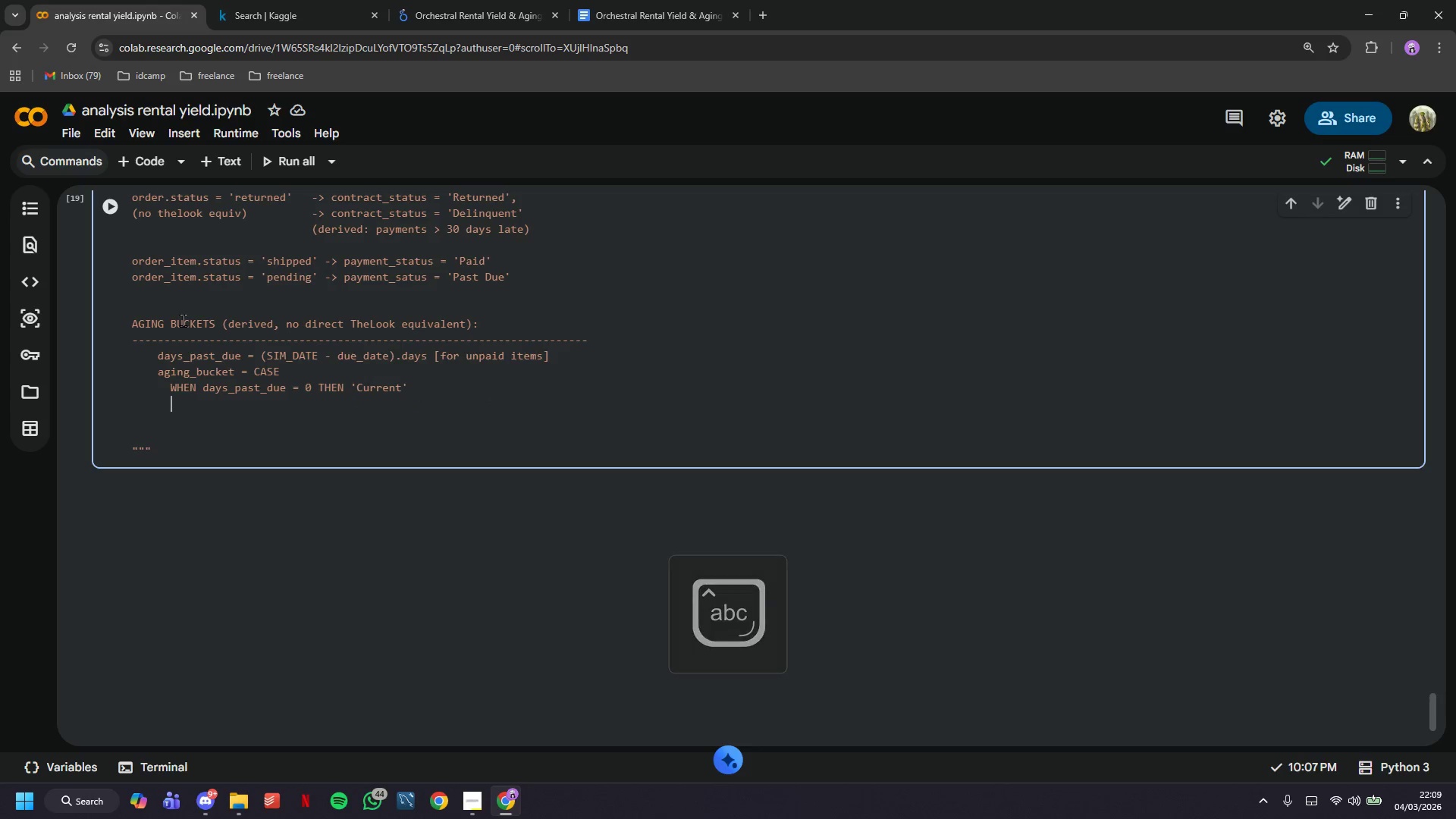 
 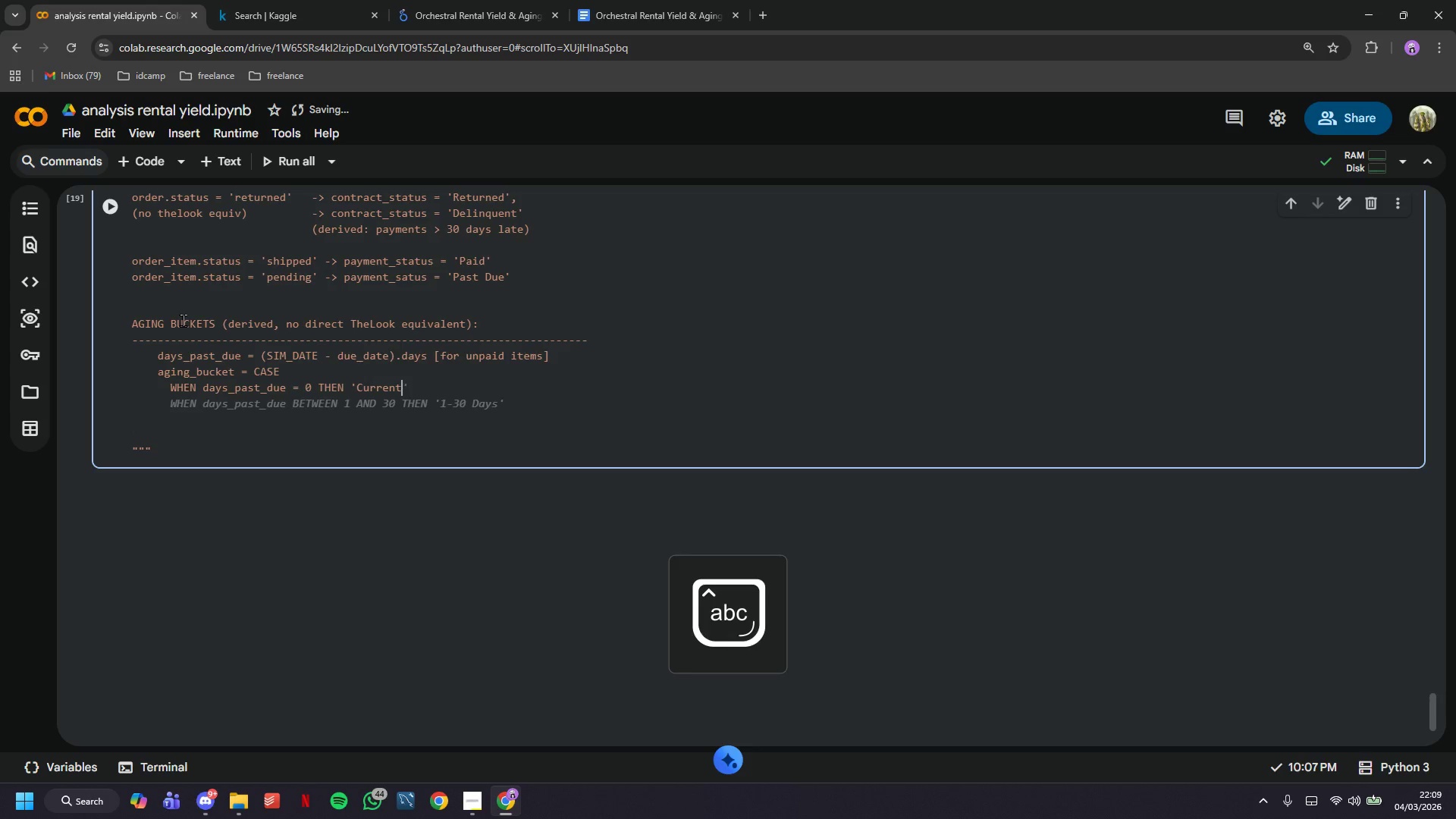 
key(Enter)
 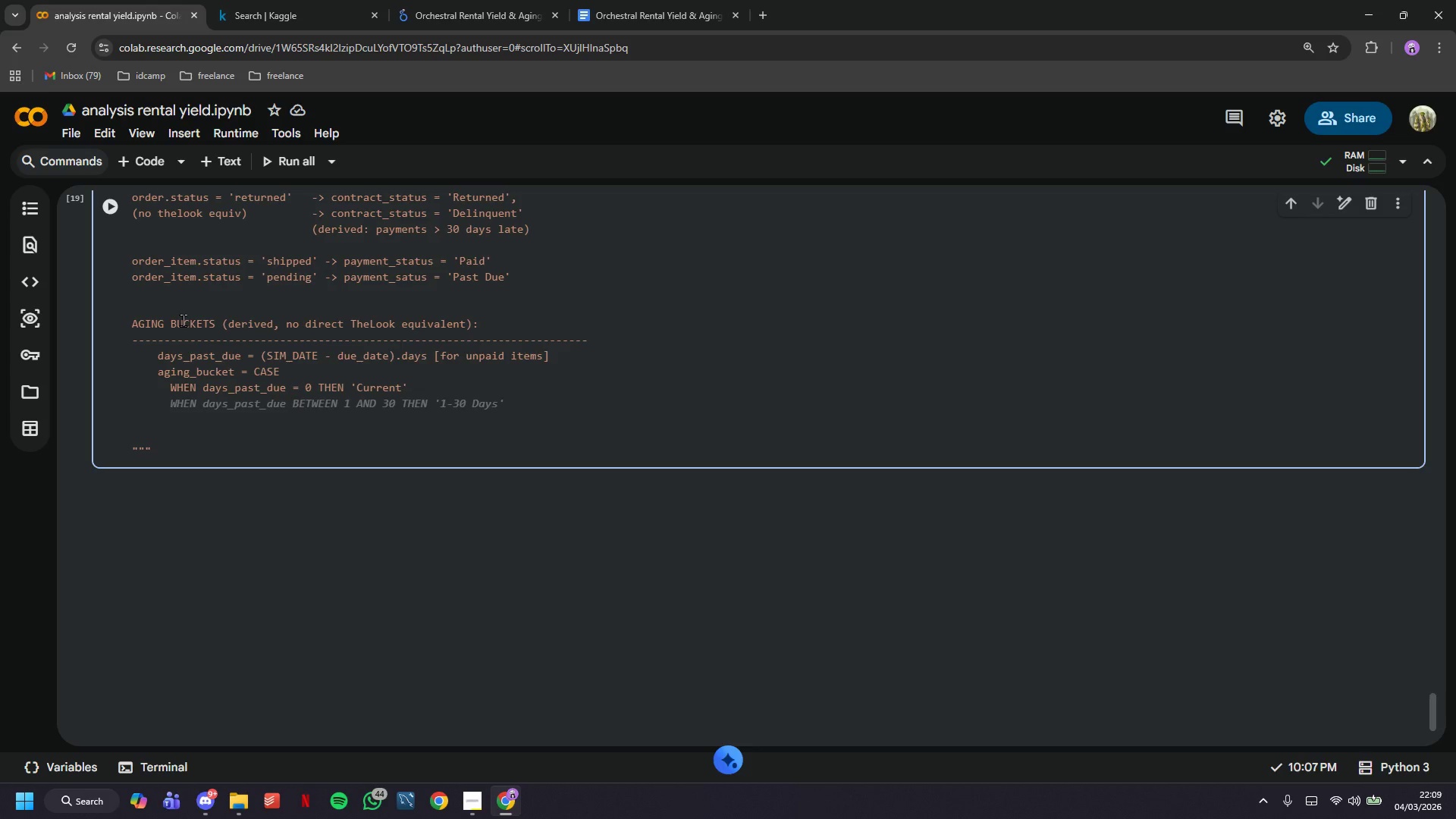 
type(WHEN days_past_due BETWE)
 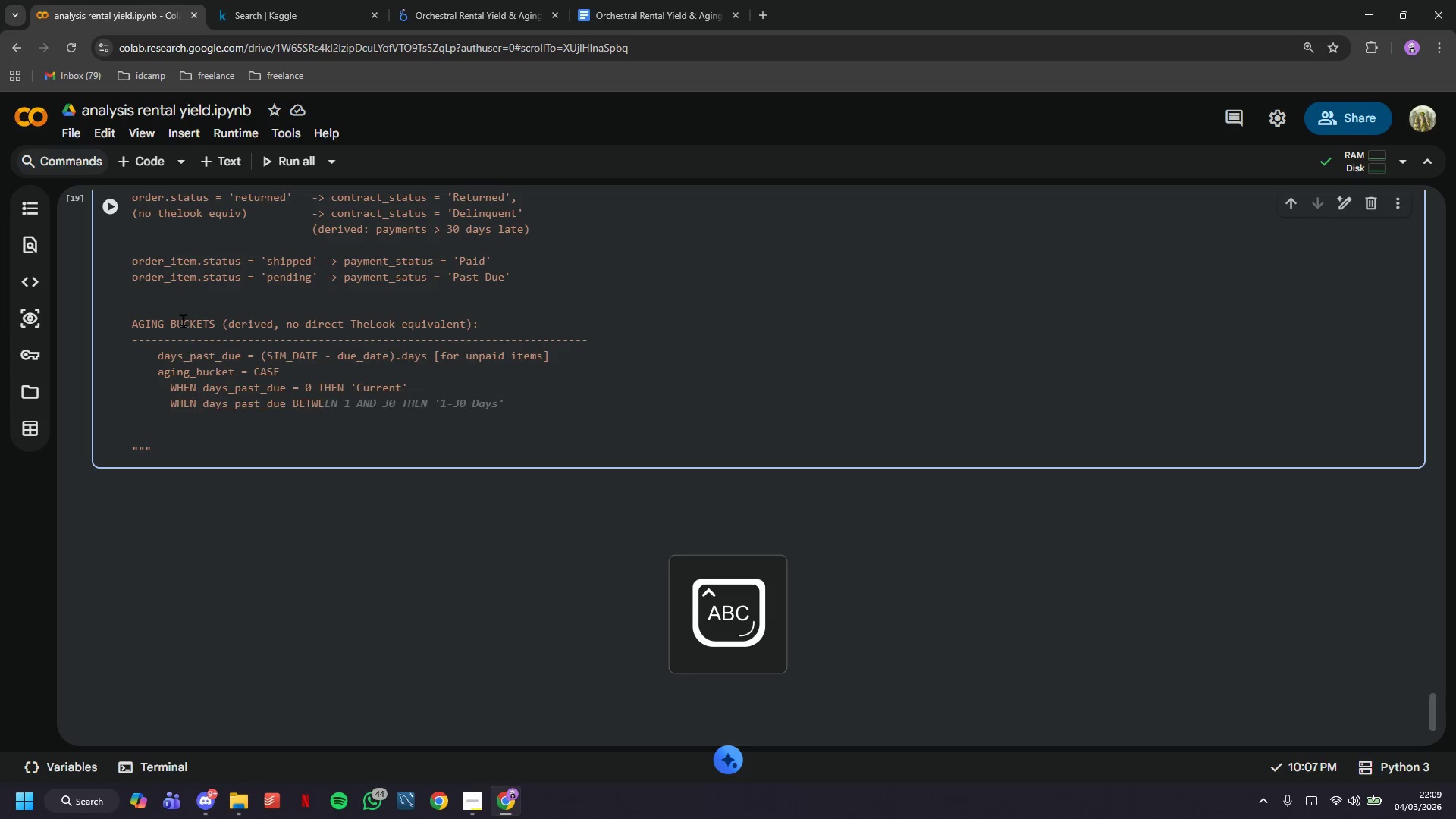 
wait(5.48)
 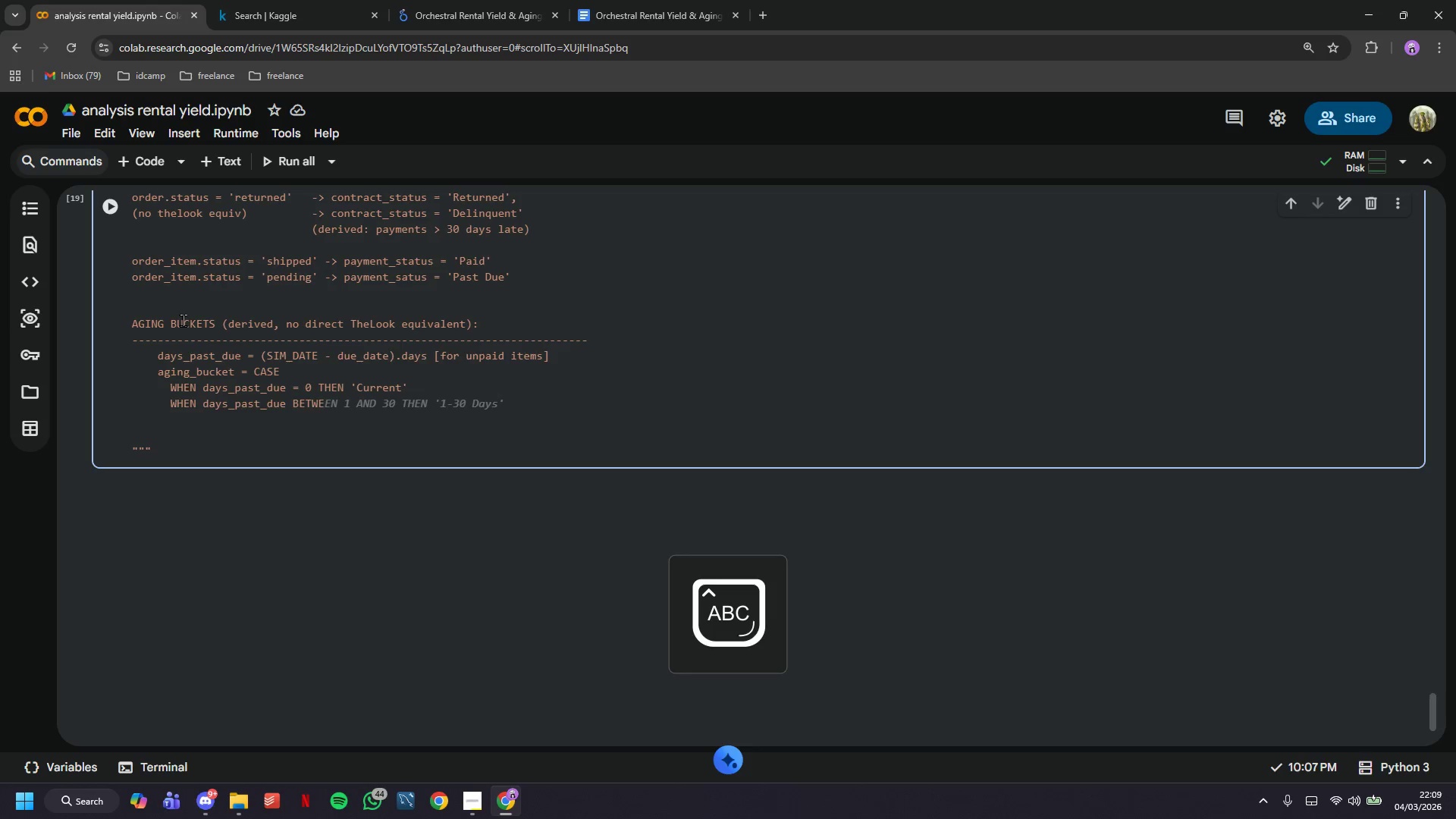 
type(N)
key(Backspace)
type(EN 1 AND )
 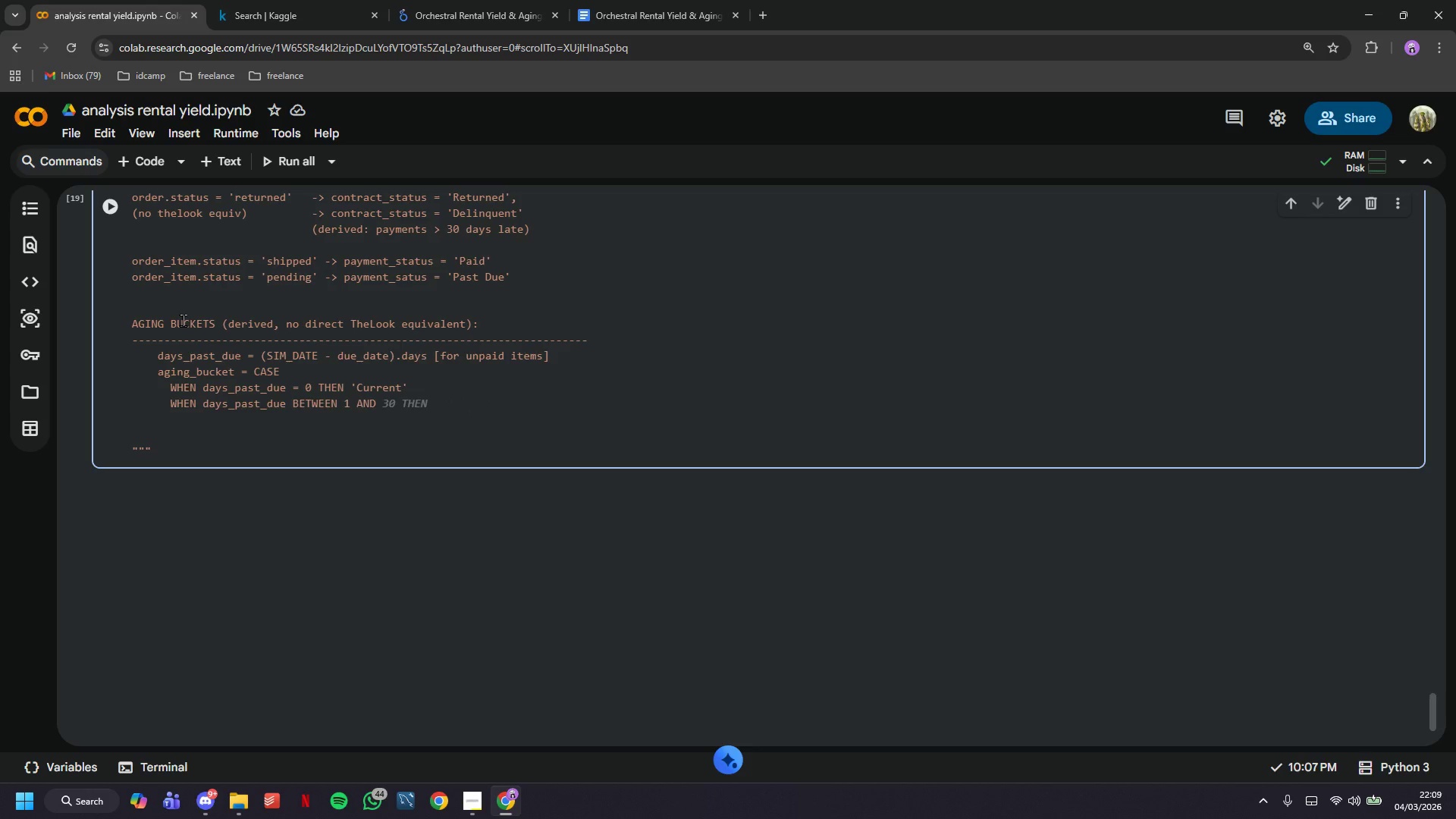 
type(30 THEM)
key(Backspace)
type(N '1-30 Days;)
key(Backspace)
type(',)
 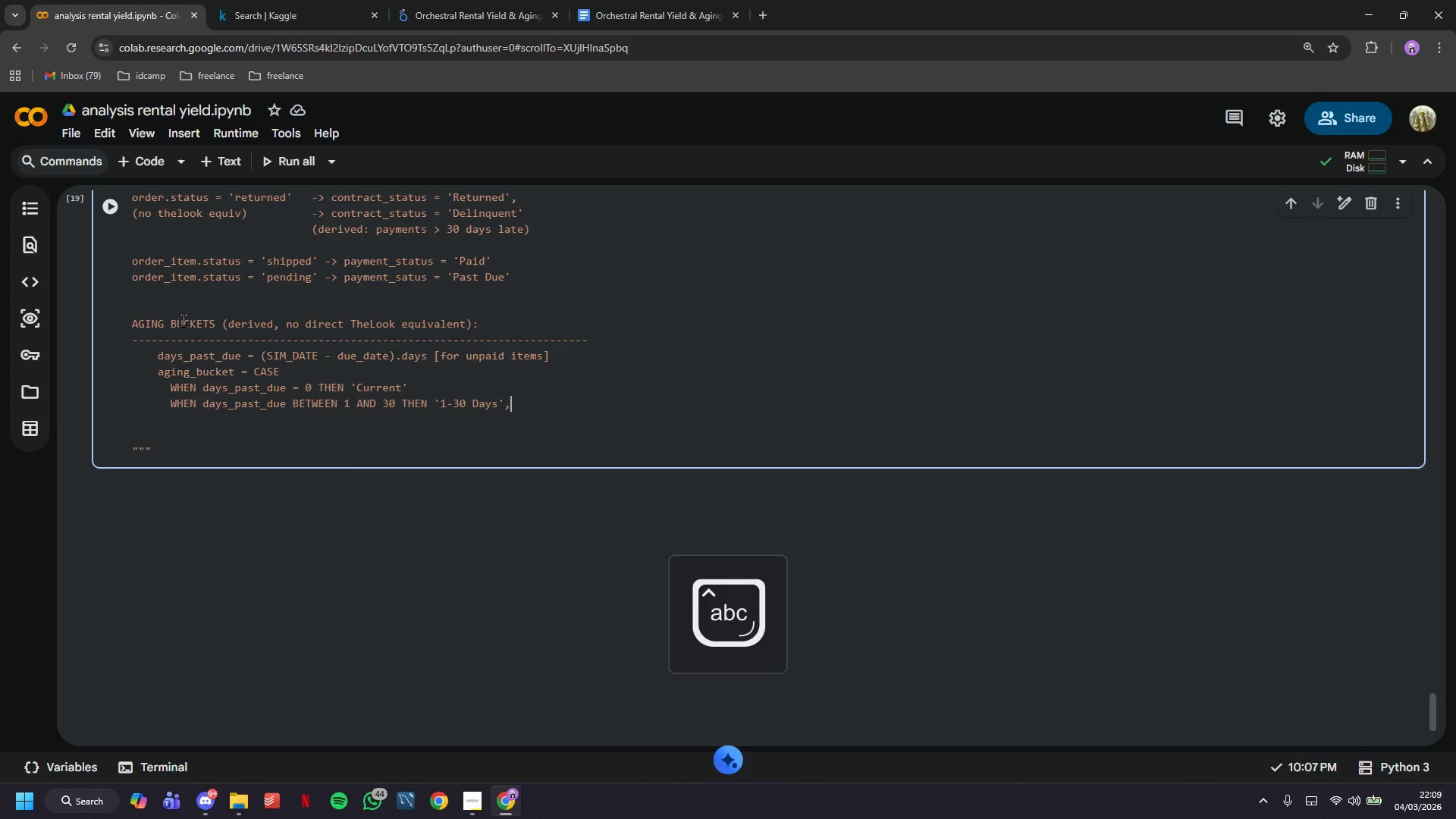 
key(Enter)
 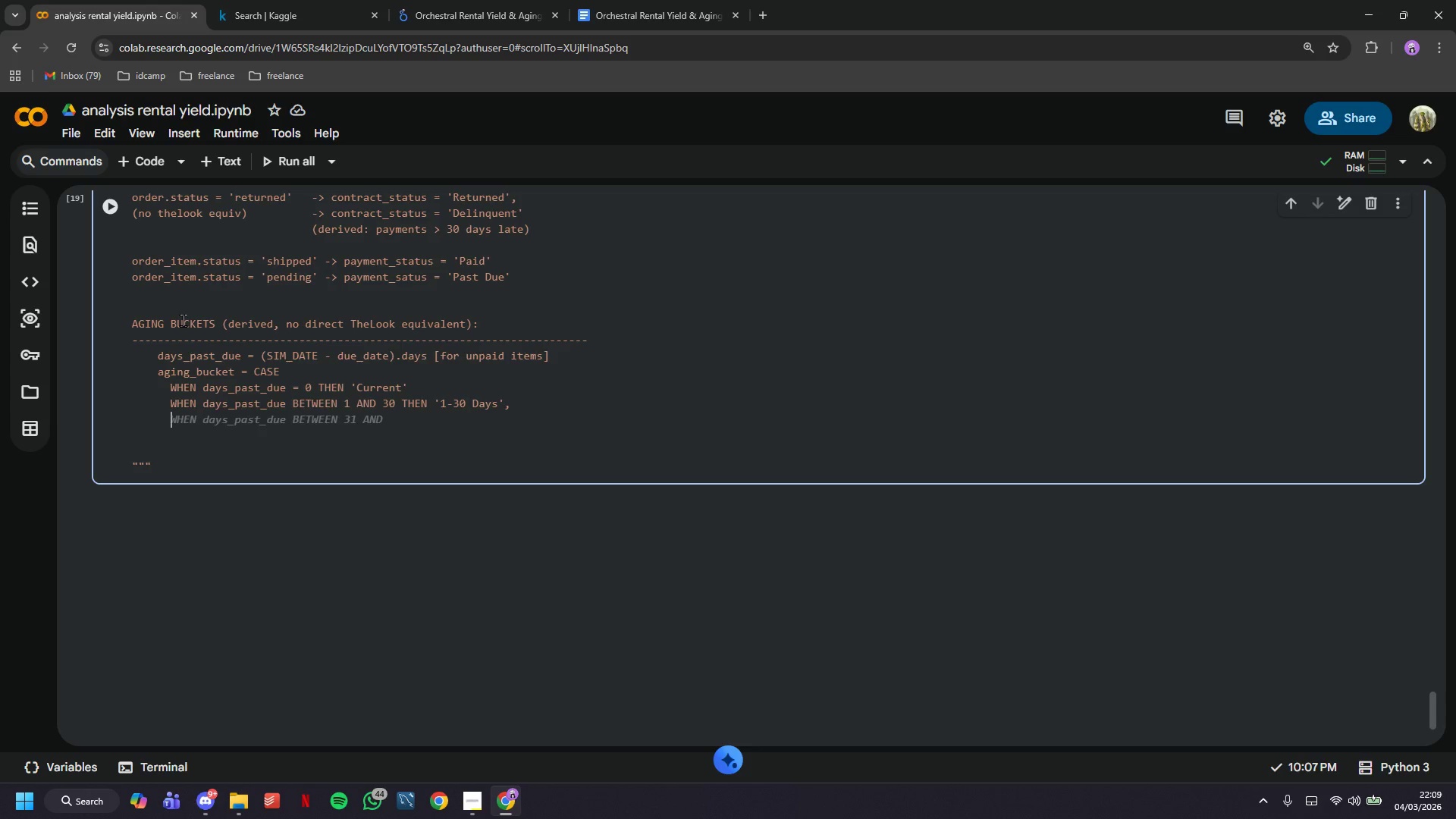 
wait(8.83)
 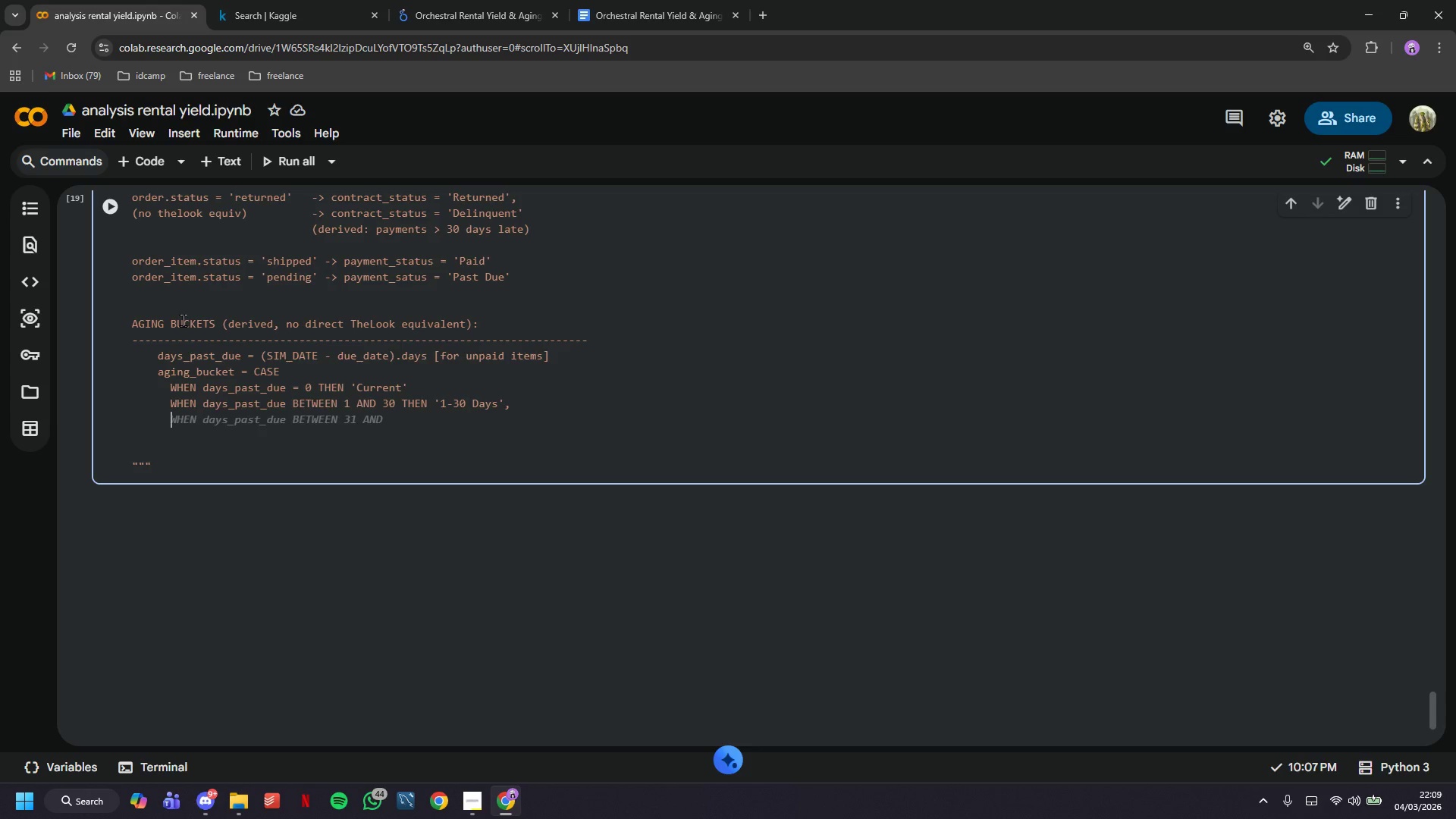 
type(WHEN days_past_due BETWEEN )
 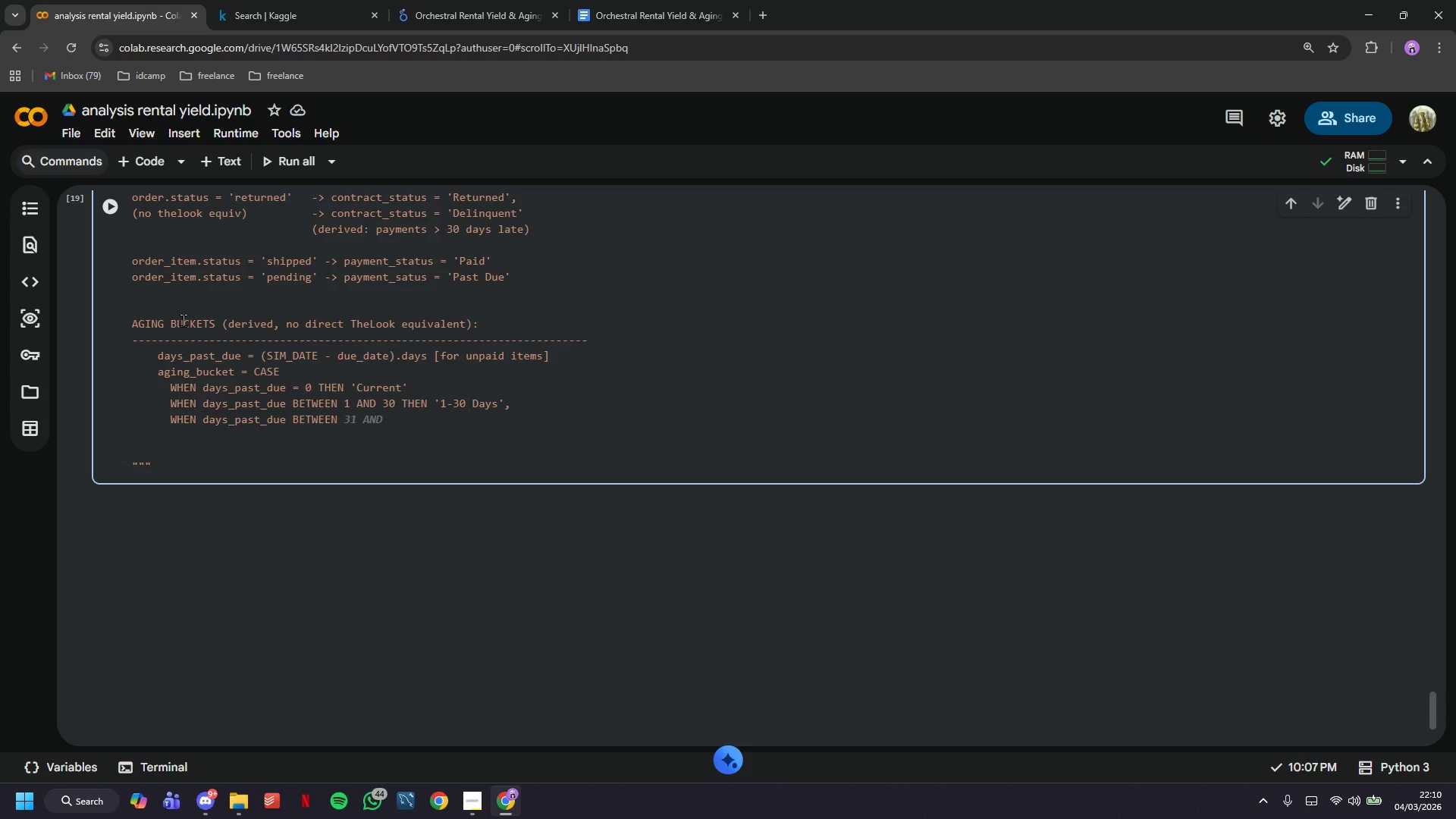 
type(31 )
 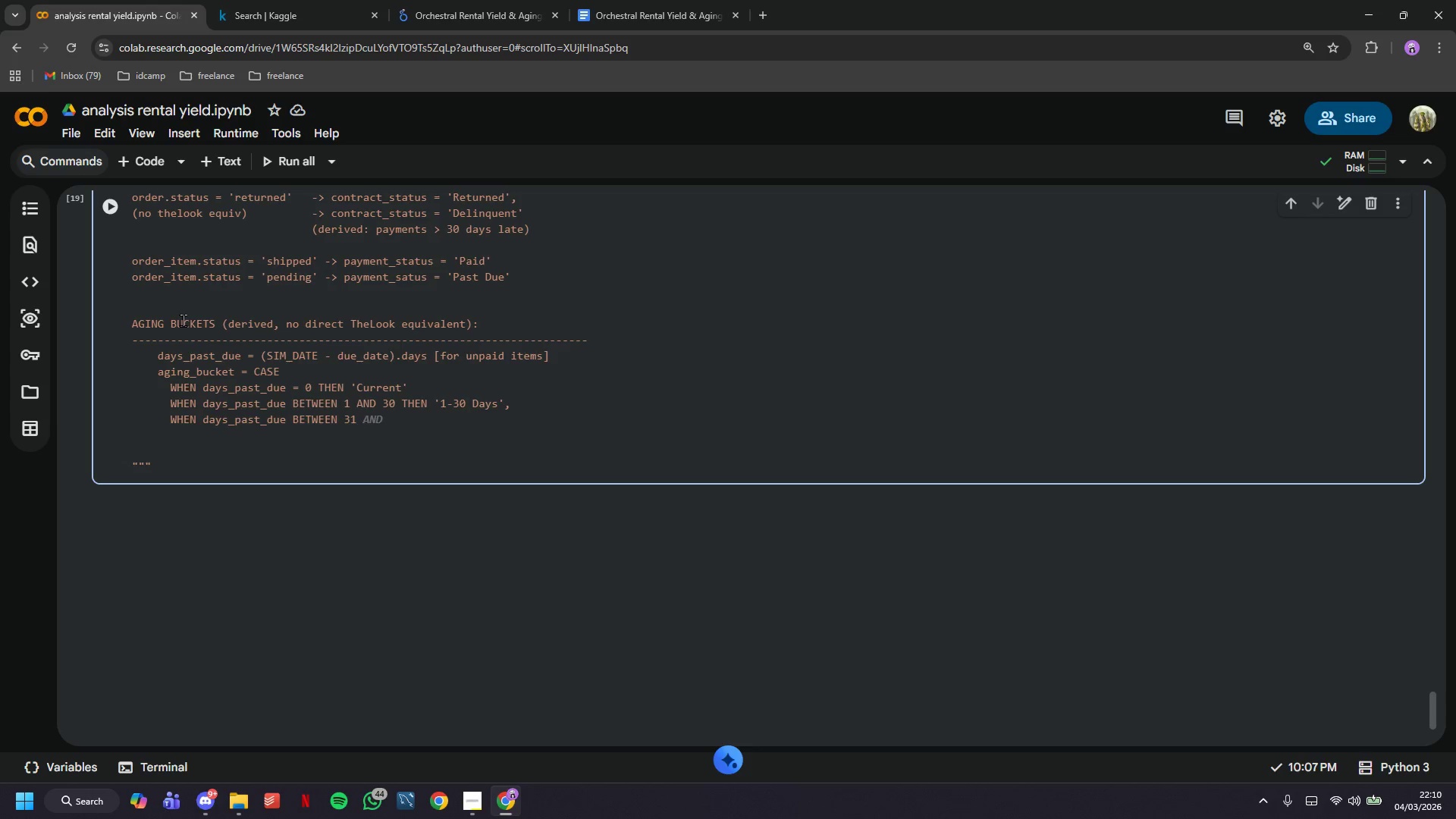 
wait(25.56)
 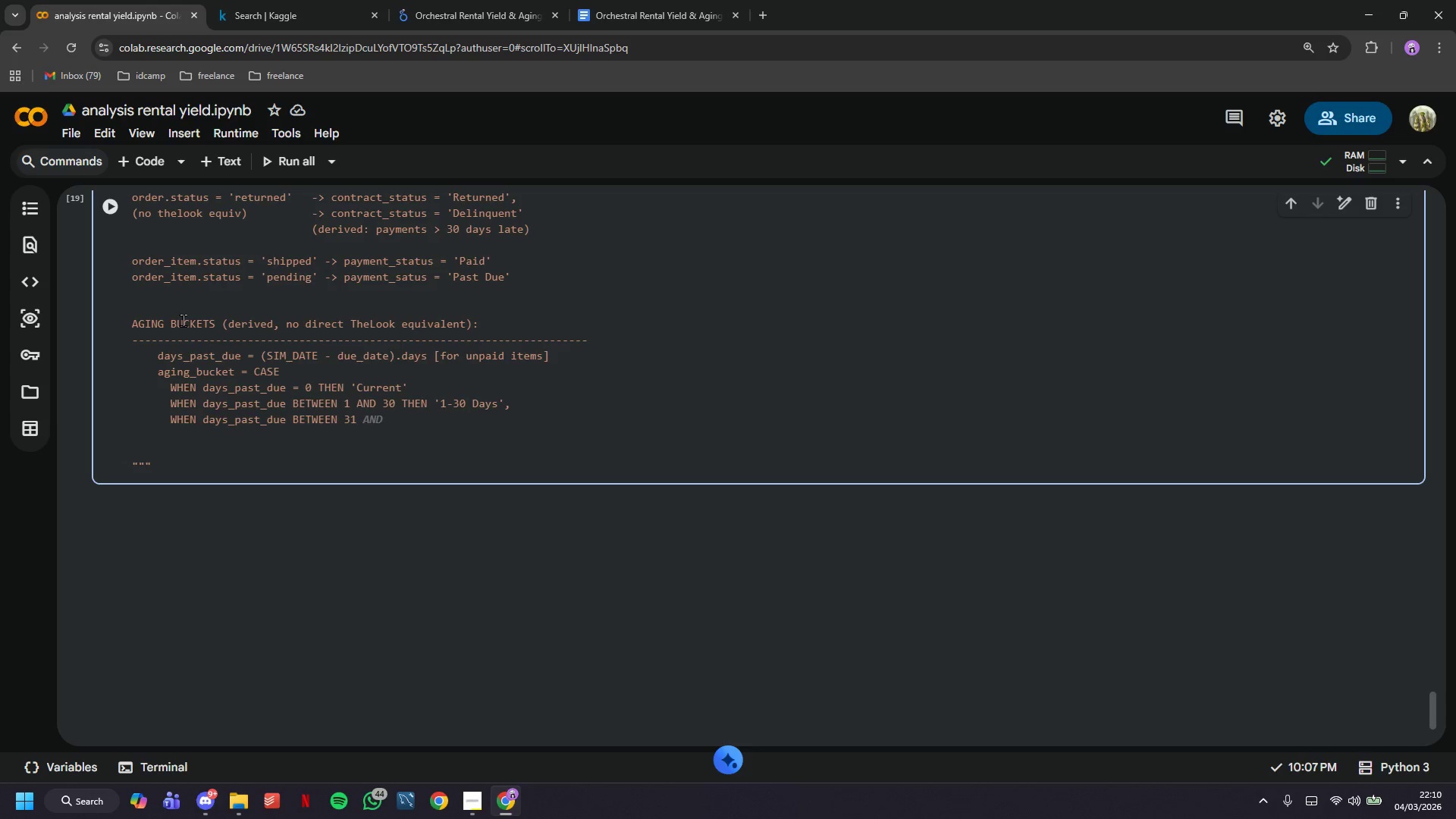 
type(AND 60 THEN )
 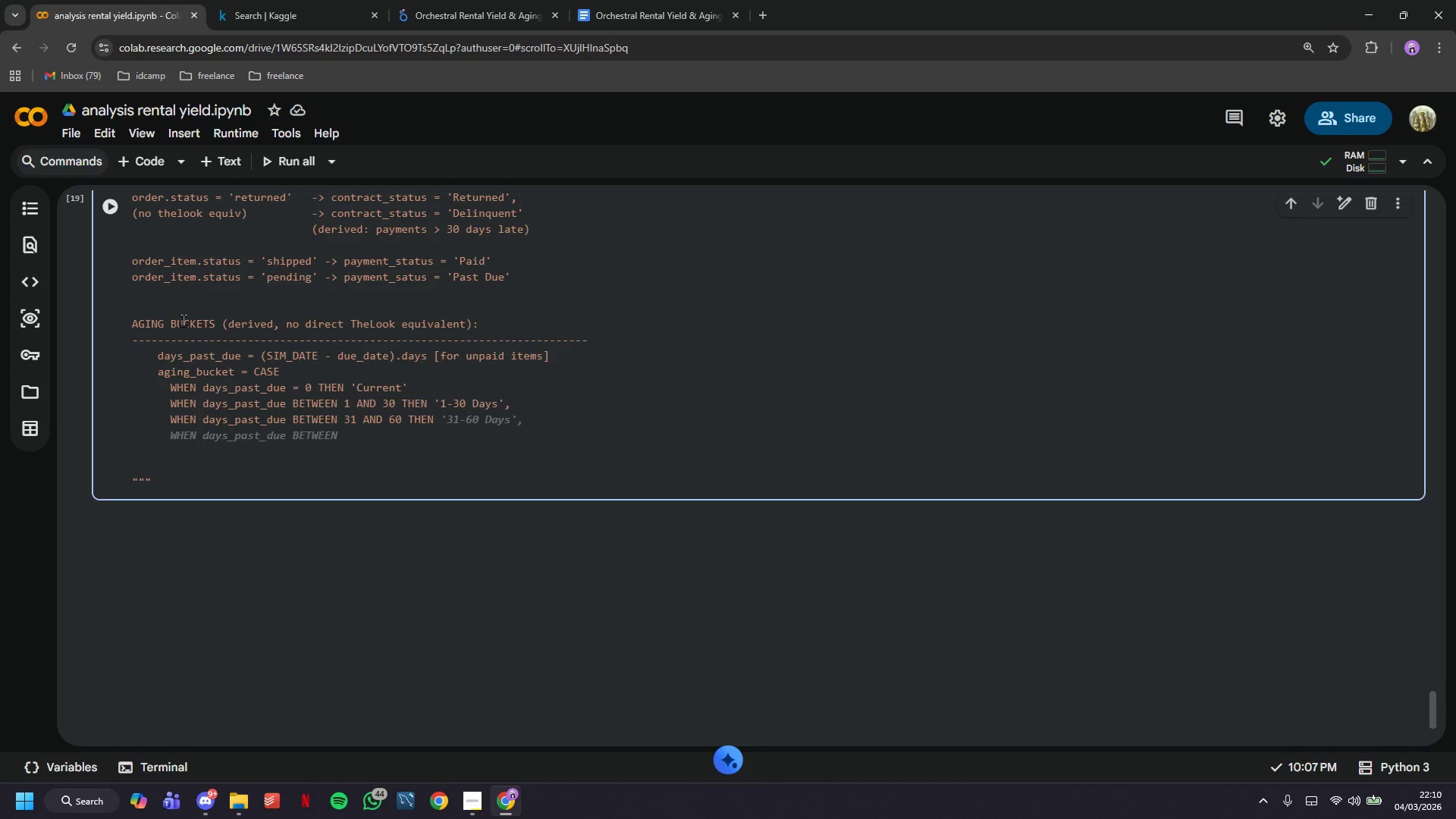 
wait(5.77)
 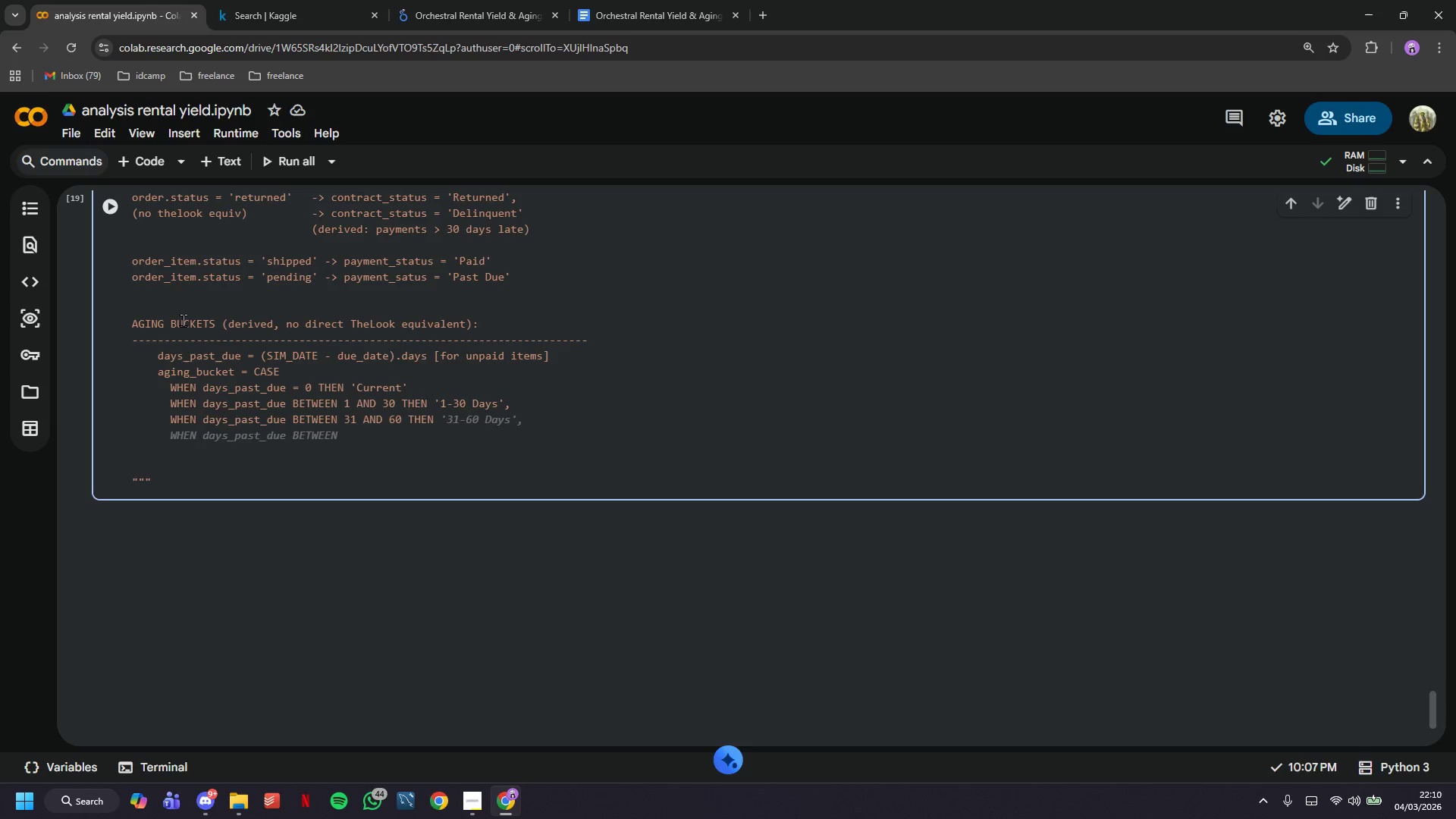 
type('31)
 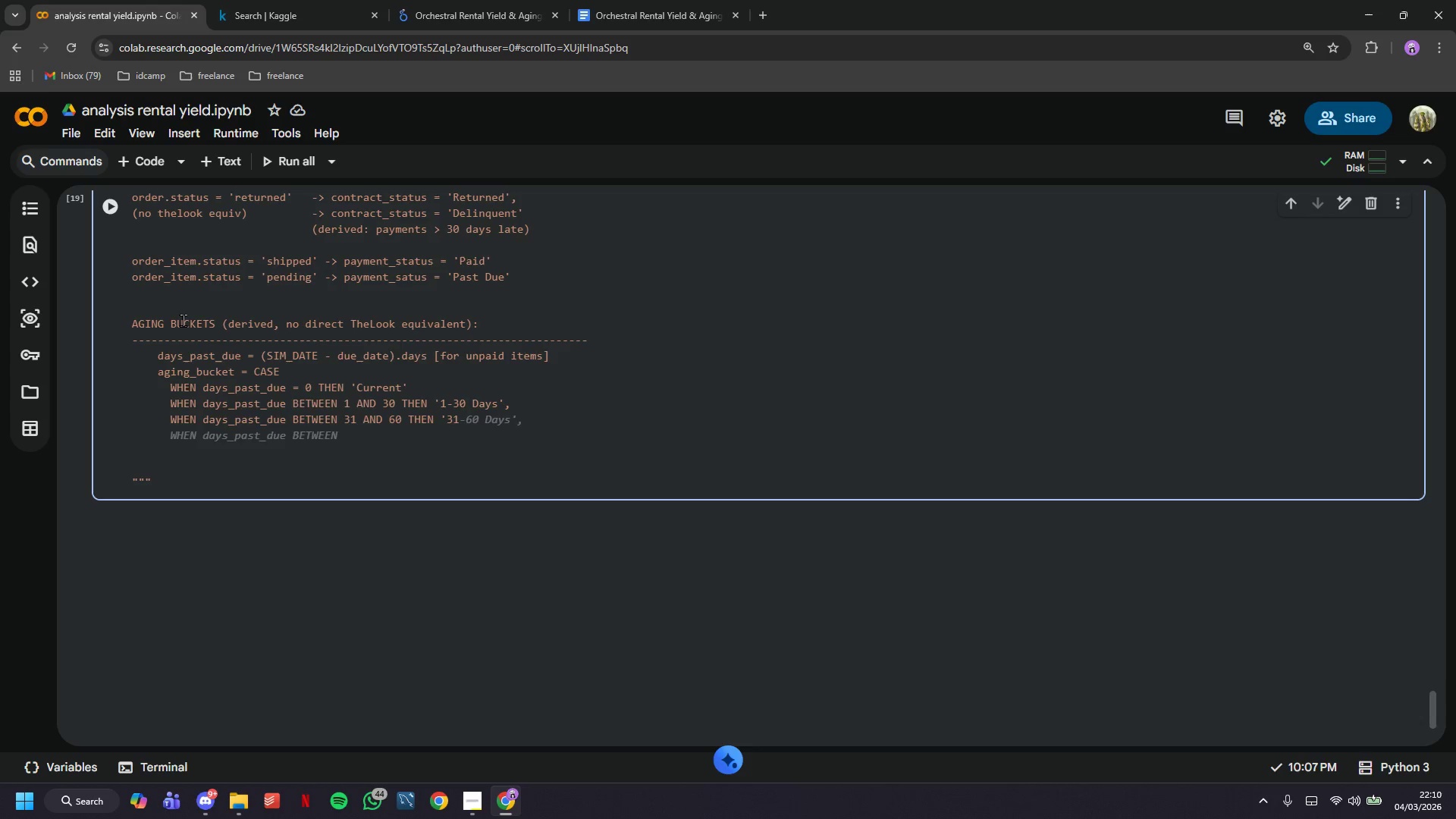 
wait(5.83)
 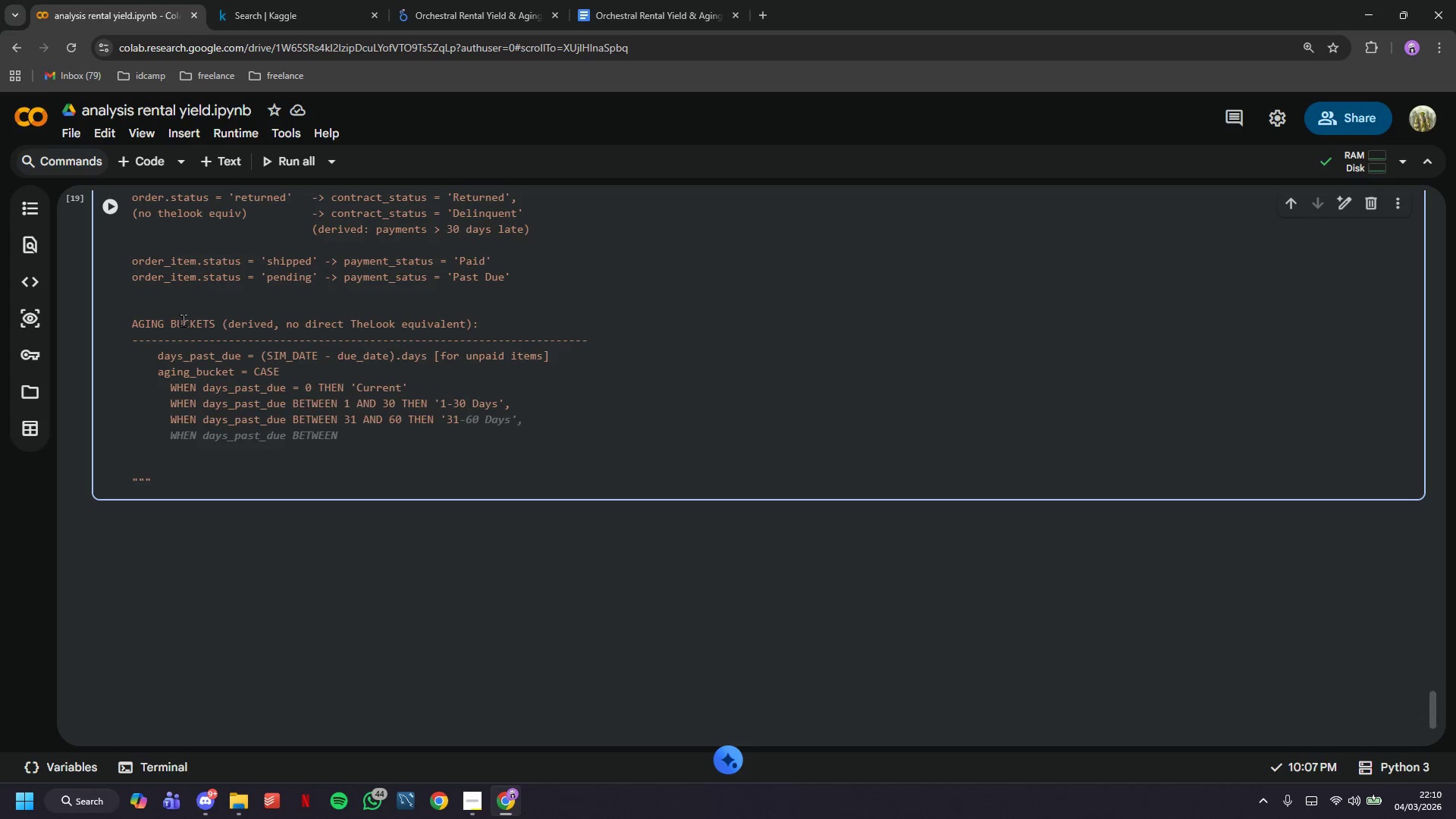 
type(-60 Dya)
key(Backspace)
key(Backspace)
type(ays)
 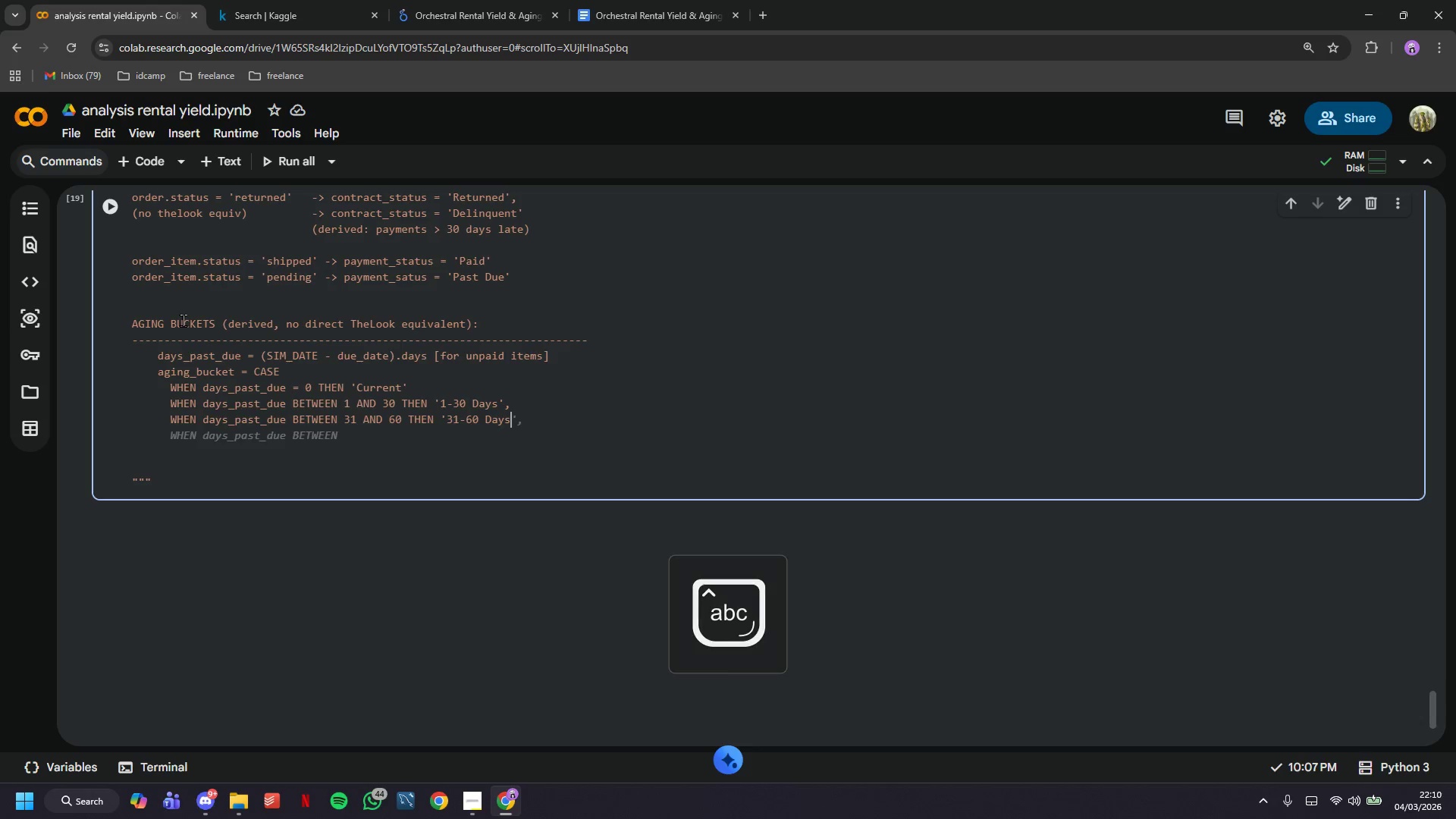 
key(ArrowRight)
 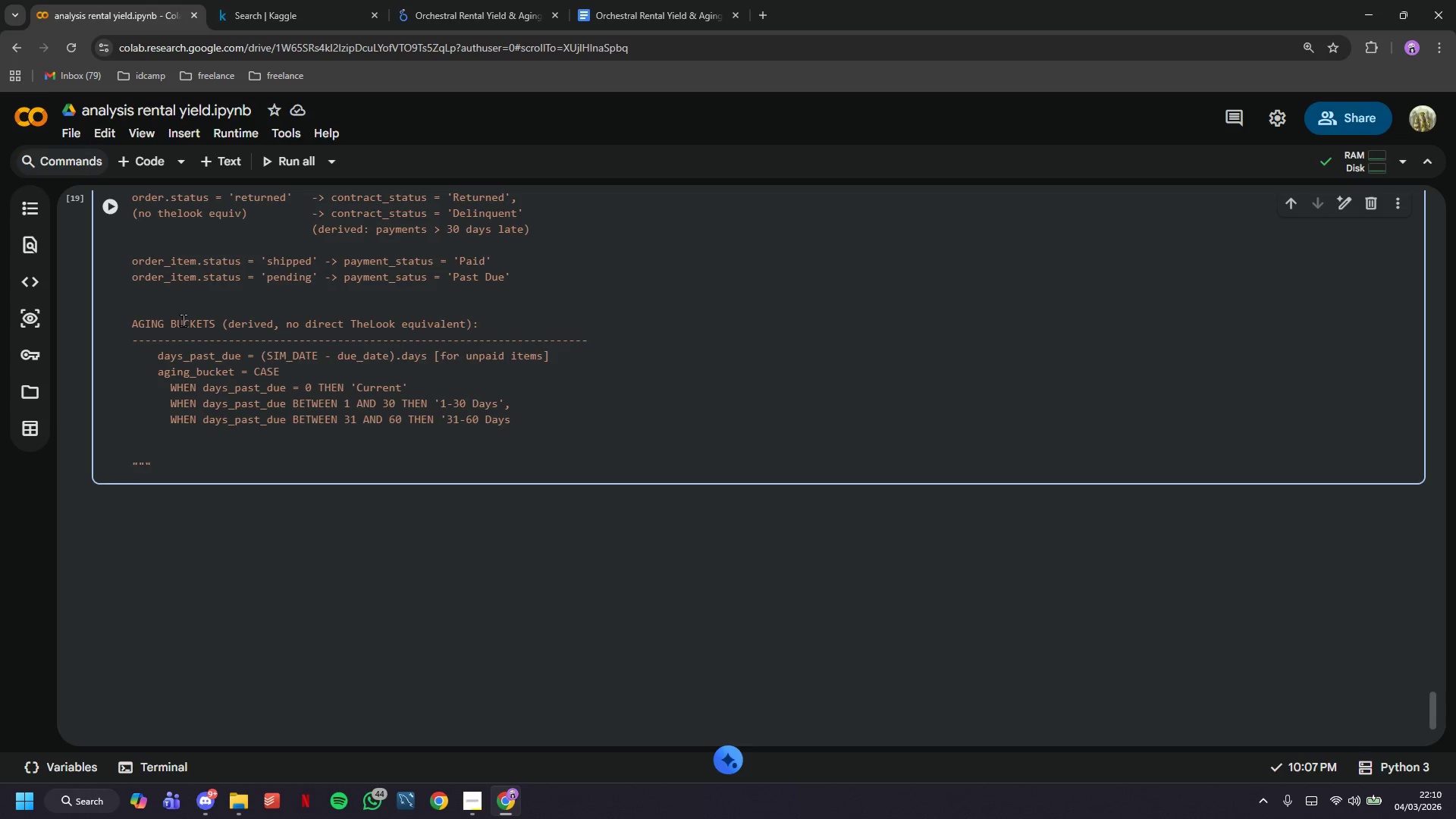 
key(ArrowLeft)
 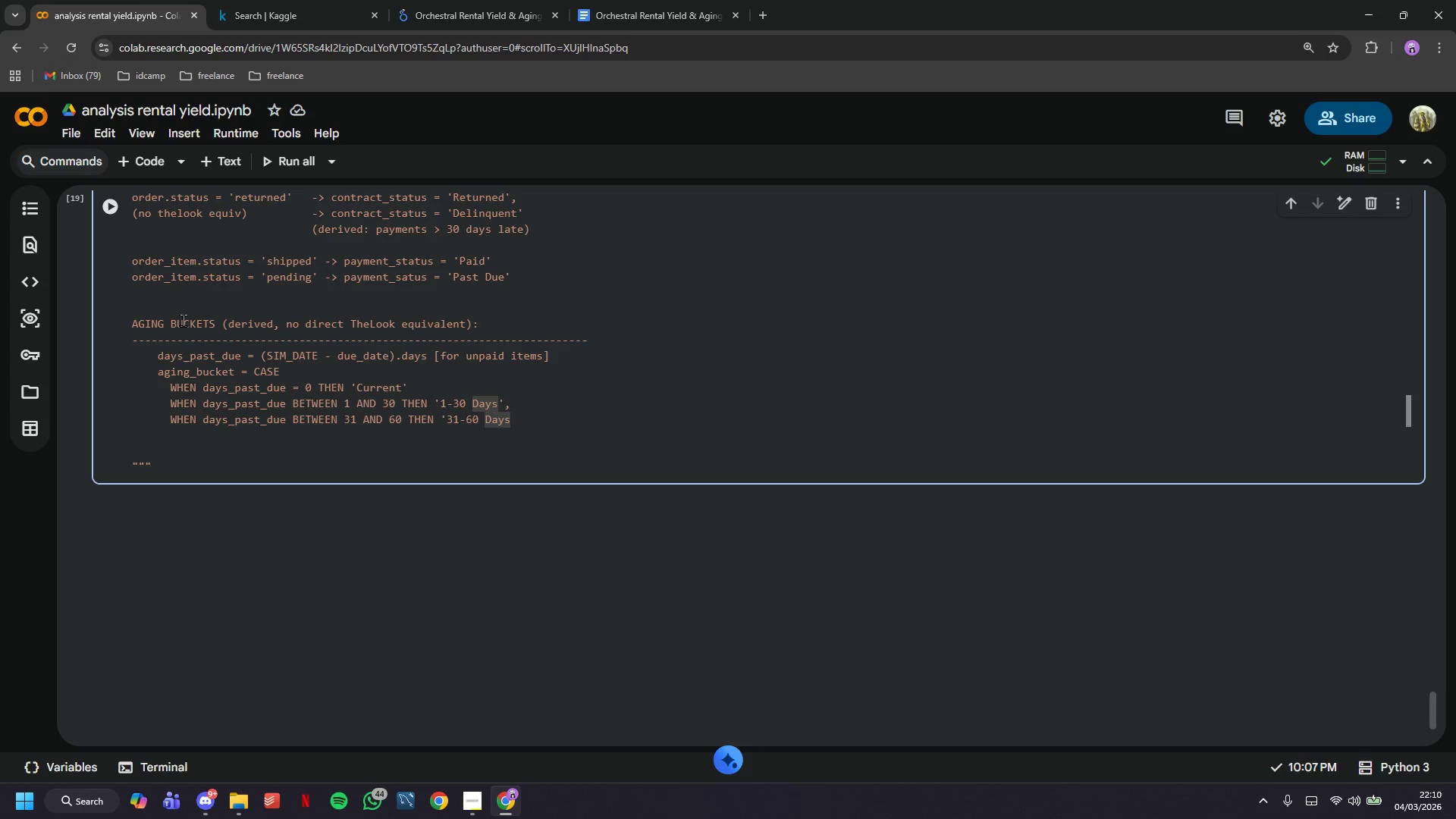 
key(Quote)
 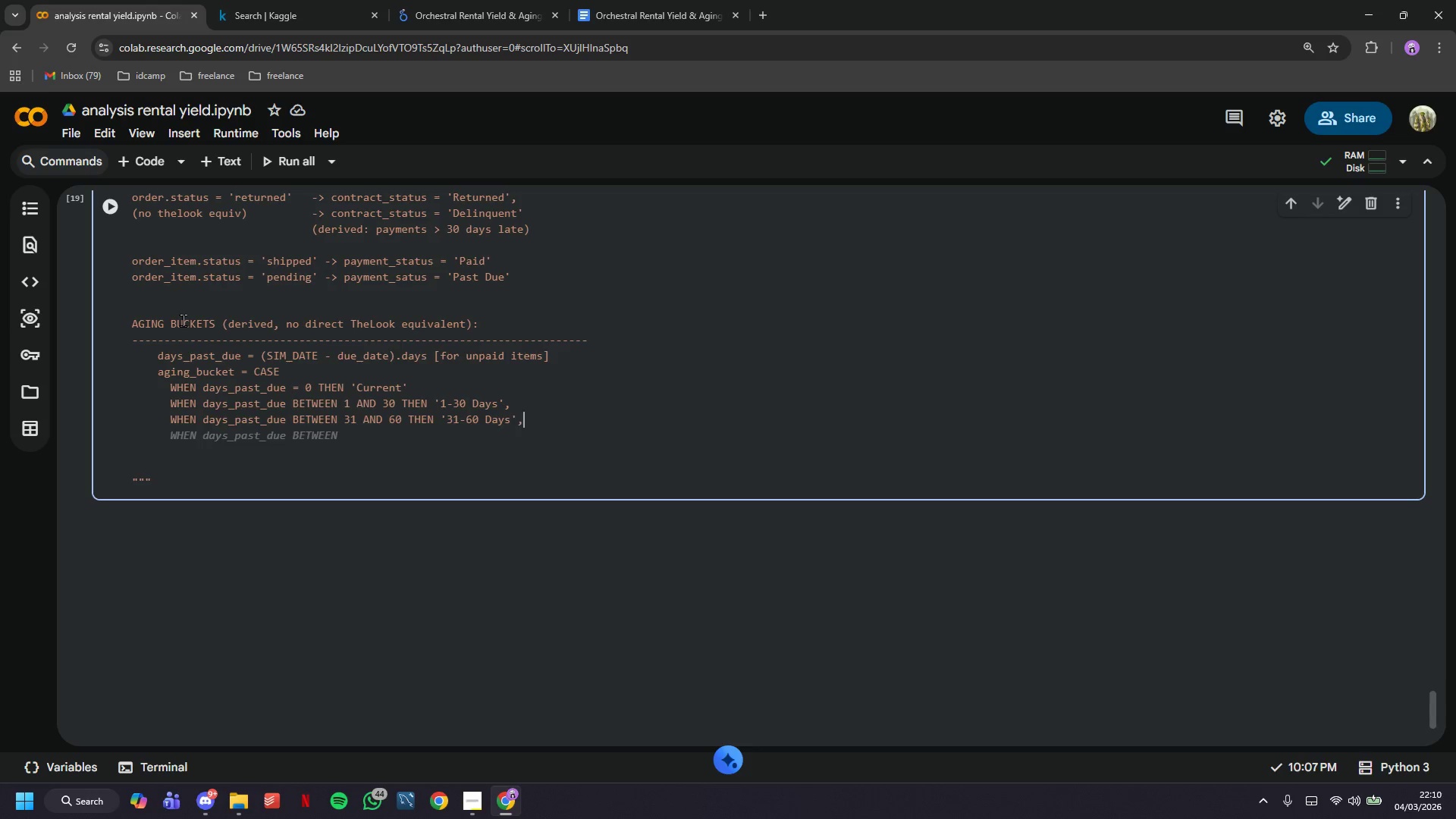 
key(Comma)
 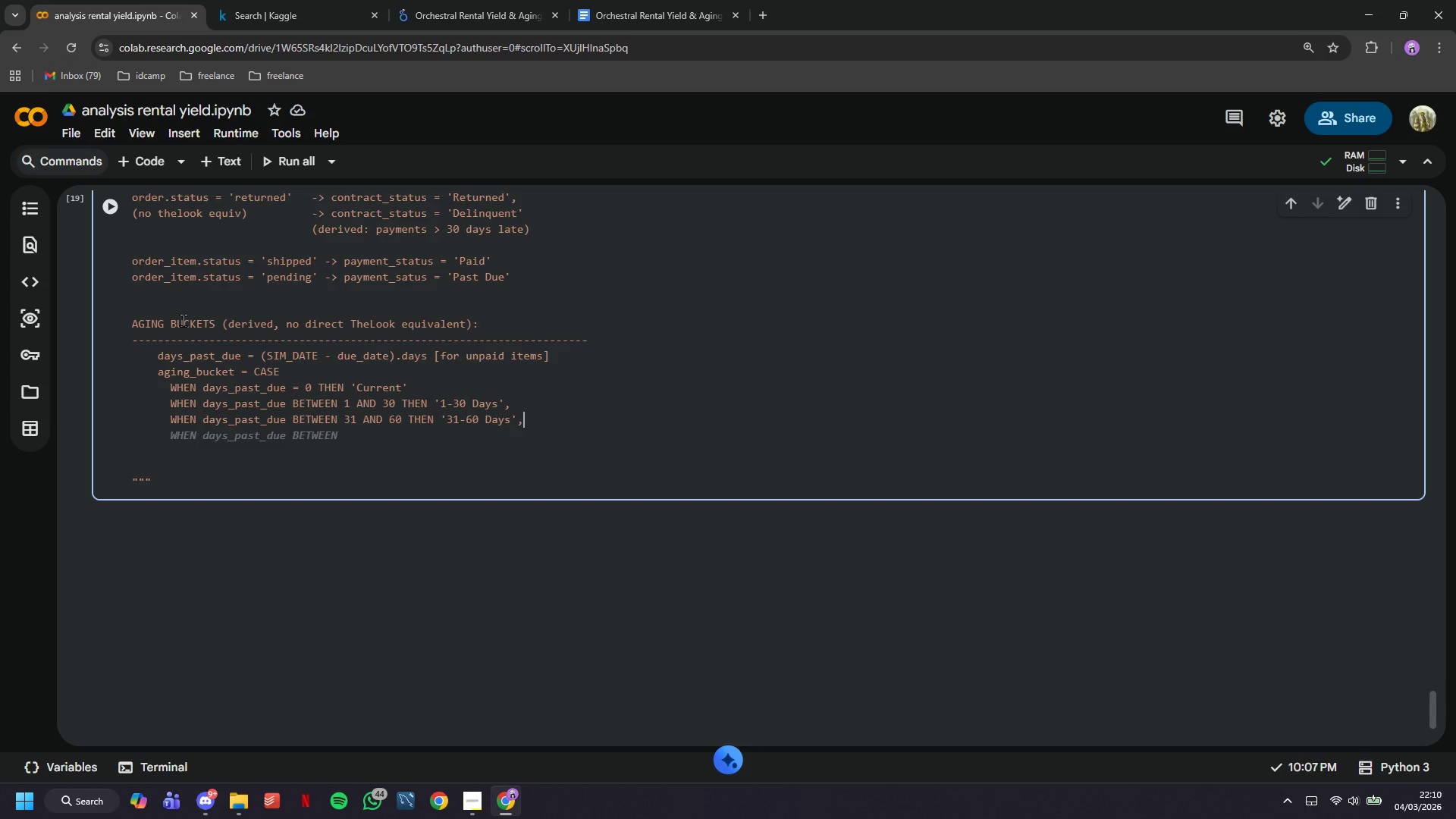 
key(Enter)
 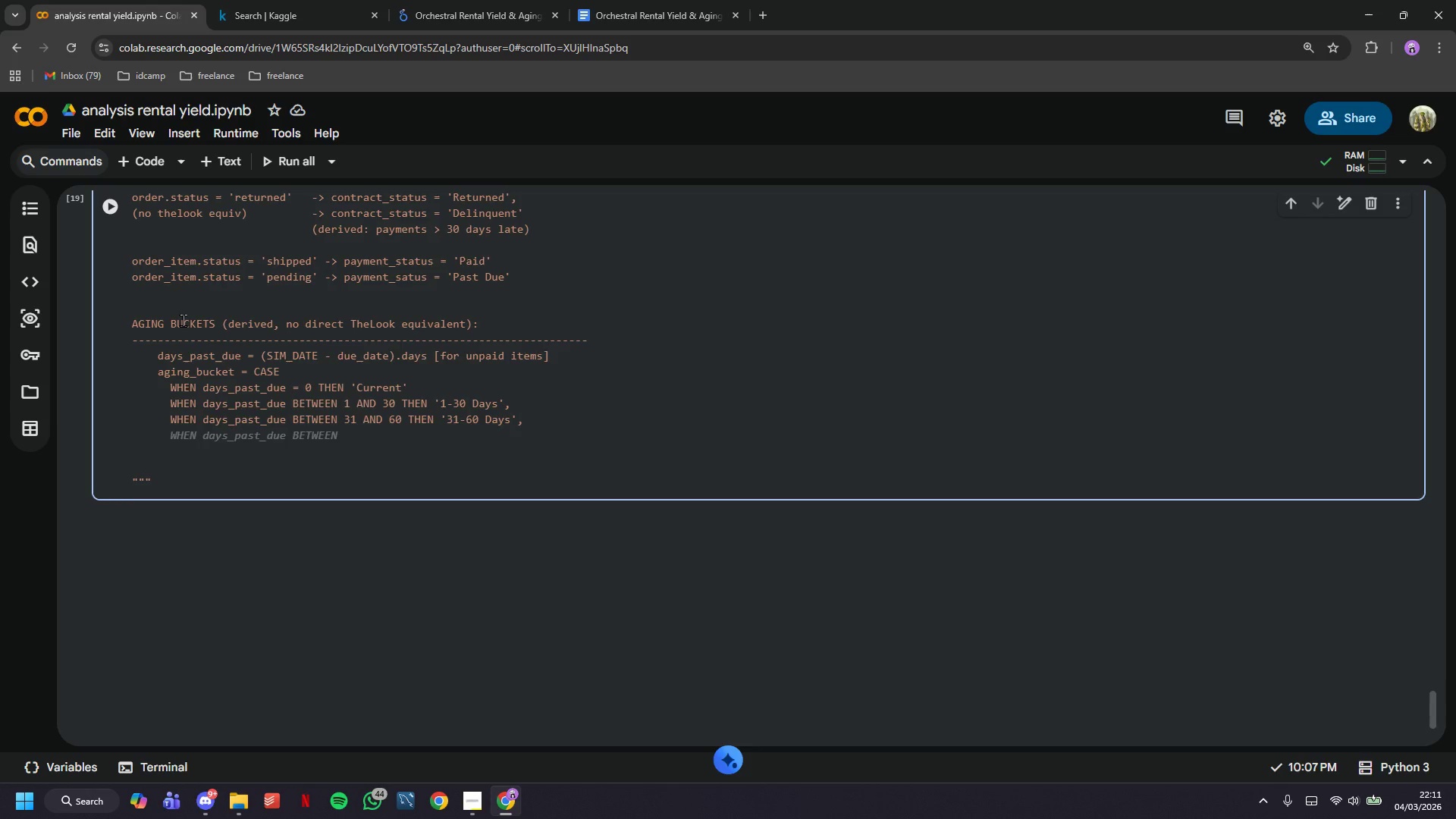 
wait(6.31)
 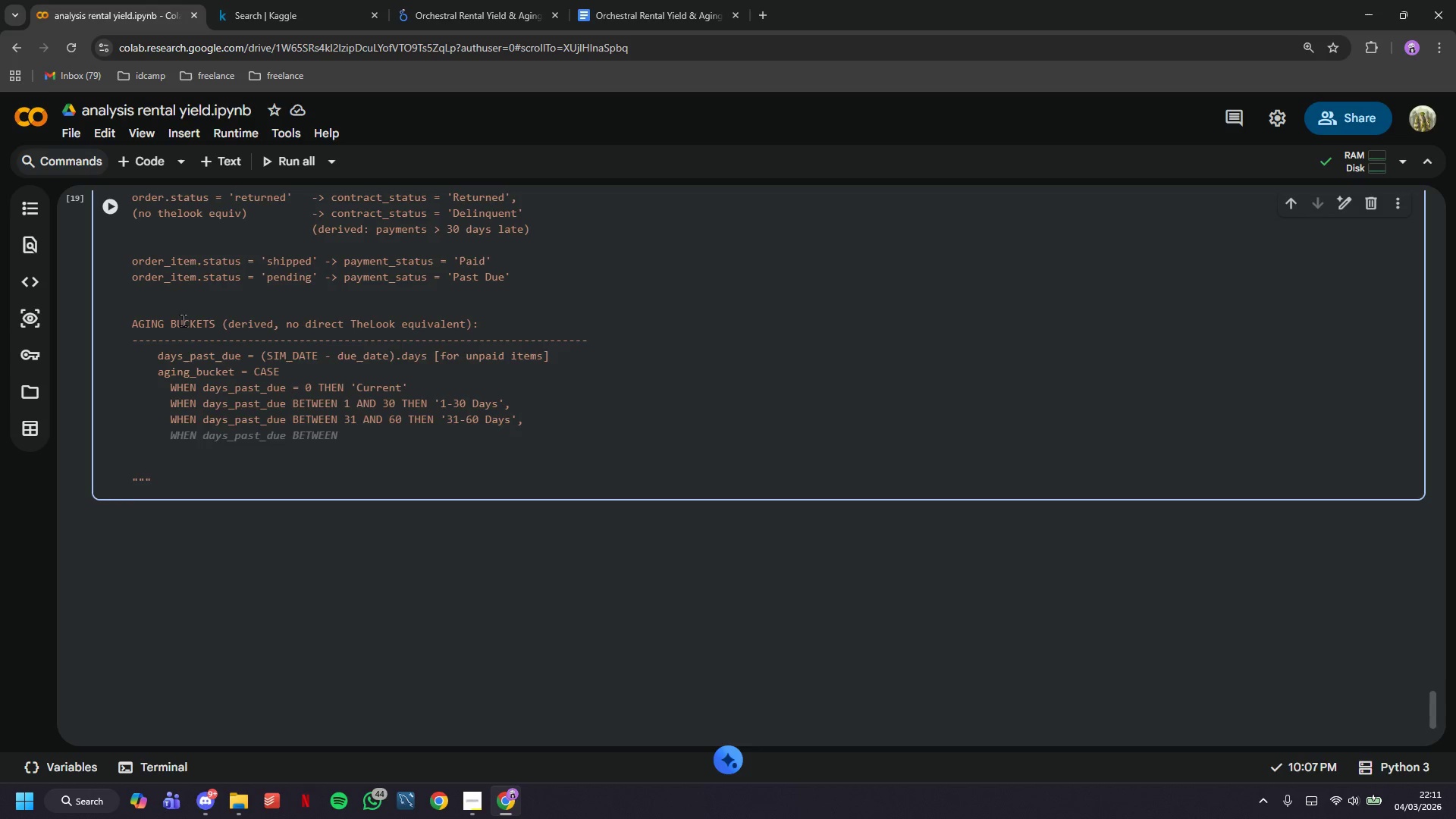 
type(WHEN days_past_due )
 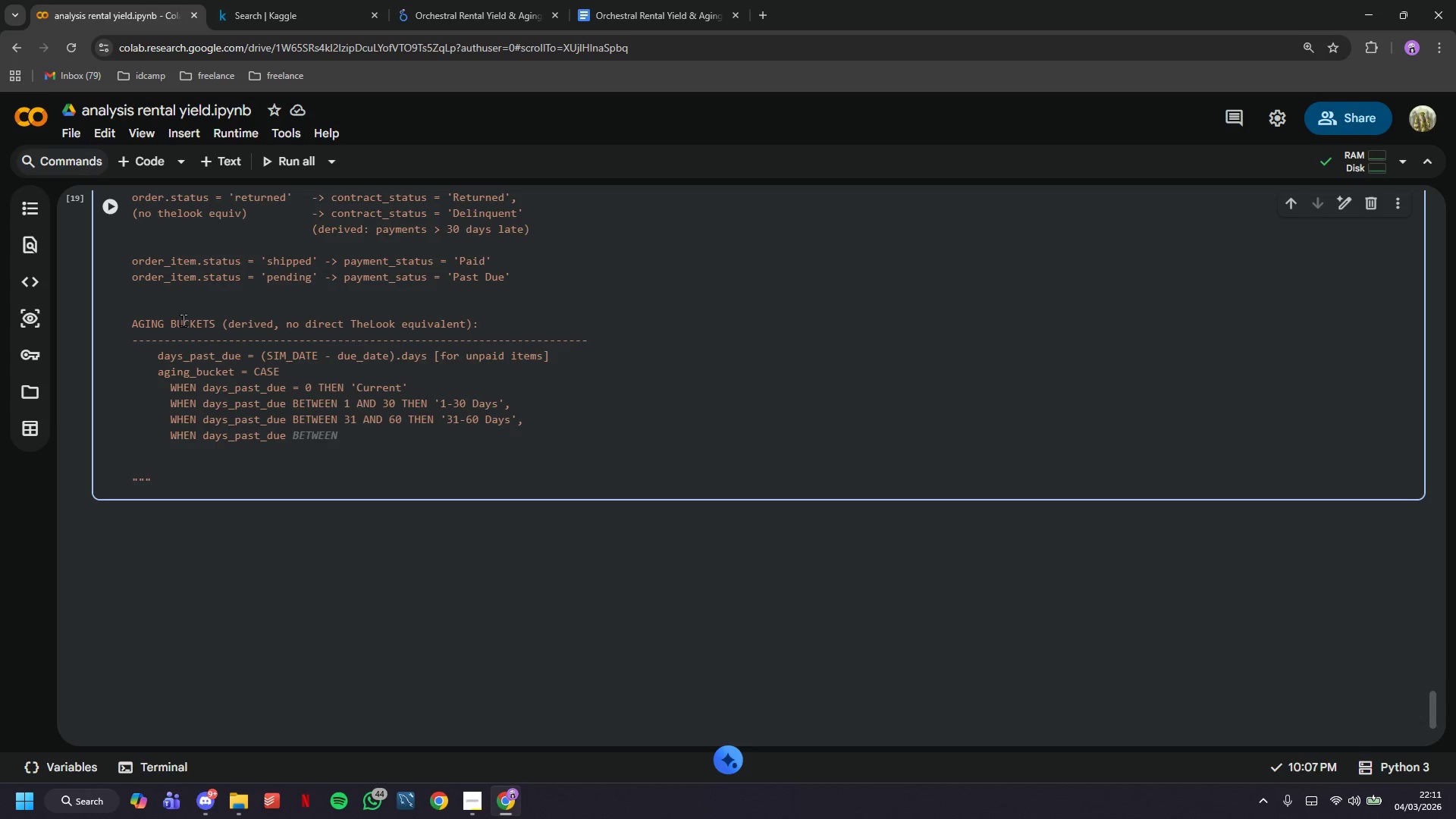 
type(BETWEEN 61 AND 90 THEN '61-90 Das)
key(Backspace)
type(ys)
 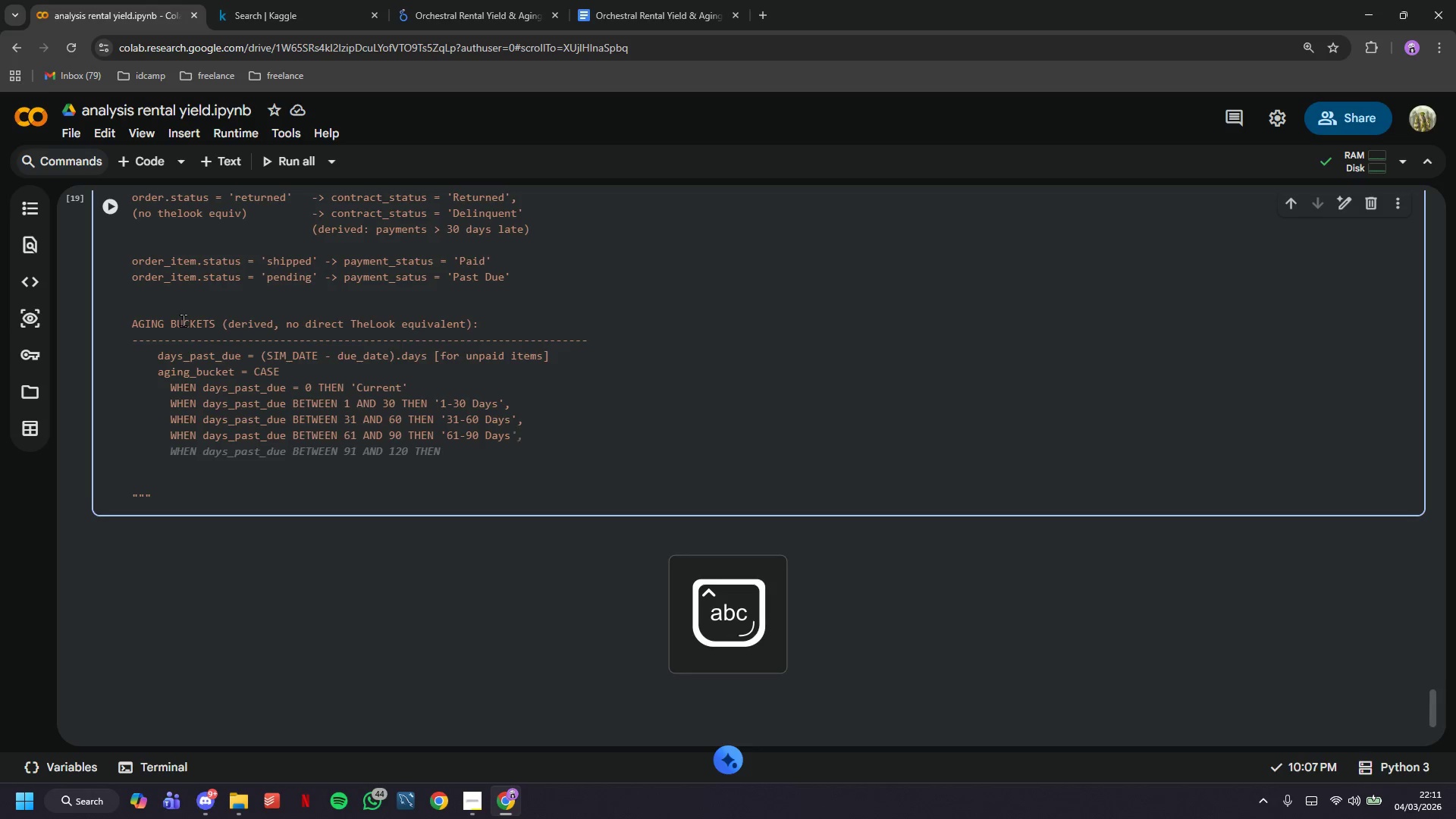 
key(ArrowRight)
 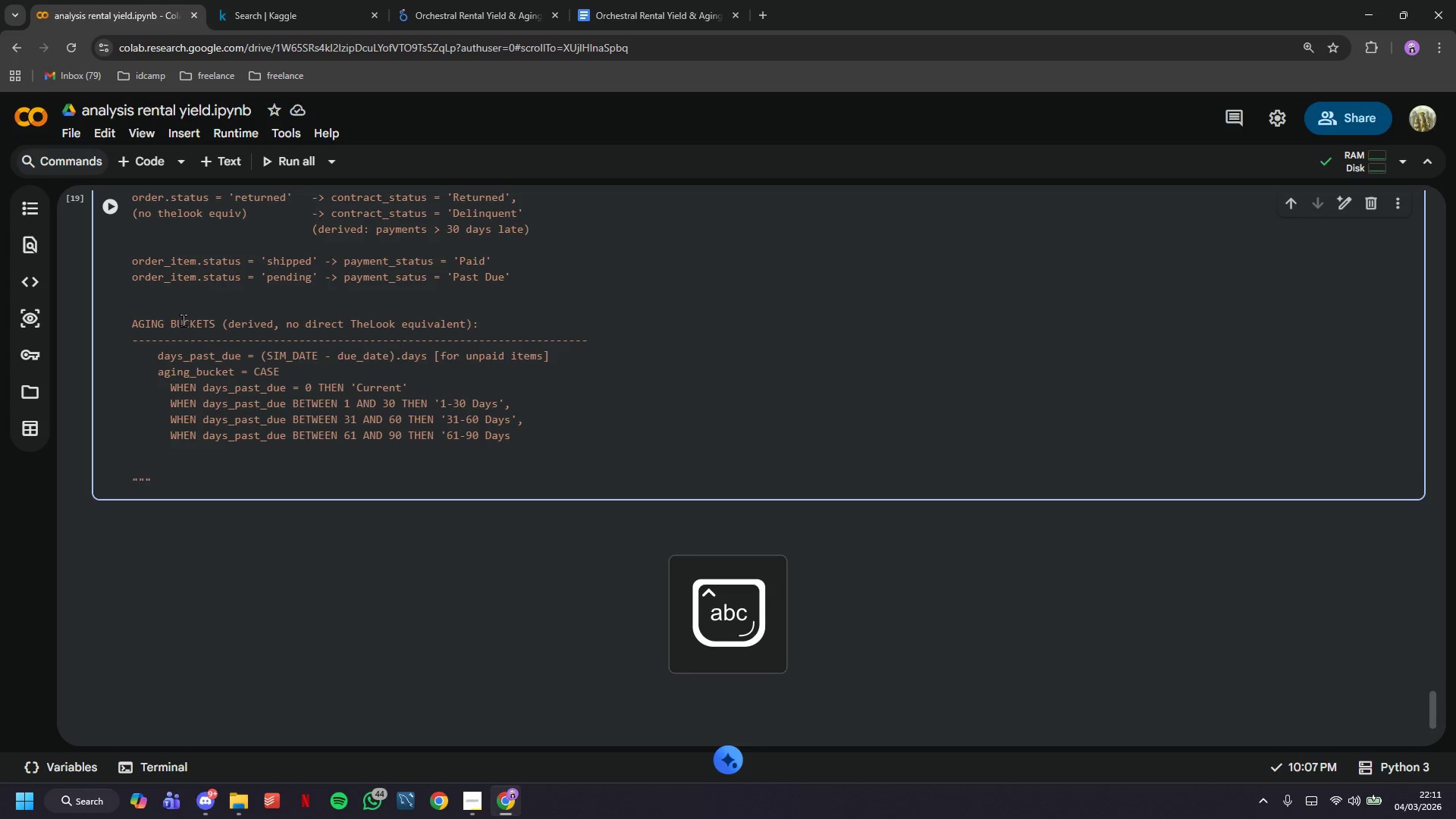 
key(ArrowLeft)
 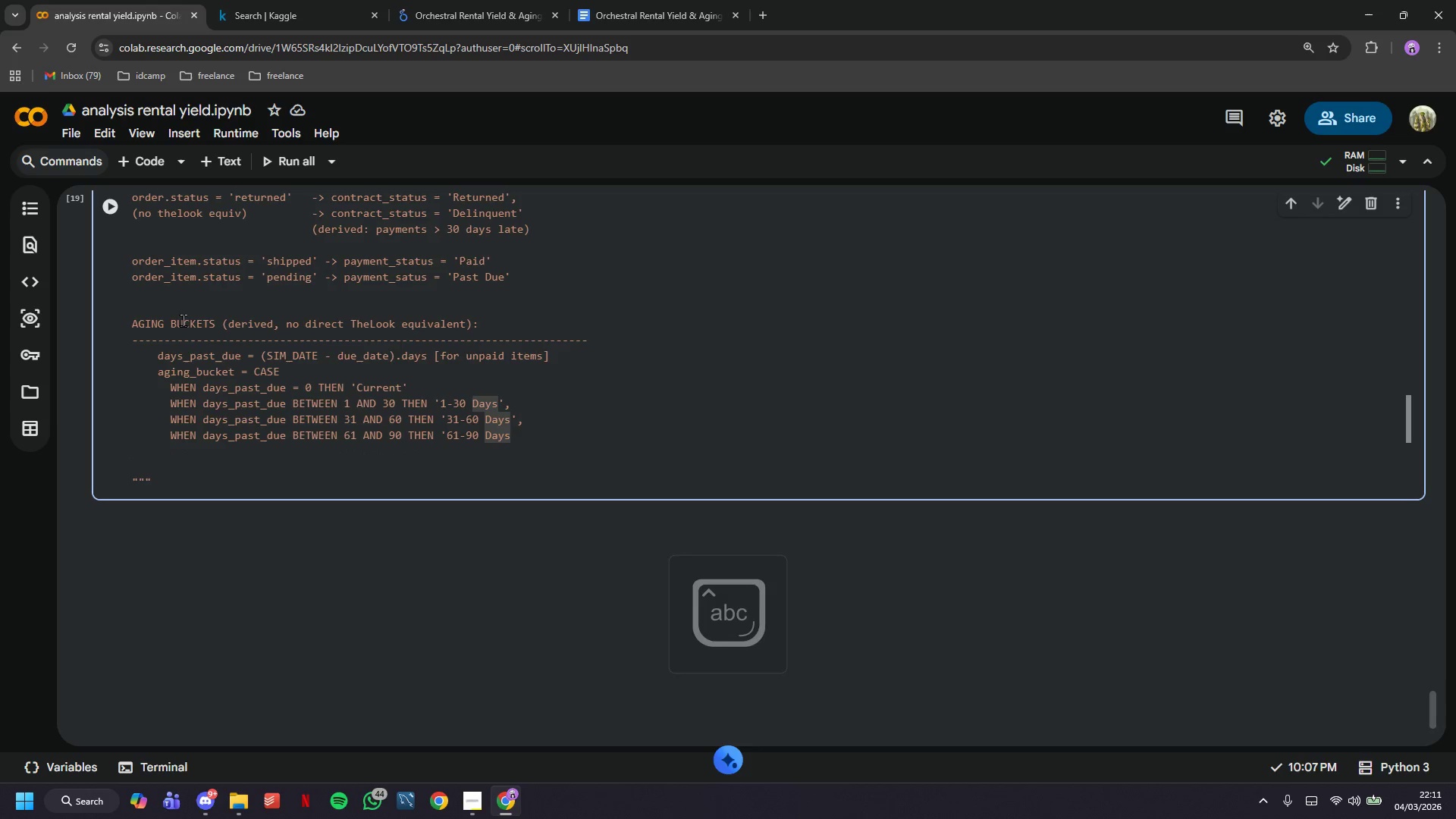 
key(Quote)
 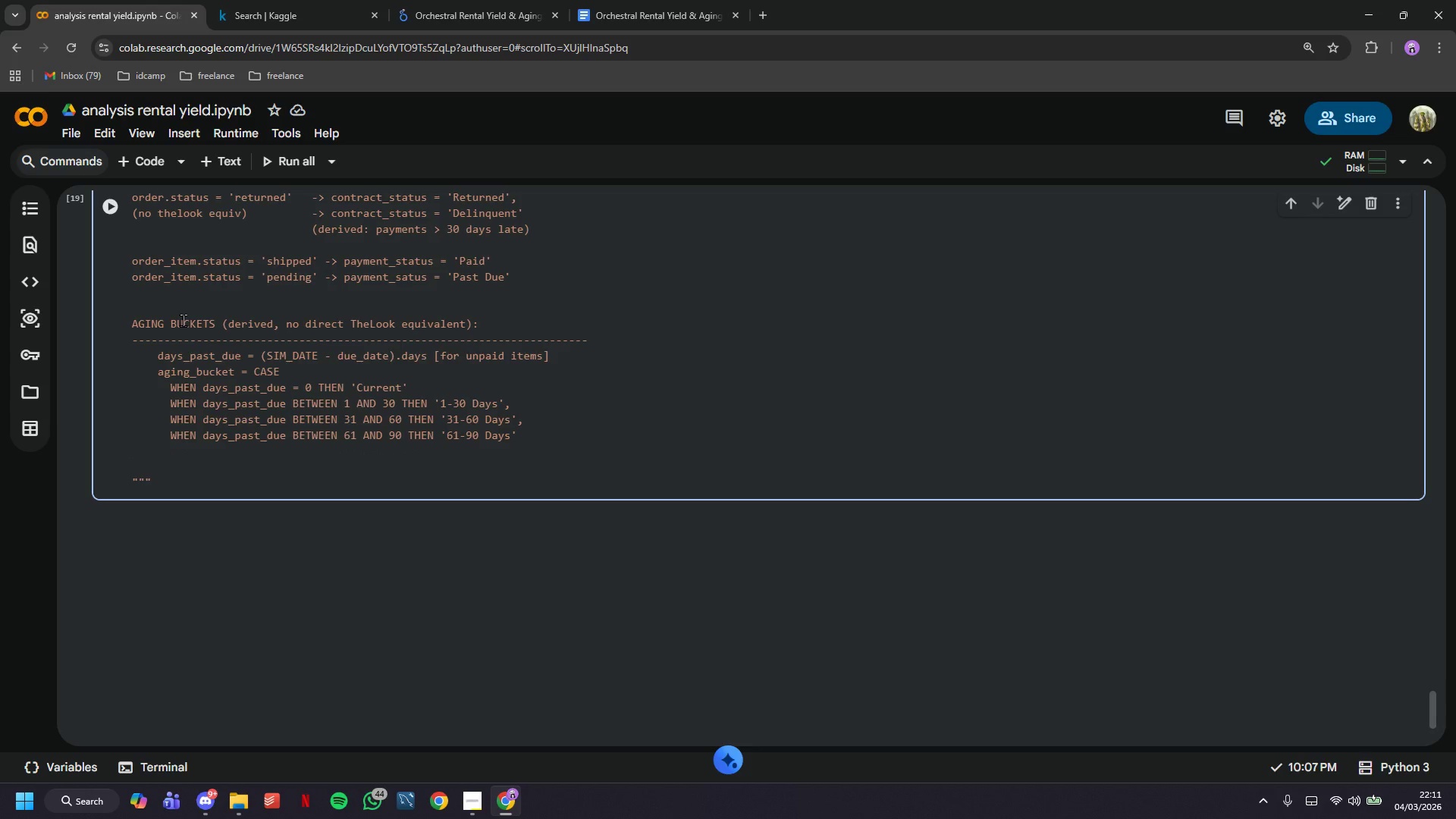 
key(Comma)
 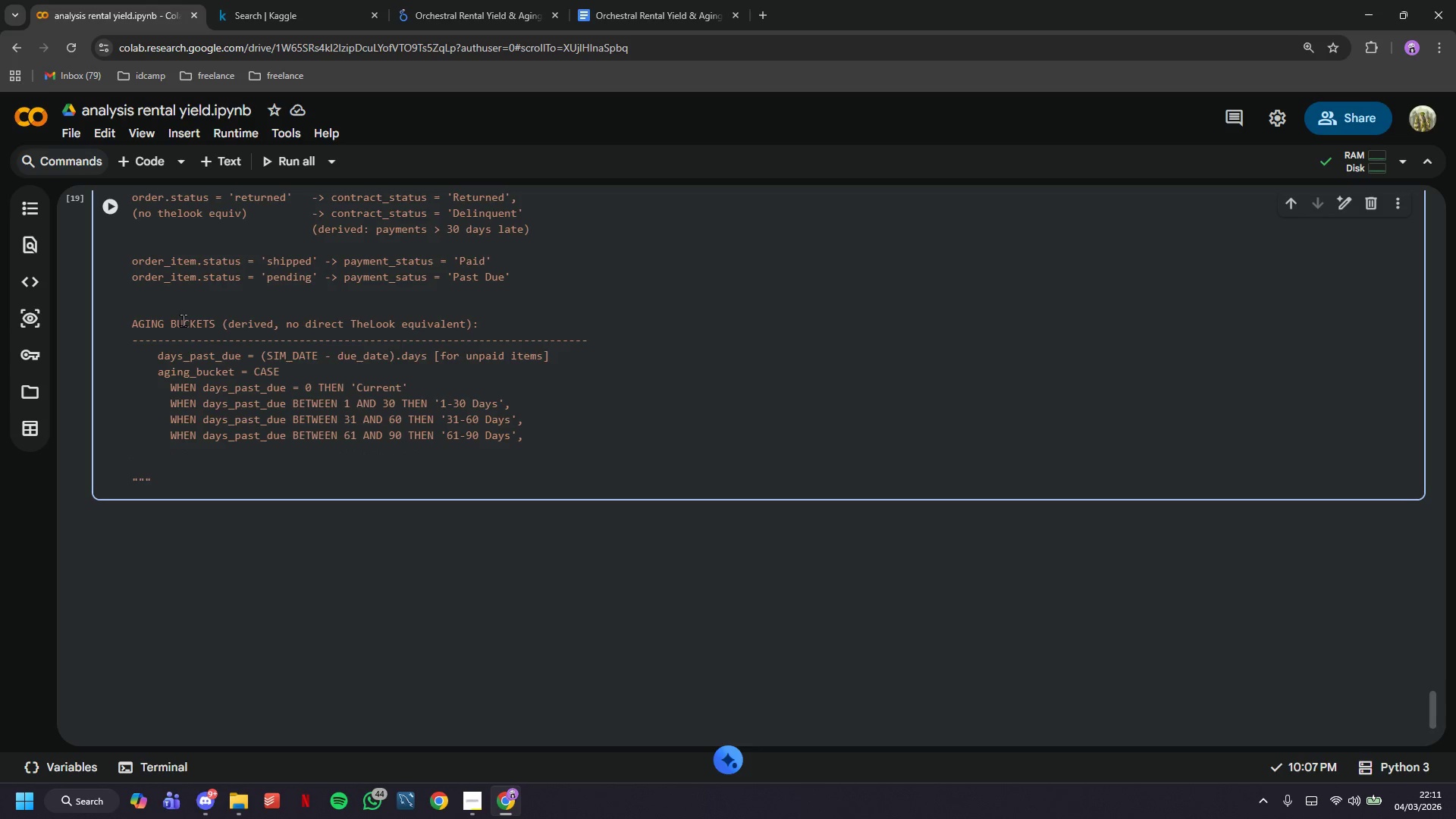 
key(Enter)
 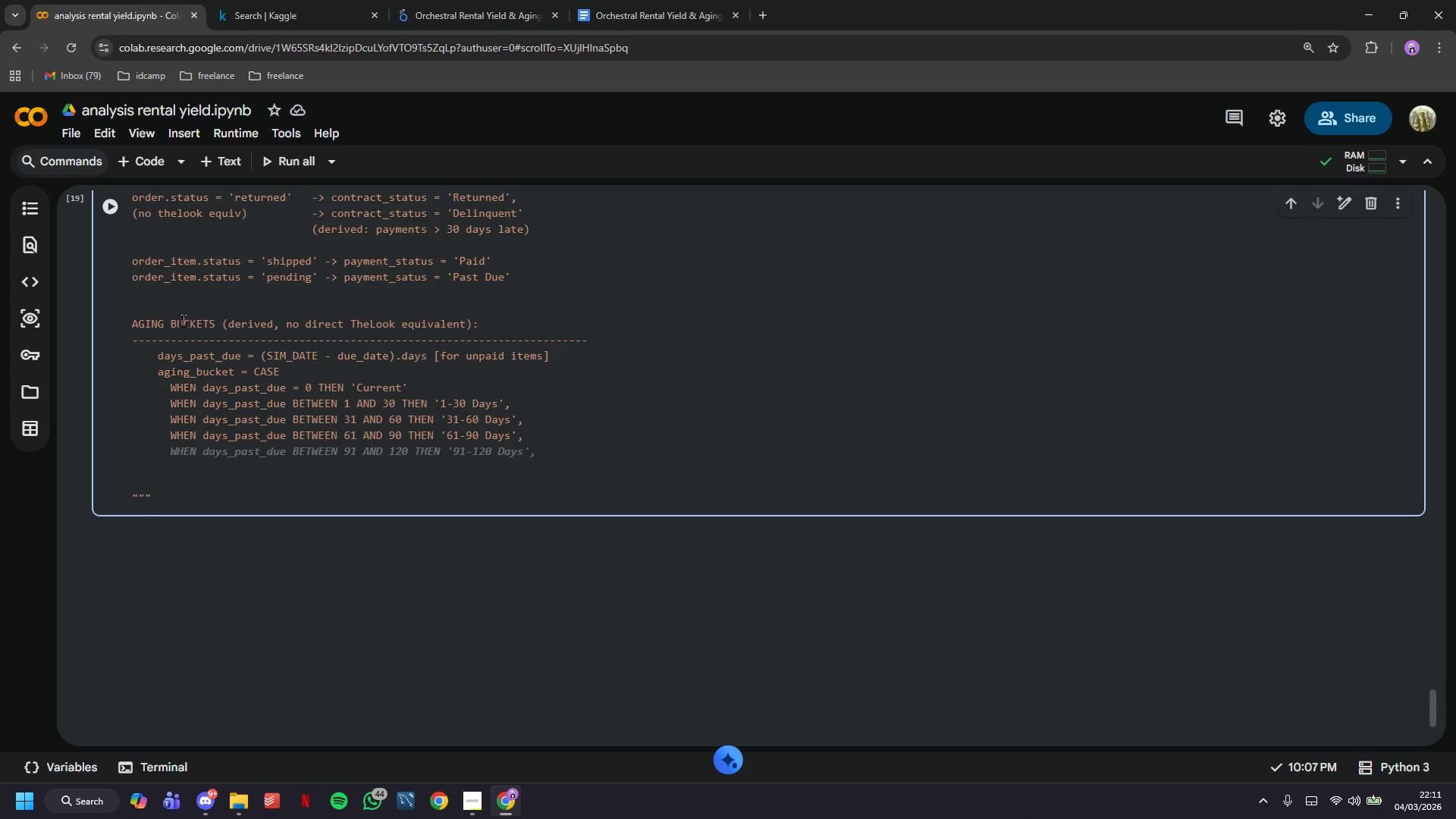 
type(ELSE '')
 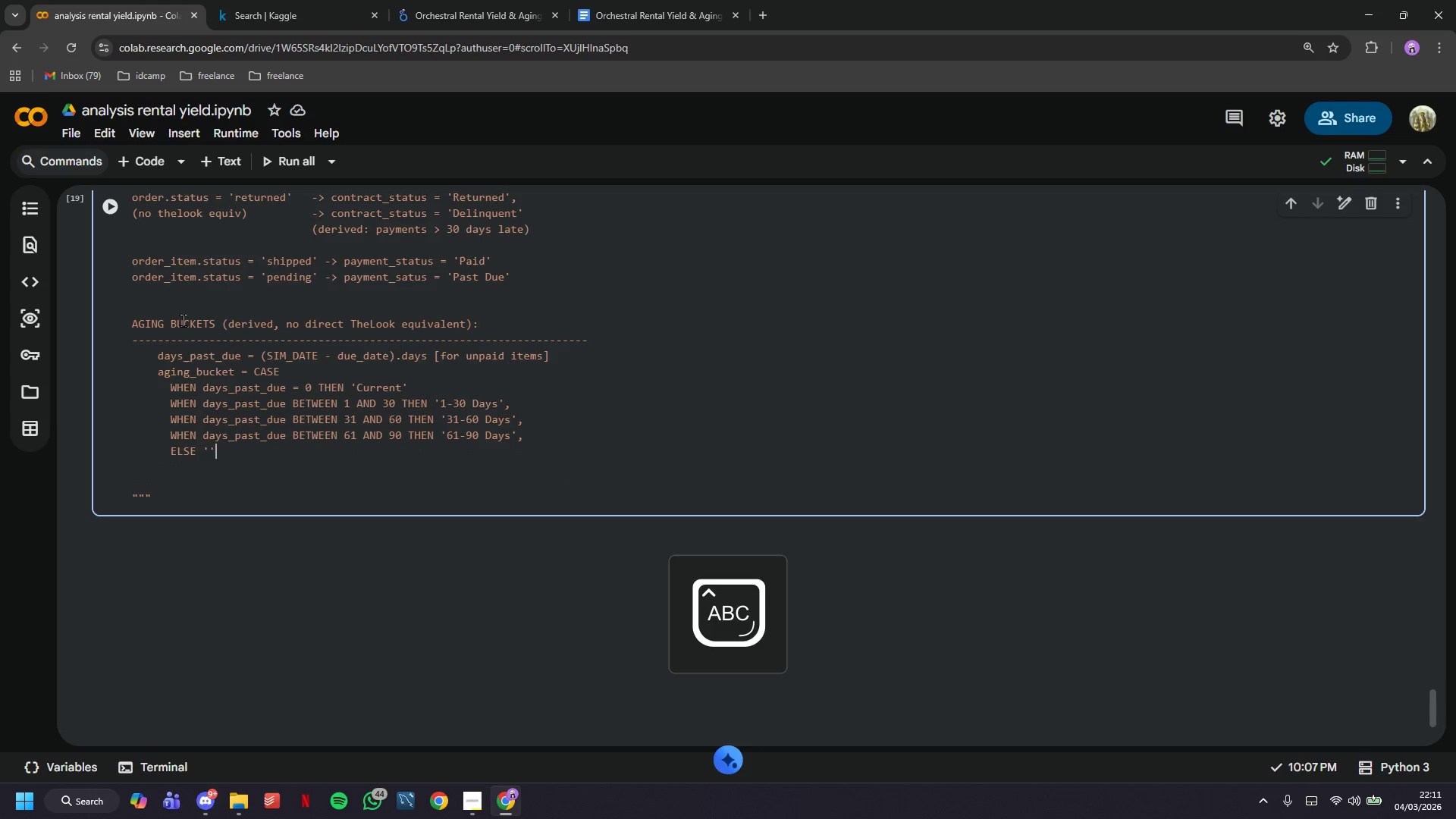 
key(ArrowLeft)
 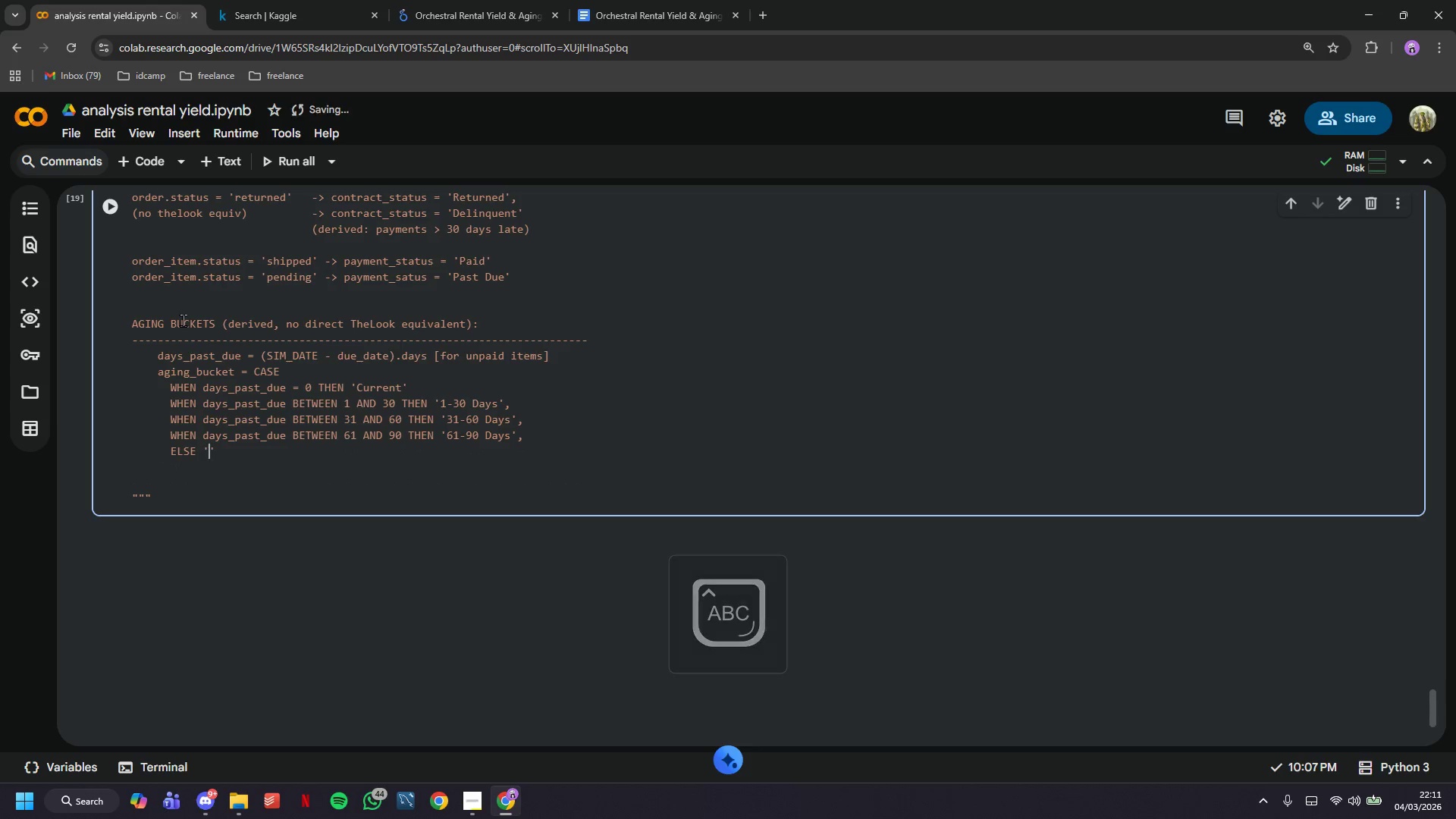 
type(90+ Days)
 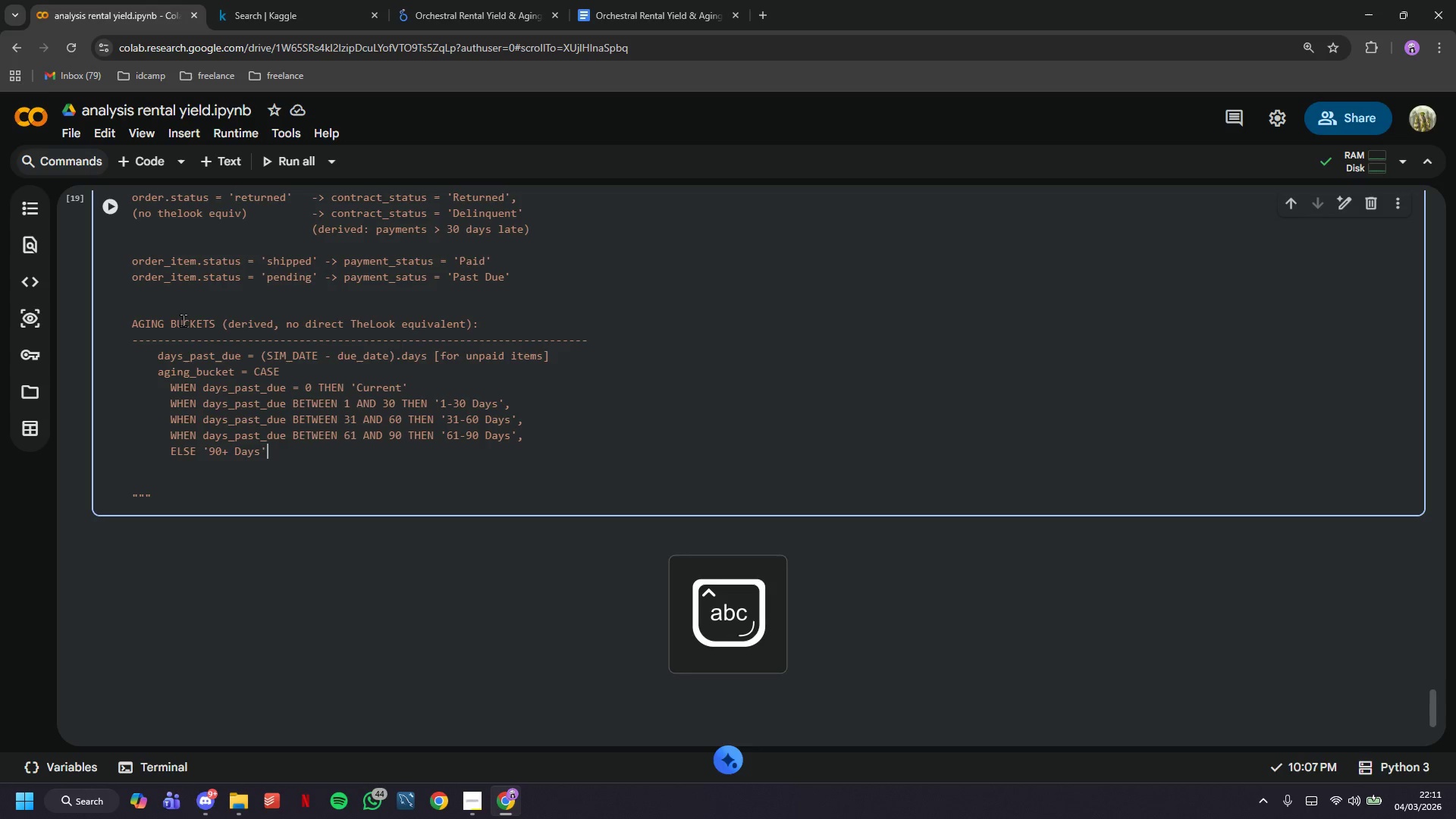 
key(ArrowRight)
 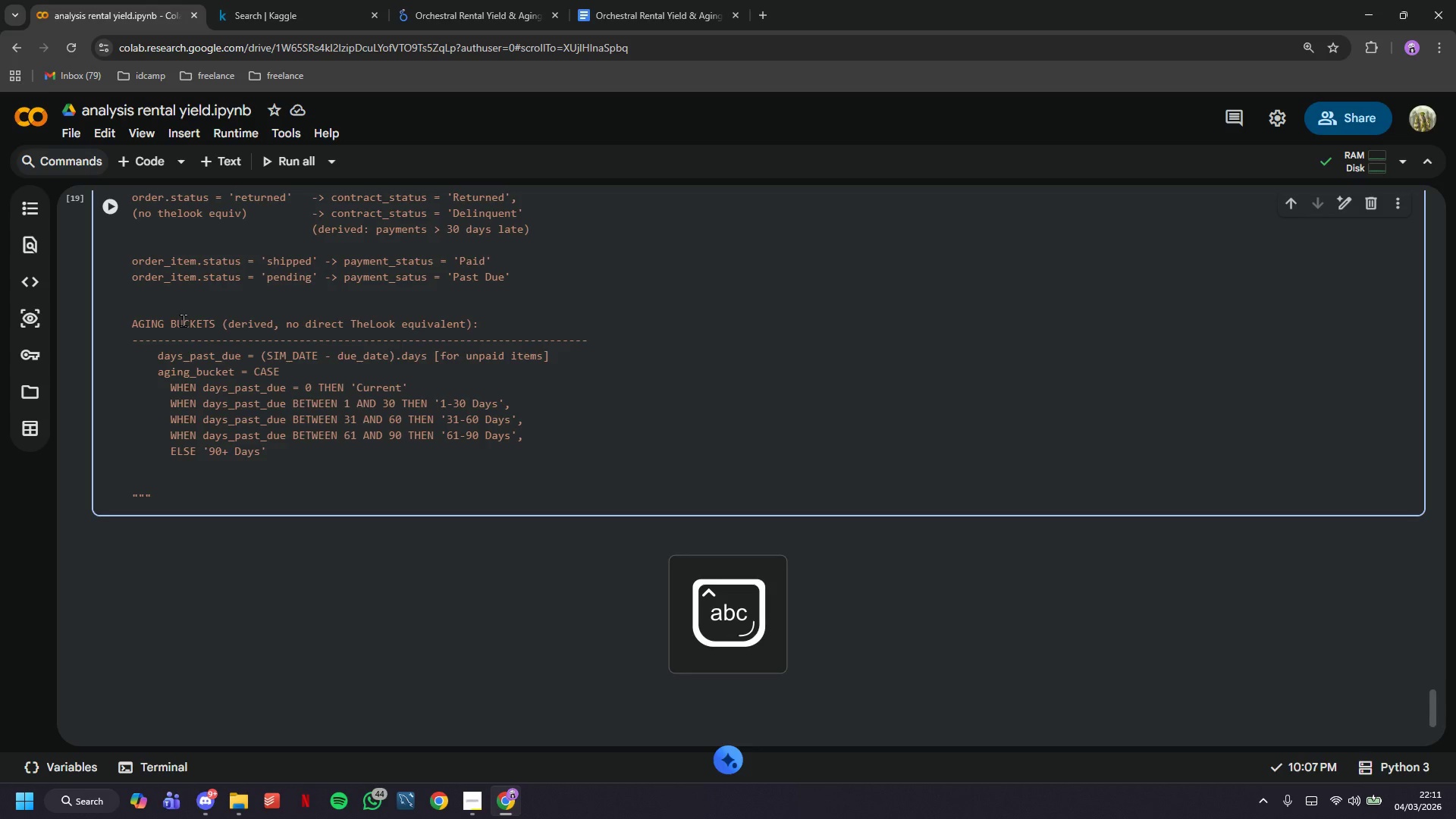 
key(Enter)
 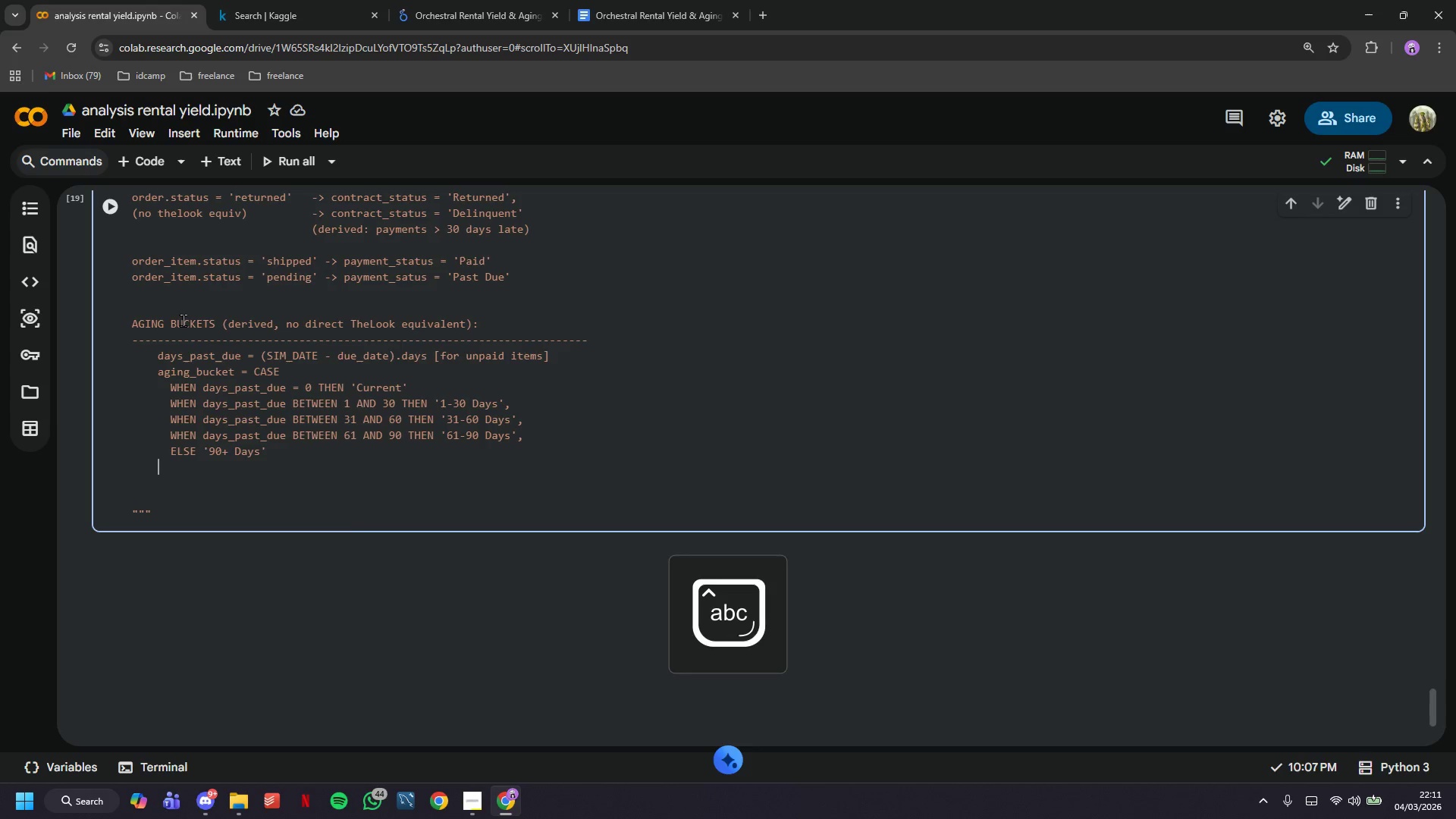 
key(Backspace)
type(END)
 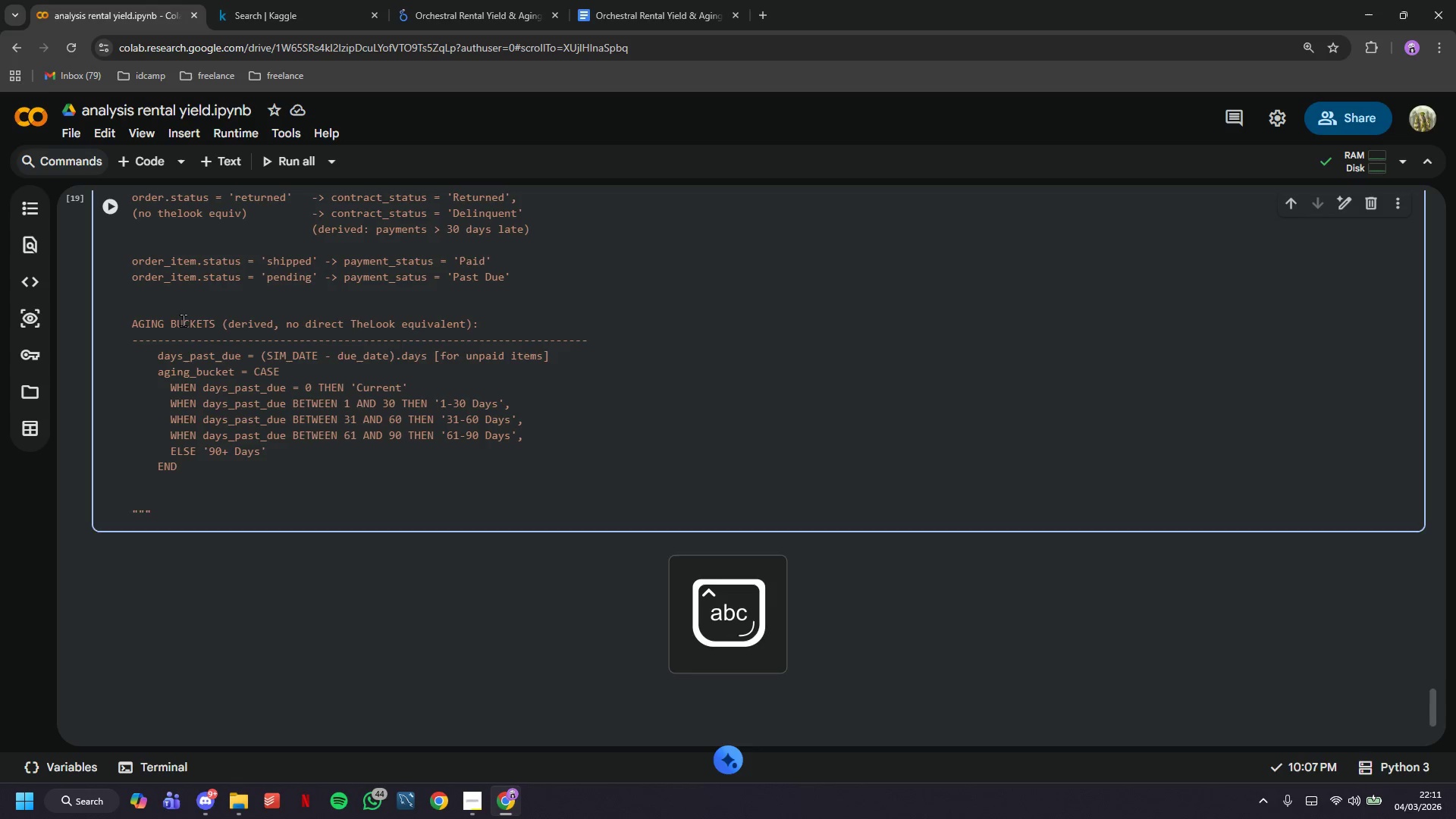 
key(Enter)
 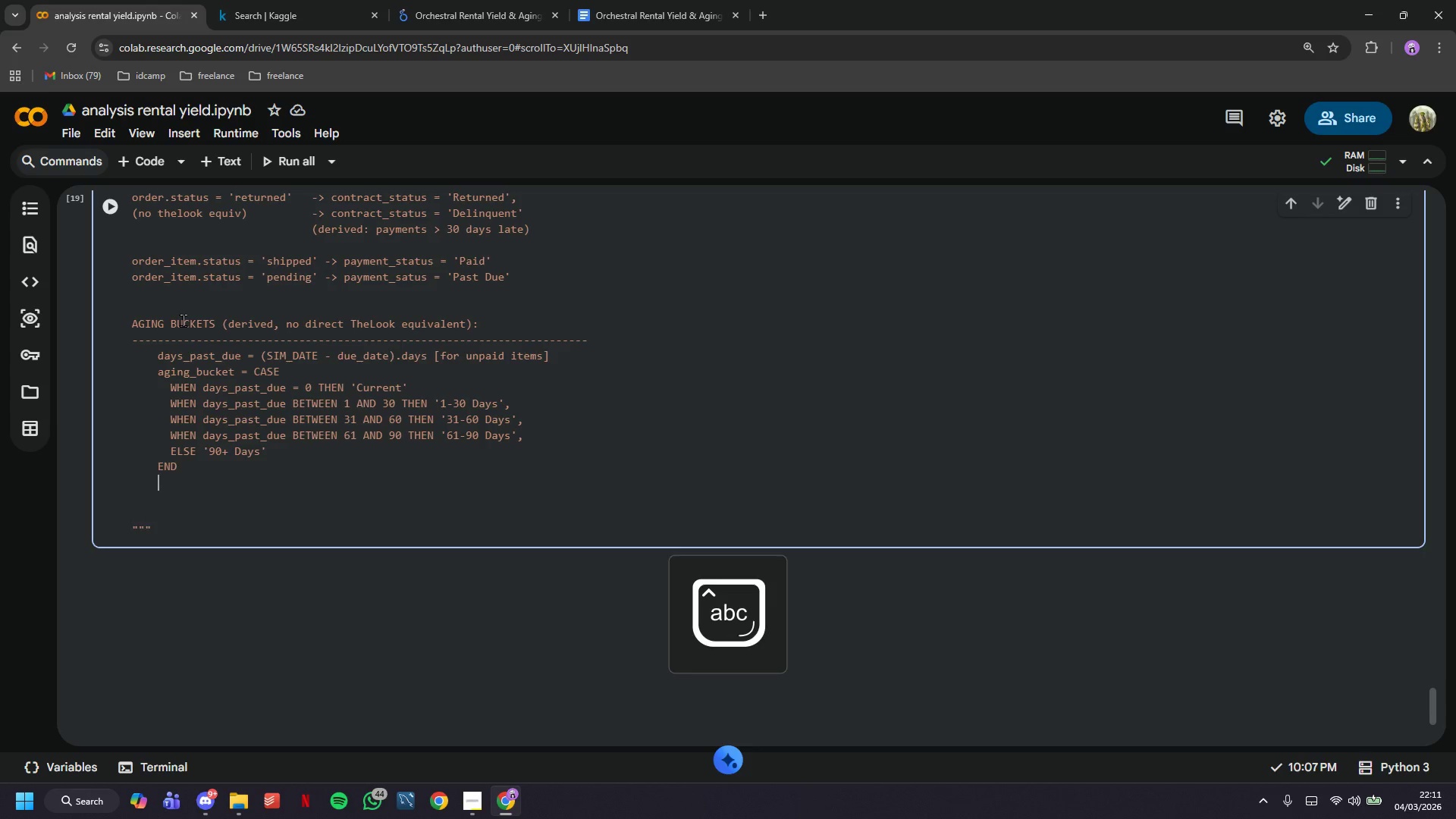 
key(Enter)
 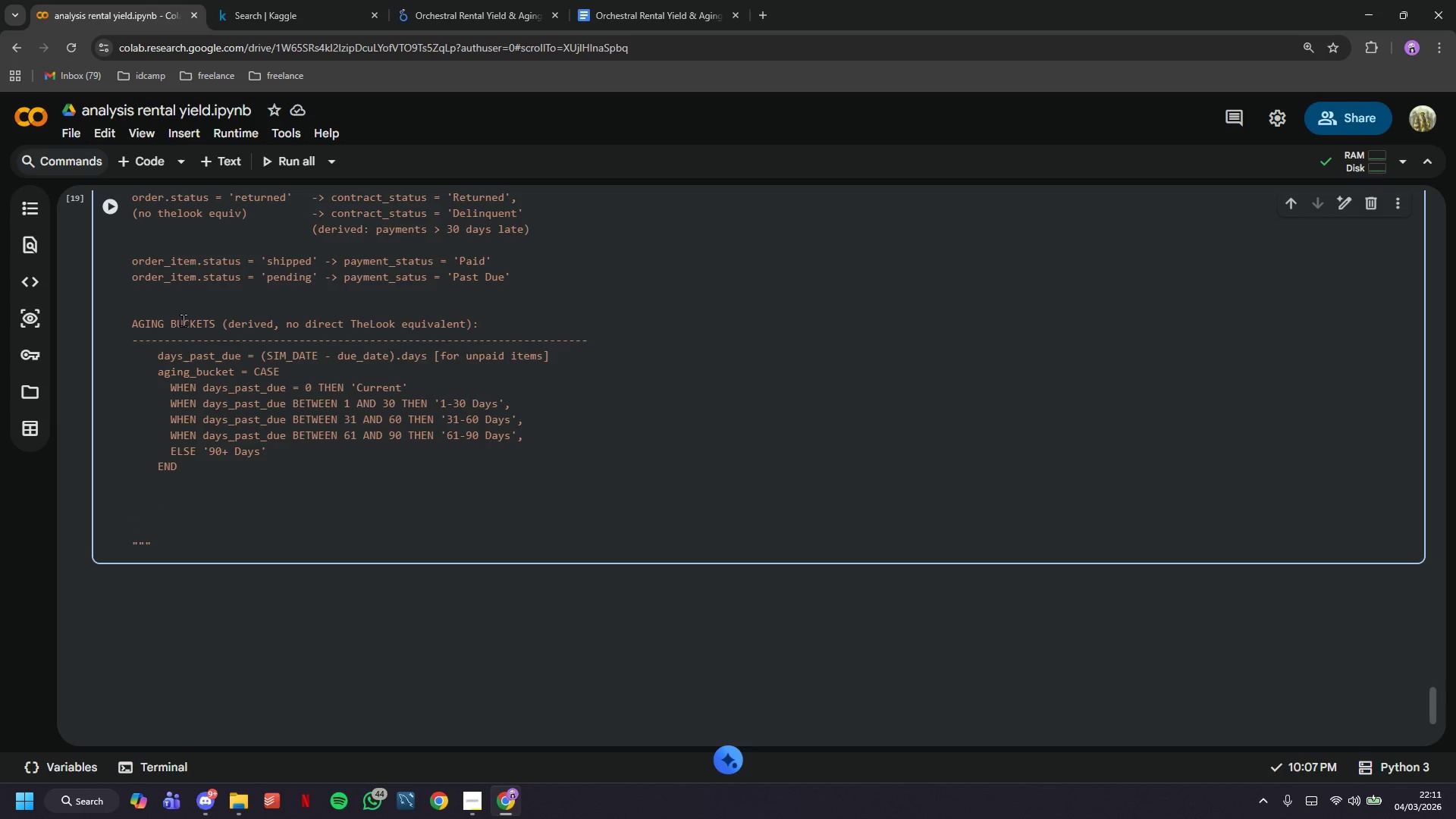 
wait(5.88)
 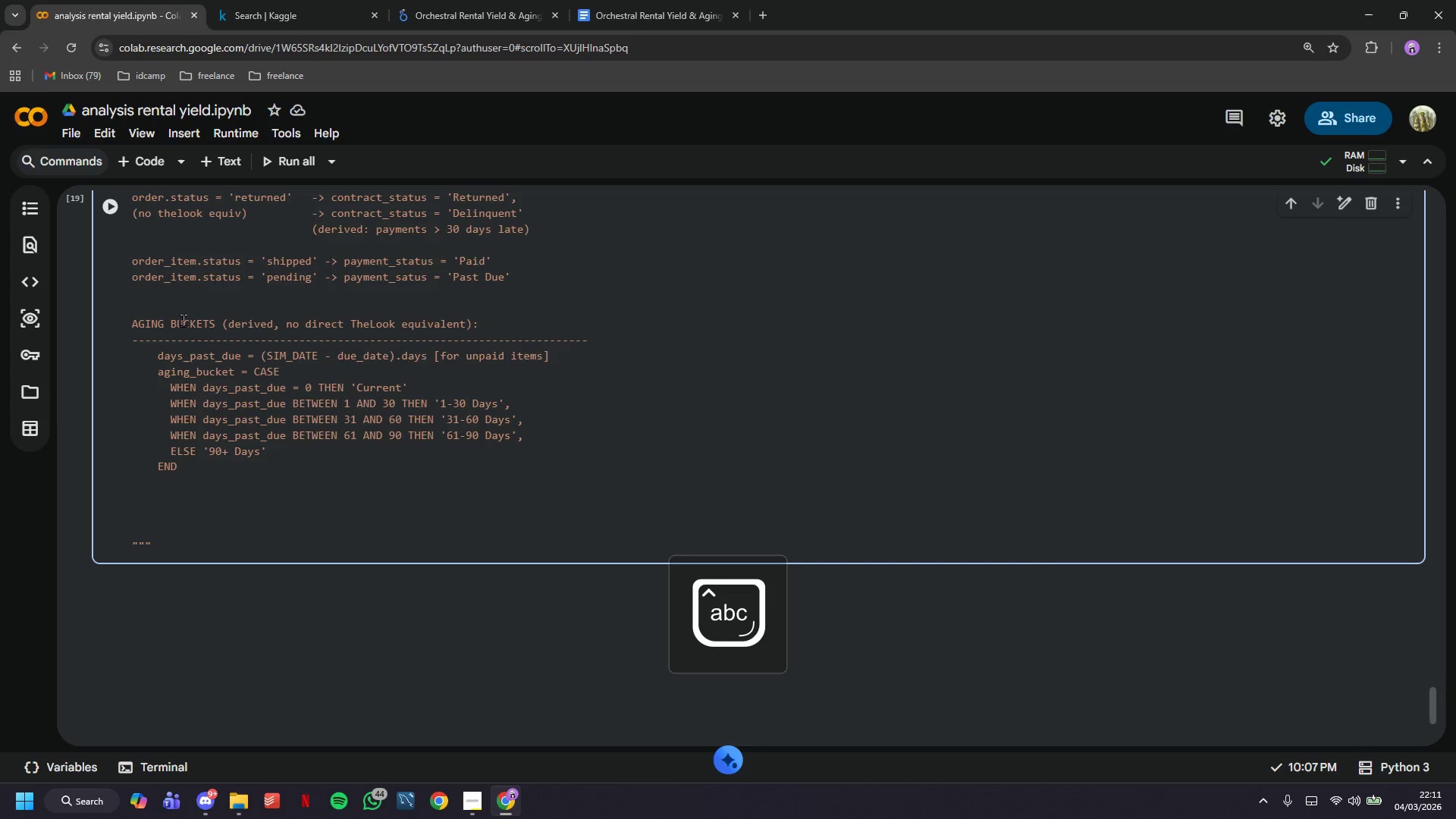 
type(MRR CALCULATION:)
 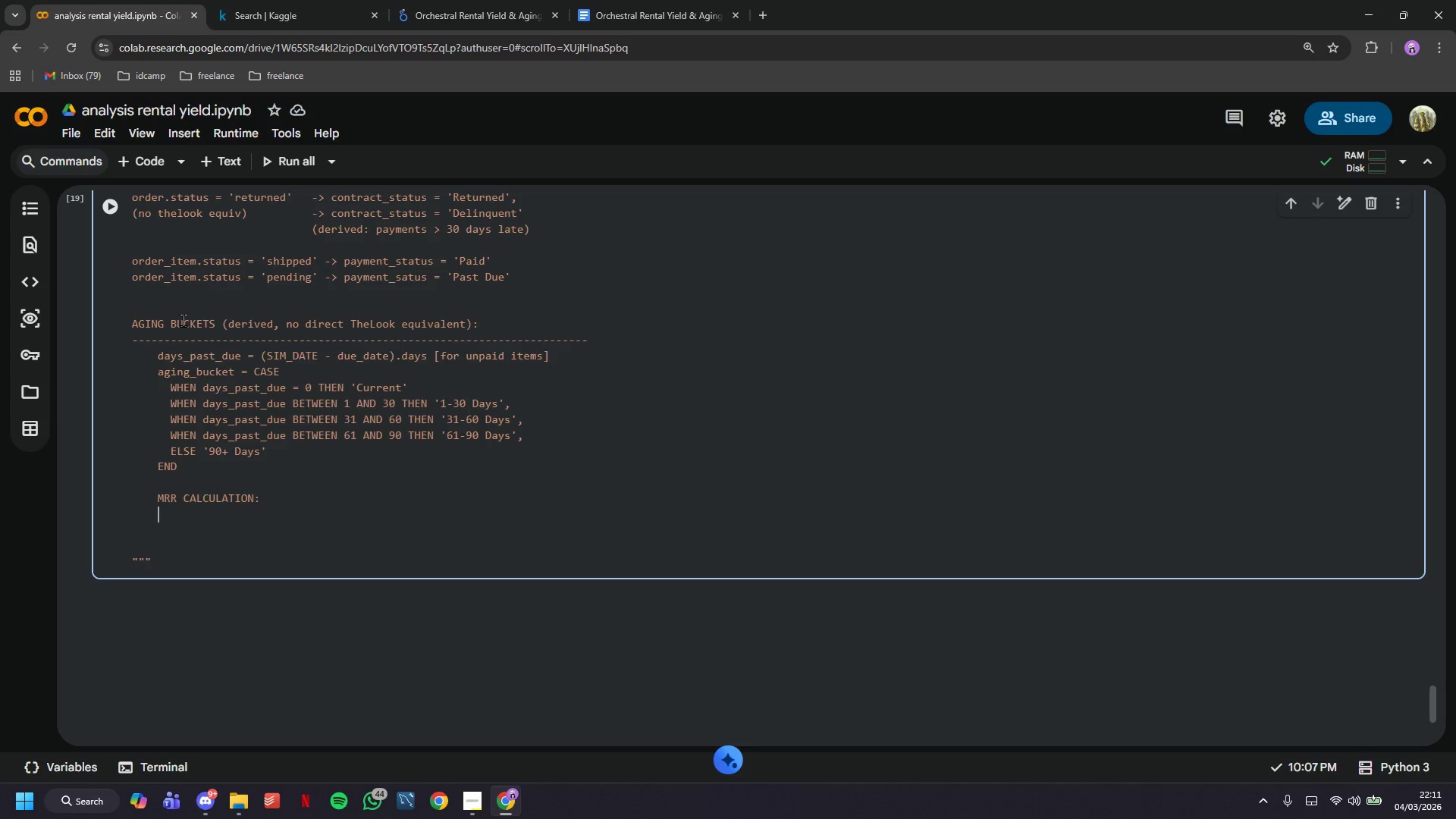 
 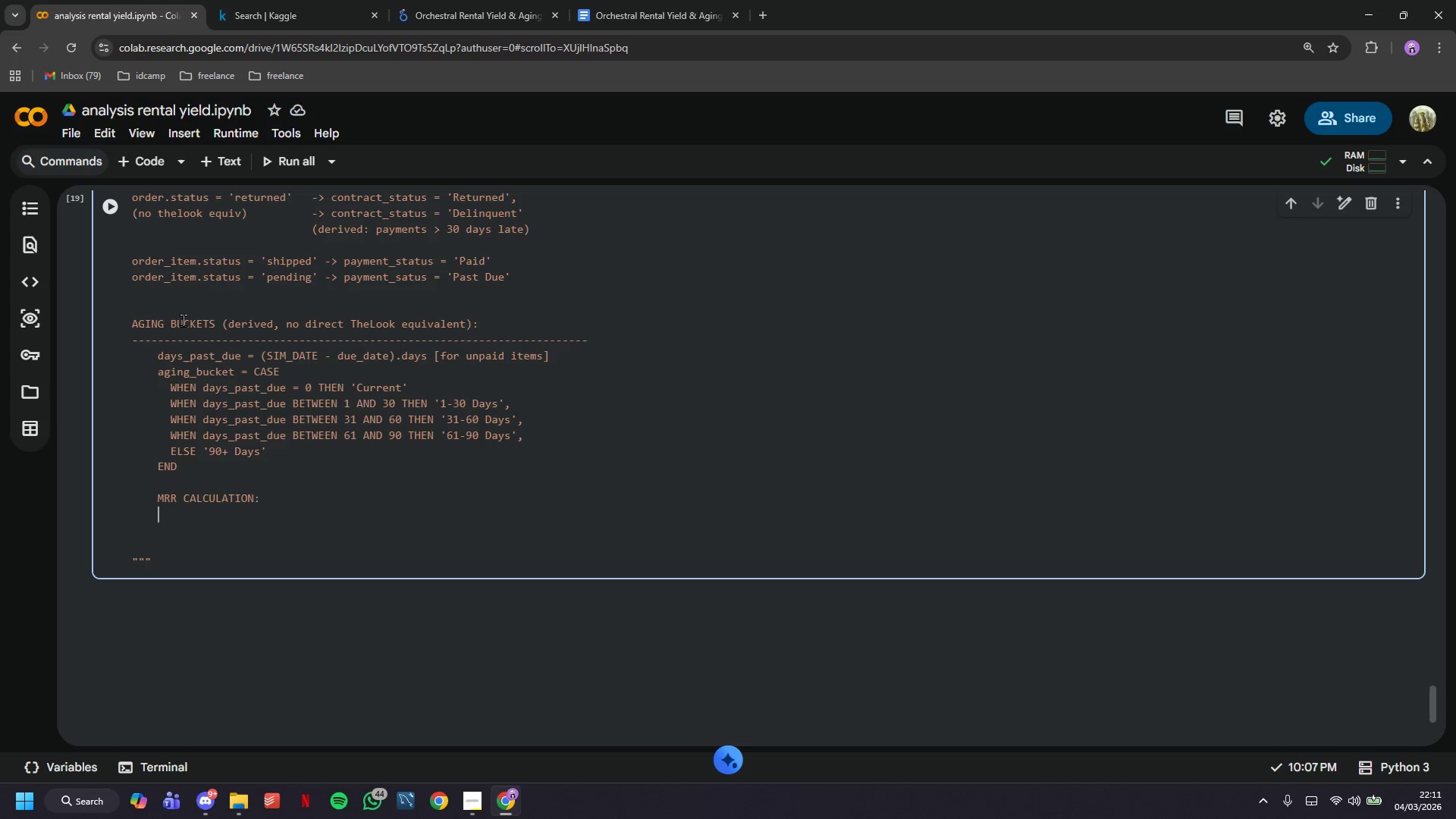 
key(Enter)
 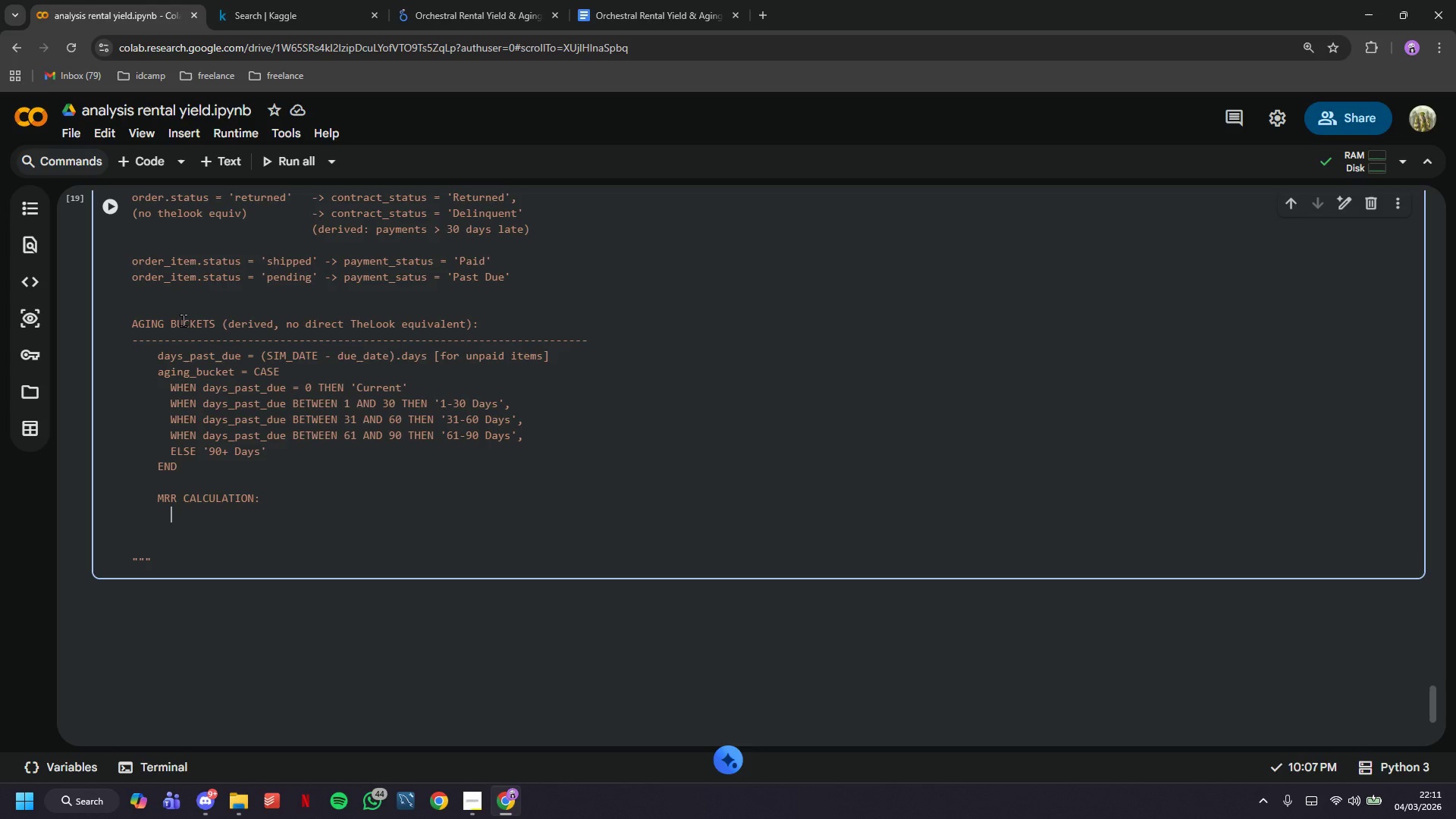 
key(Tab)
type(MRR = SUM(monthly_c)
key(Backspace)
type(rate_usd)
 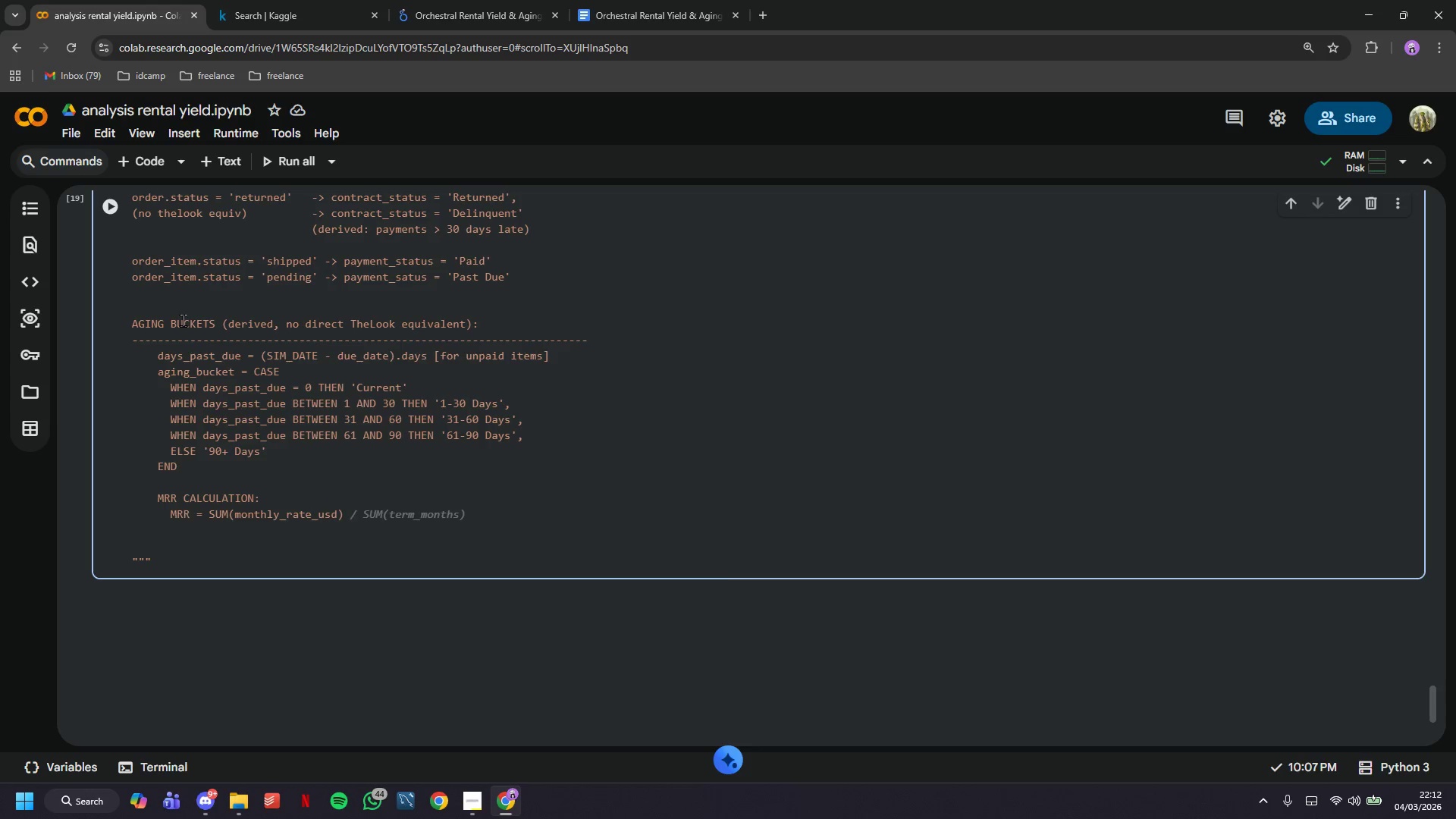 
key(ArrowRight)
 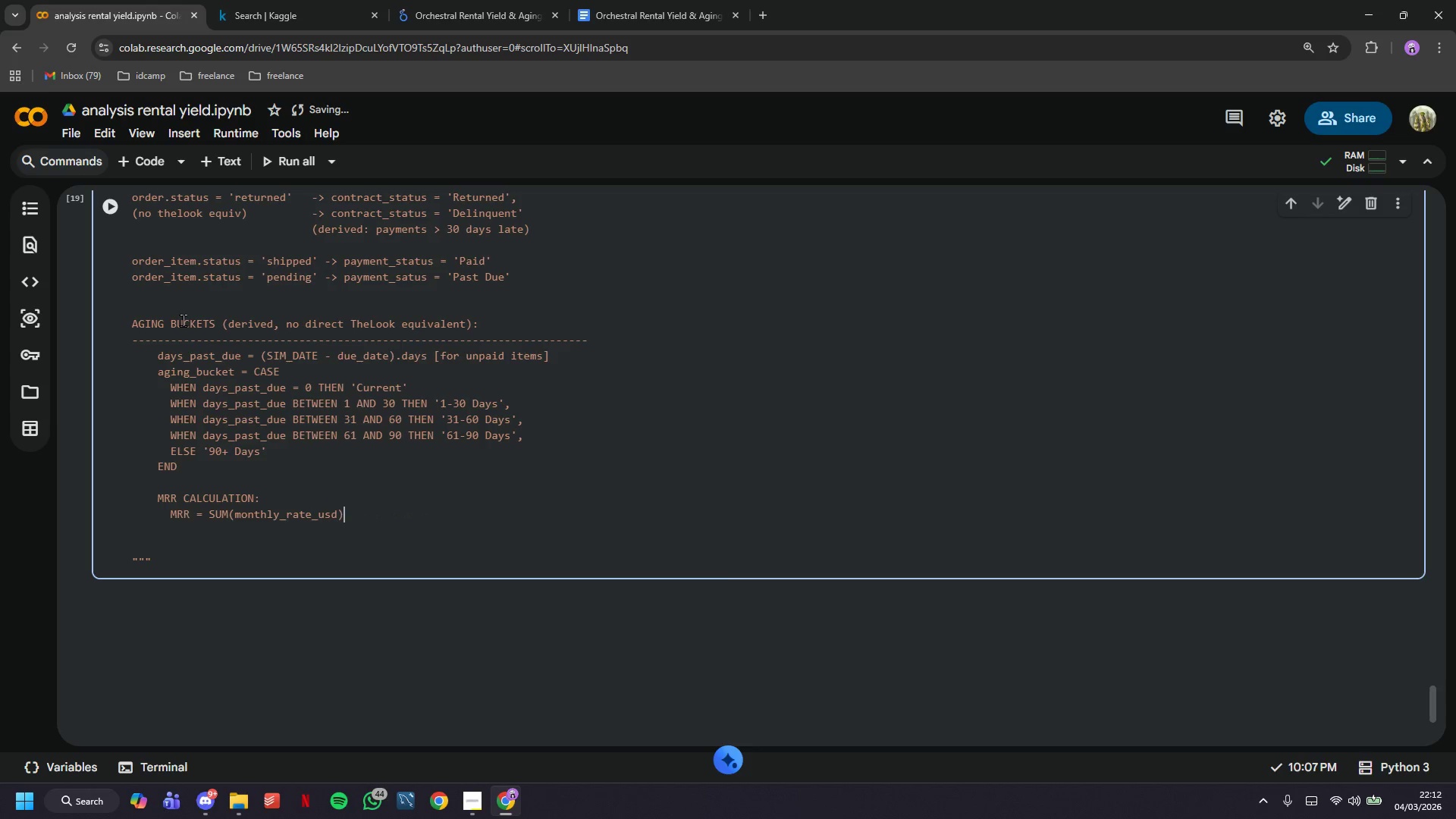 
type( WHERE contract_status = 'Active')
 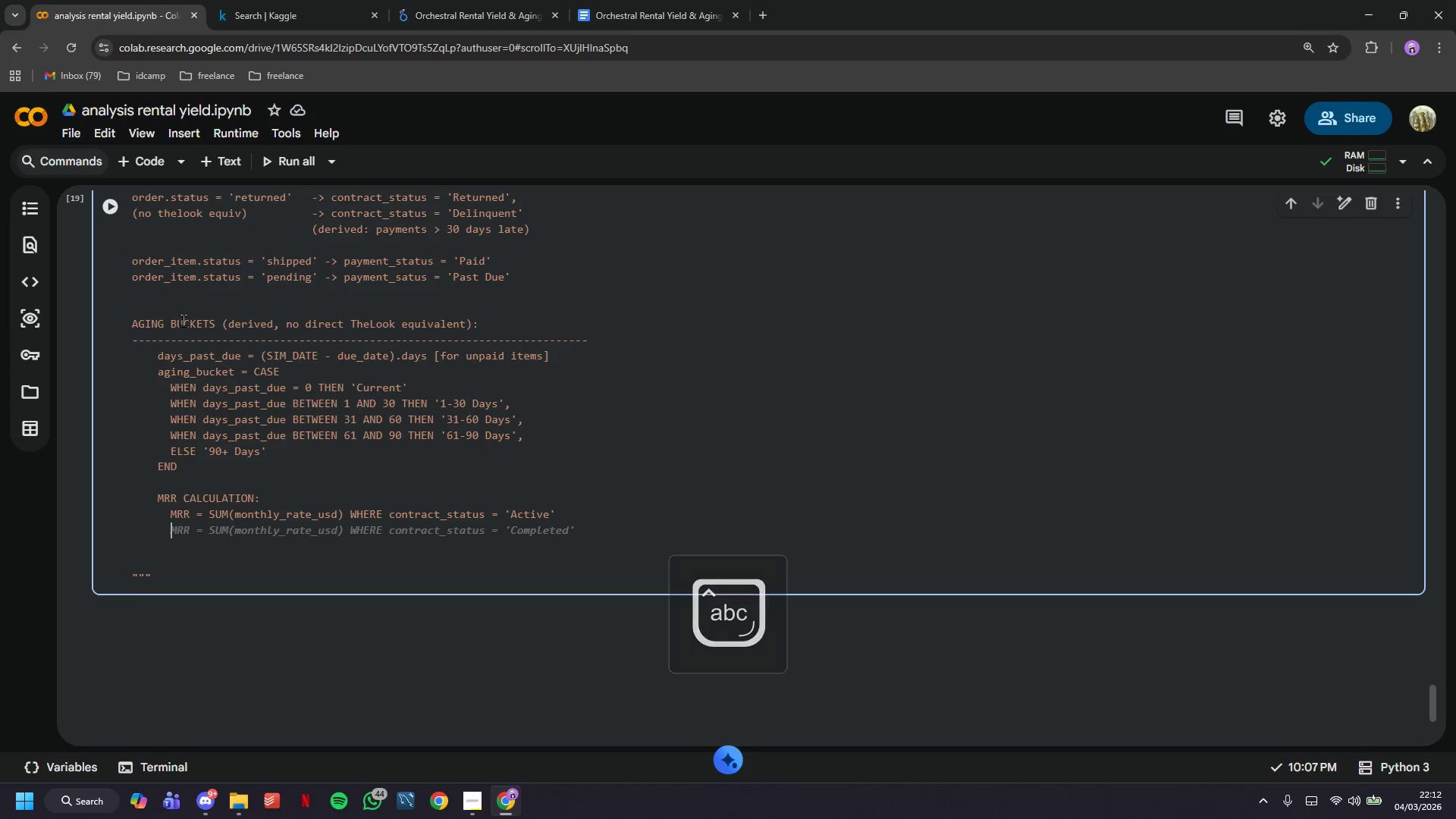 
 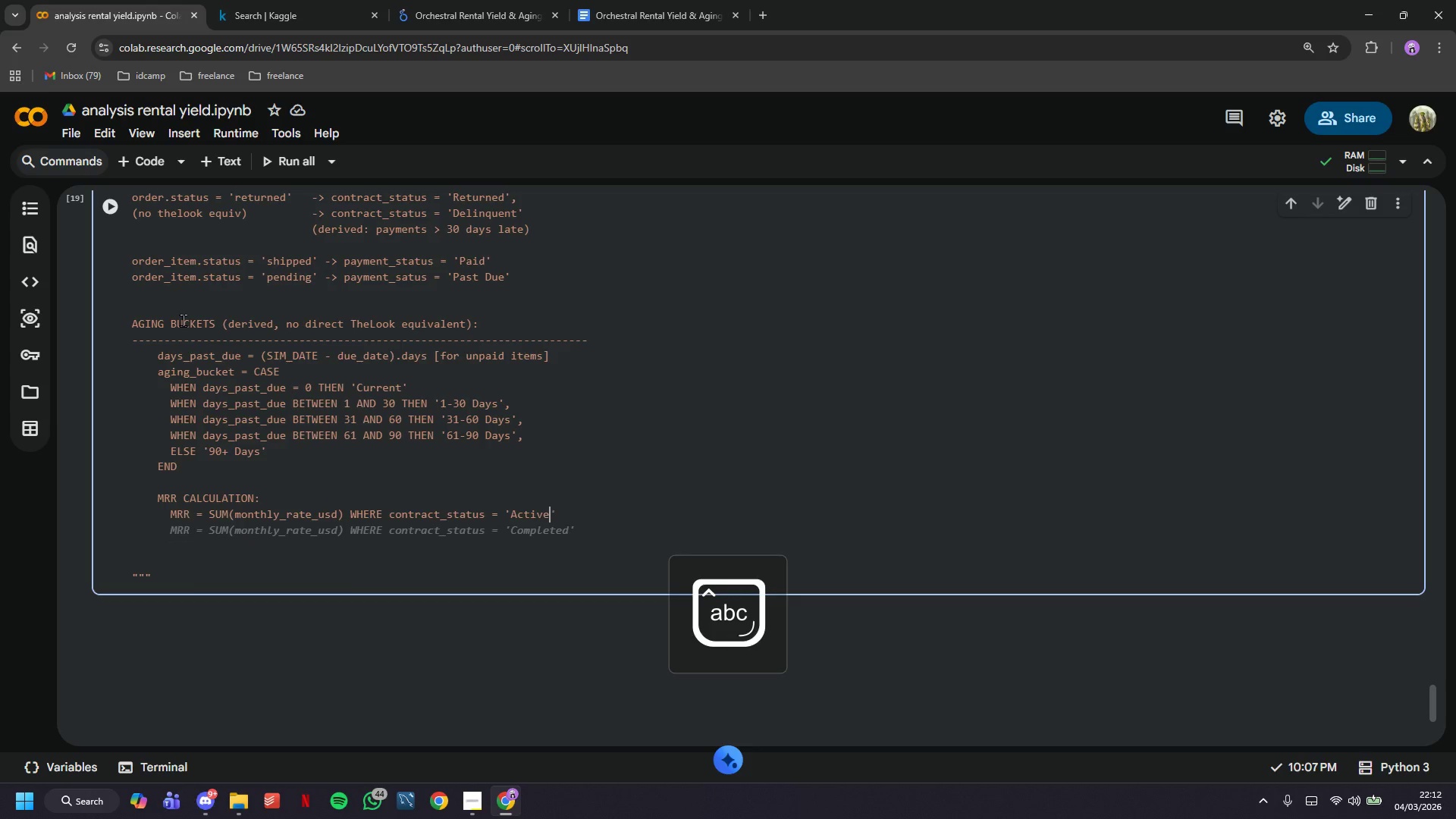 
key(Enter)
 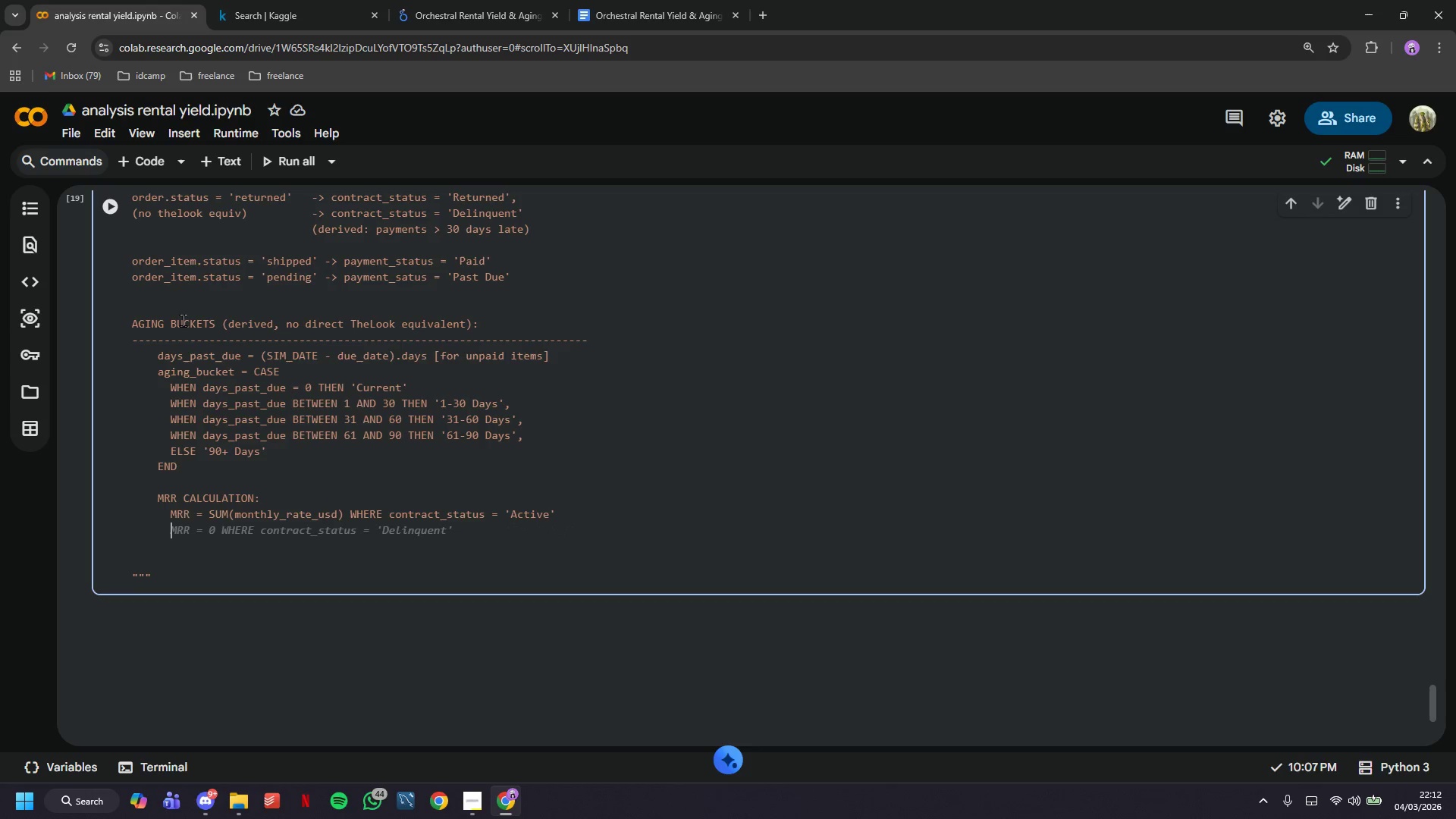 
key(Backspace)
 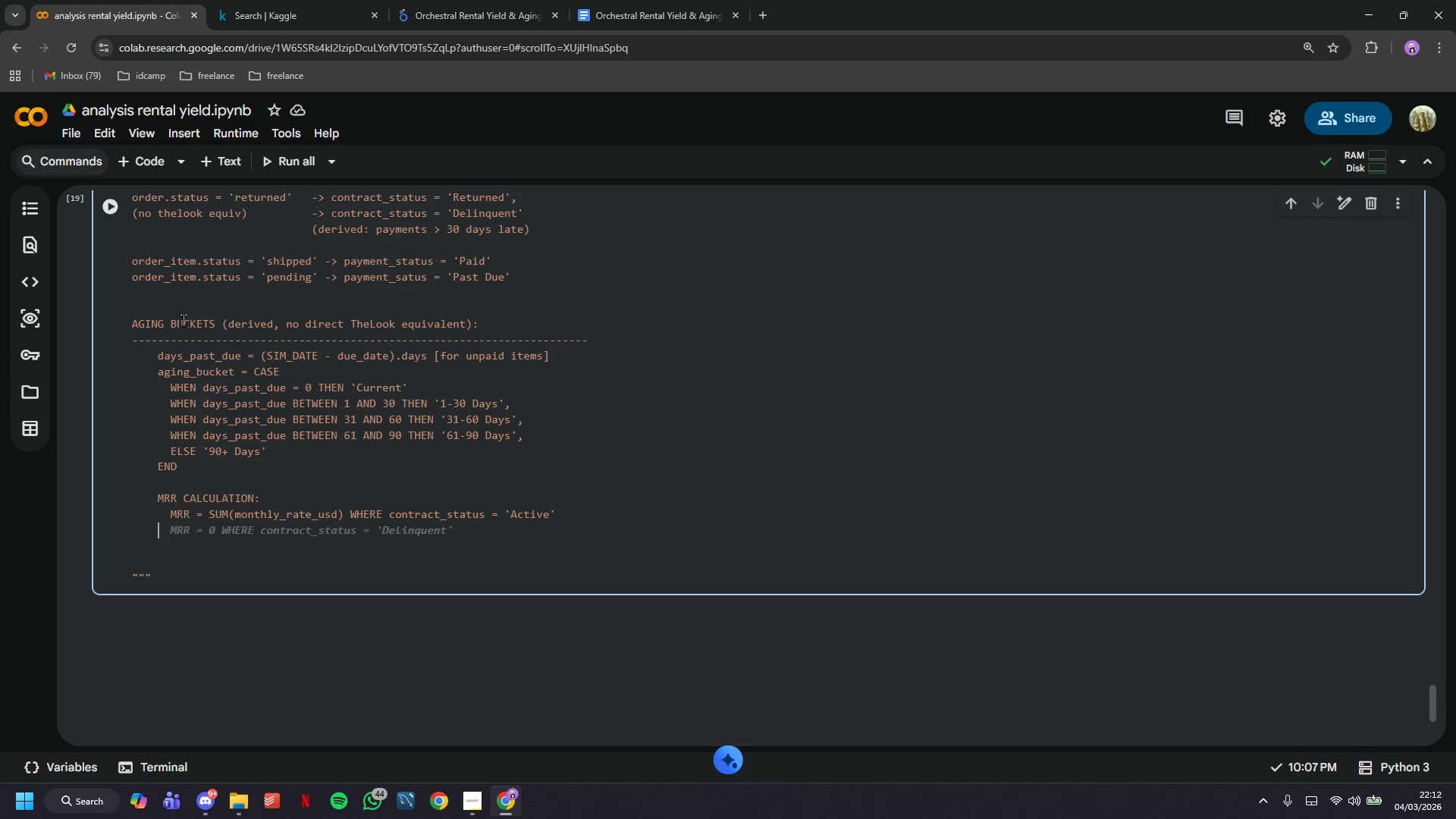 
key(Enter)
 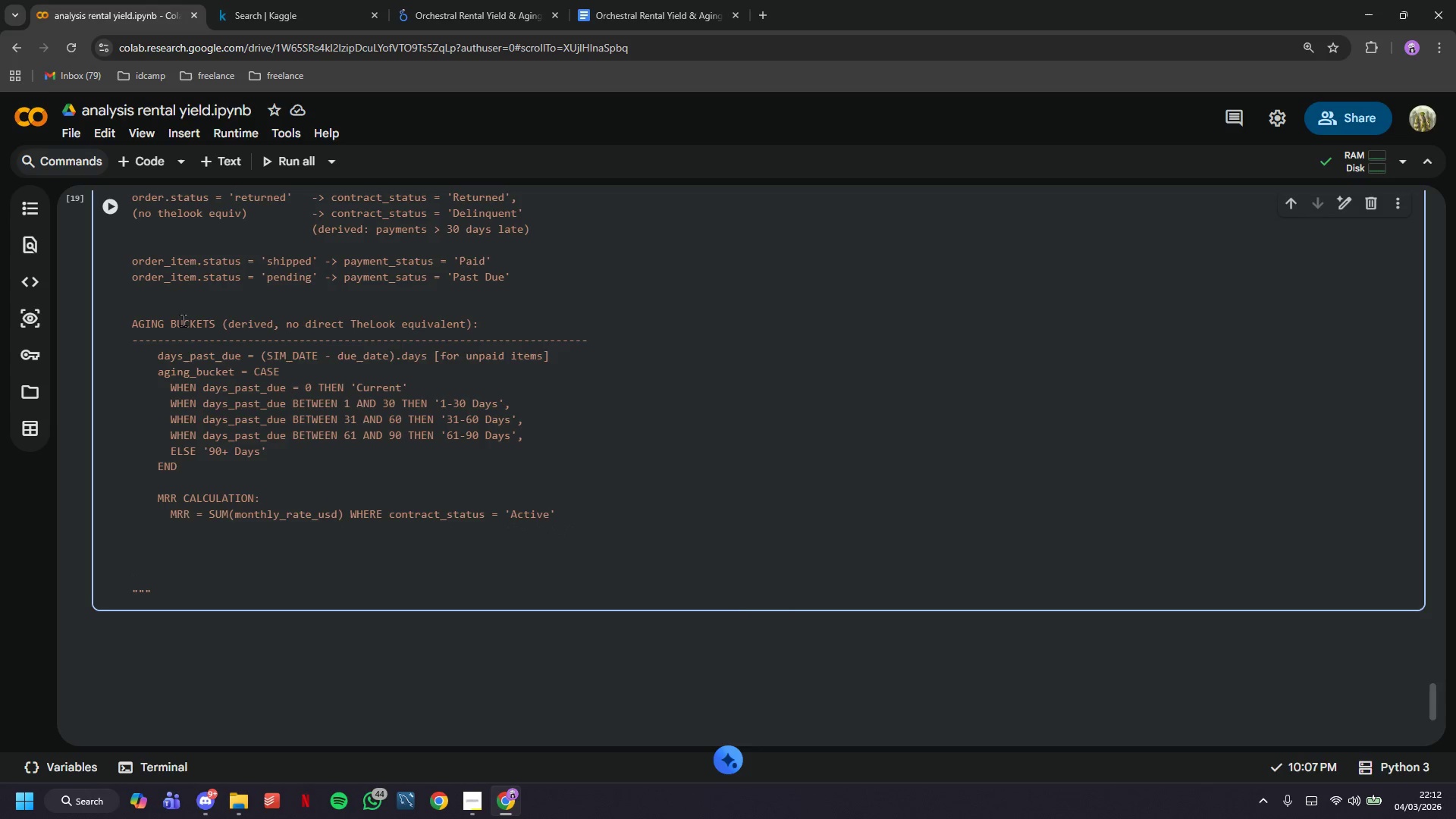 
type(AVG GT)
key(Backspace)
key(Backspace)
type(TIME TO OO)
key(Backspace)
type(WH)
key(Backspace)
type(NERSHIP )
key(Backspace)
type(:)
 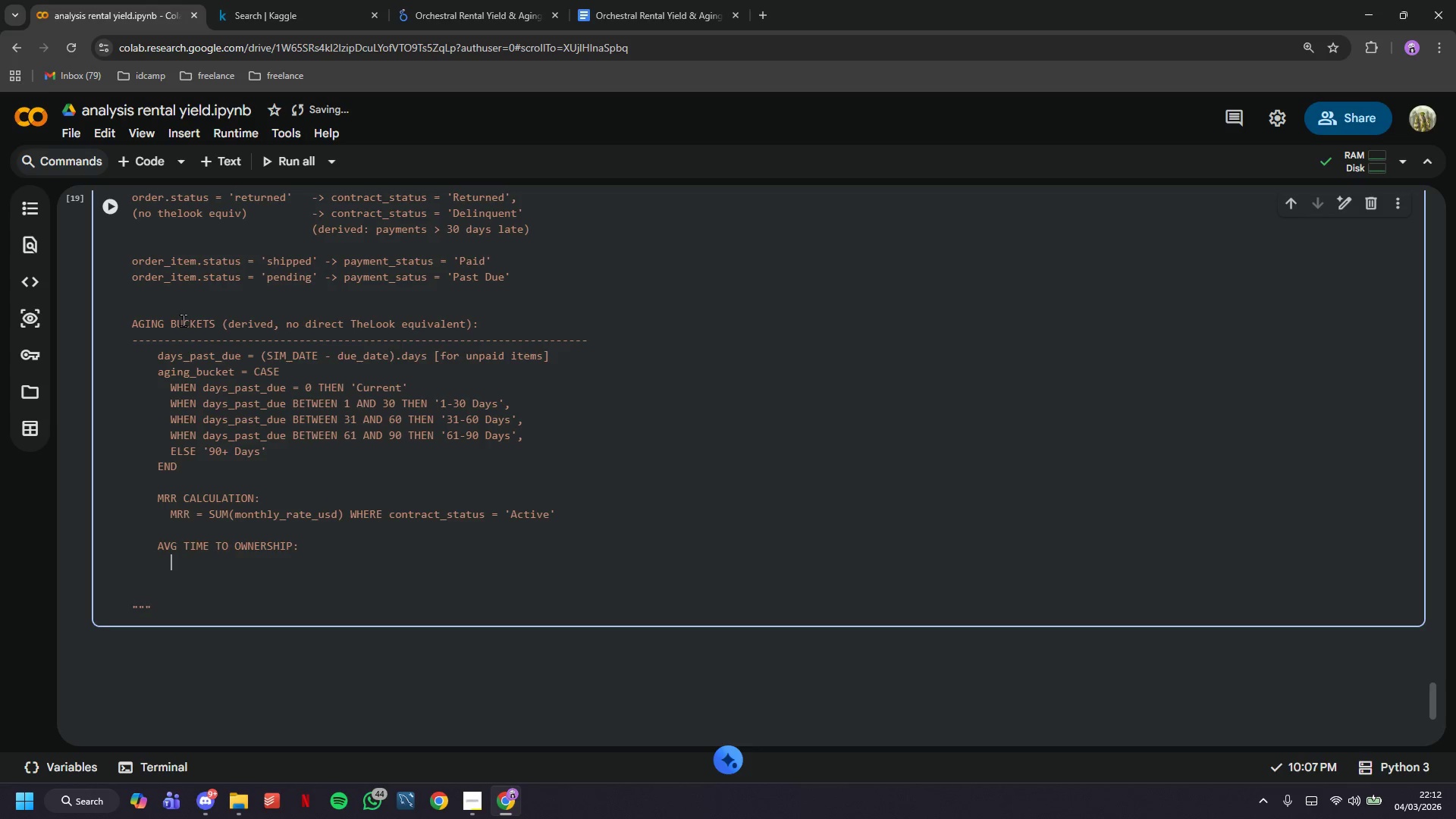 
 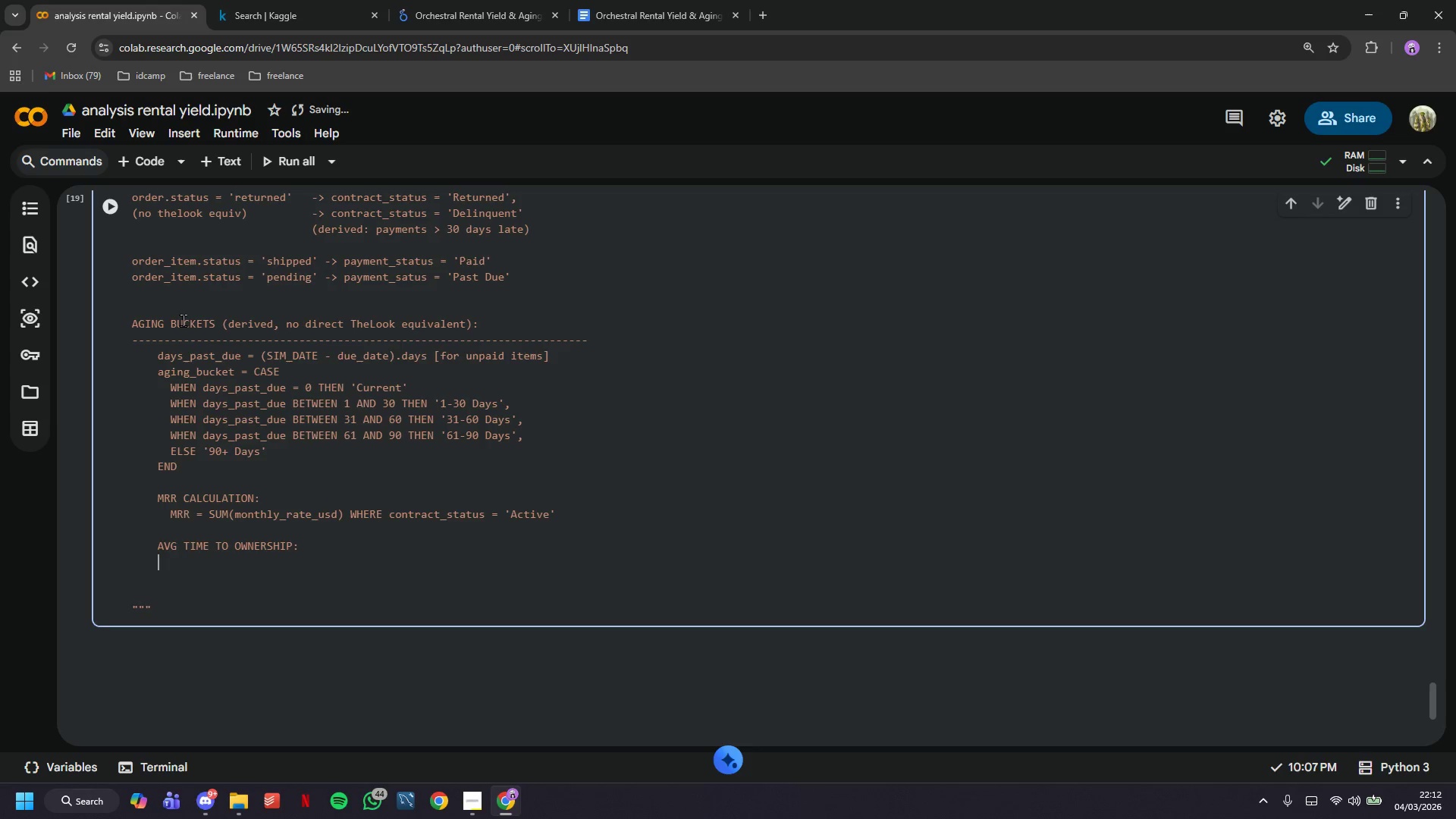 
key(Enter)
 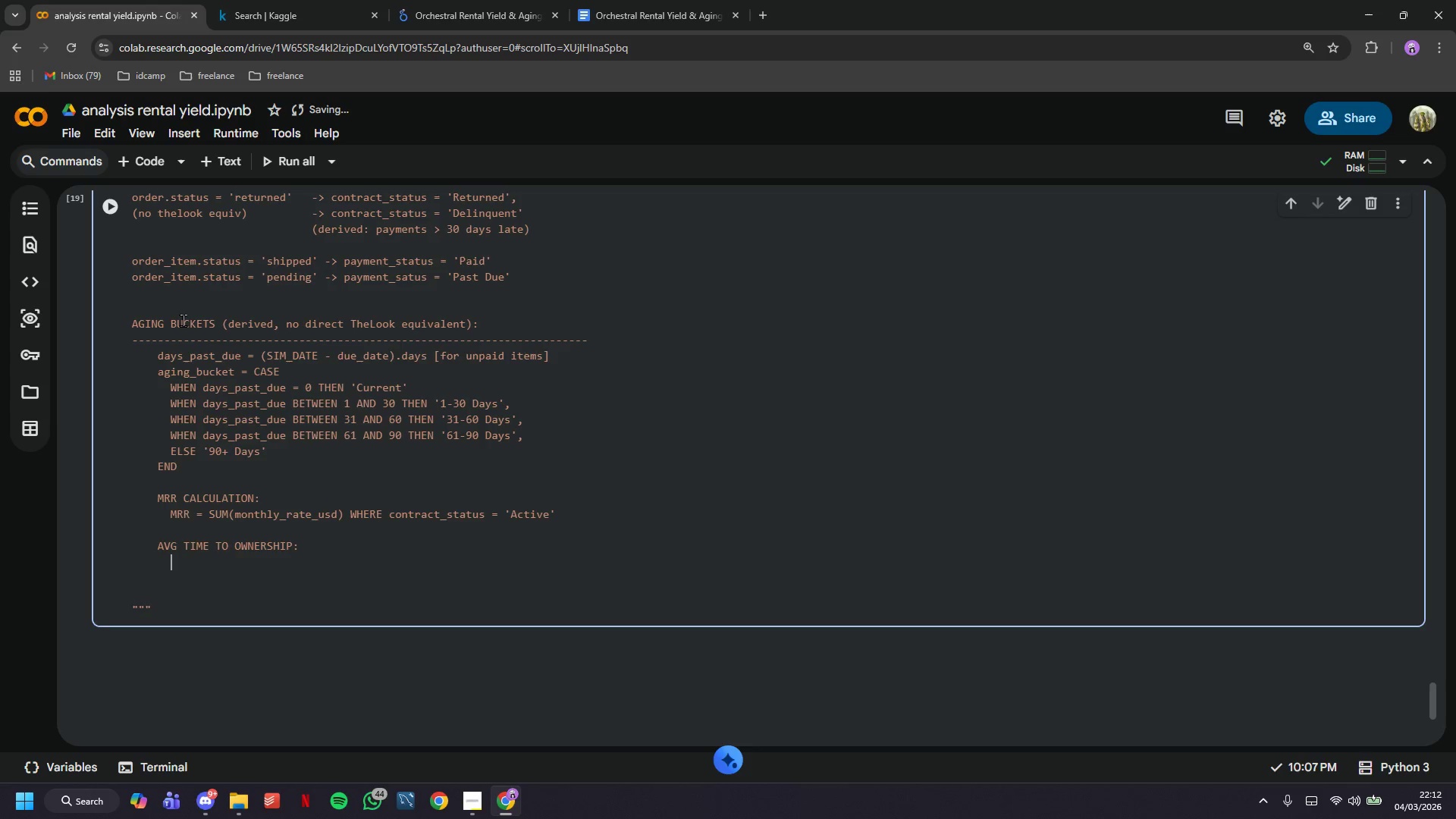 
key(Tab)
 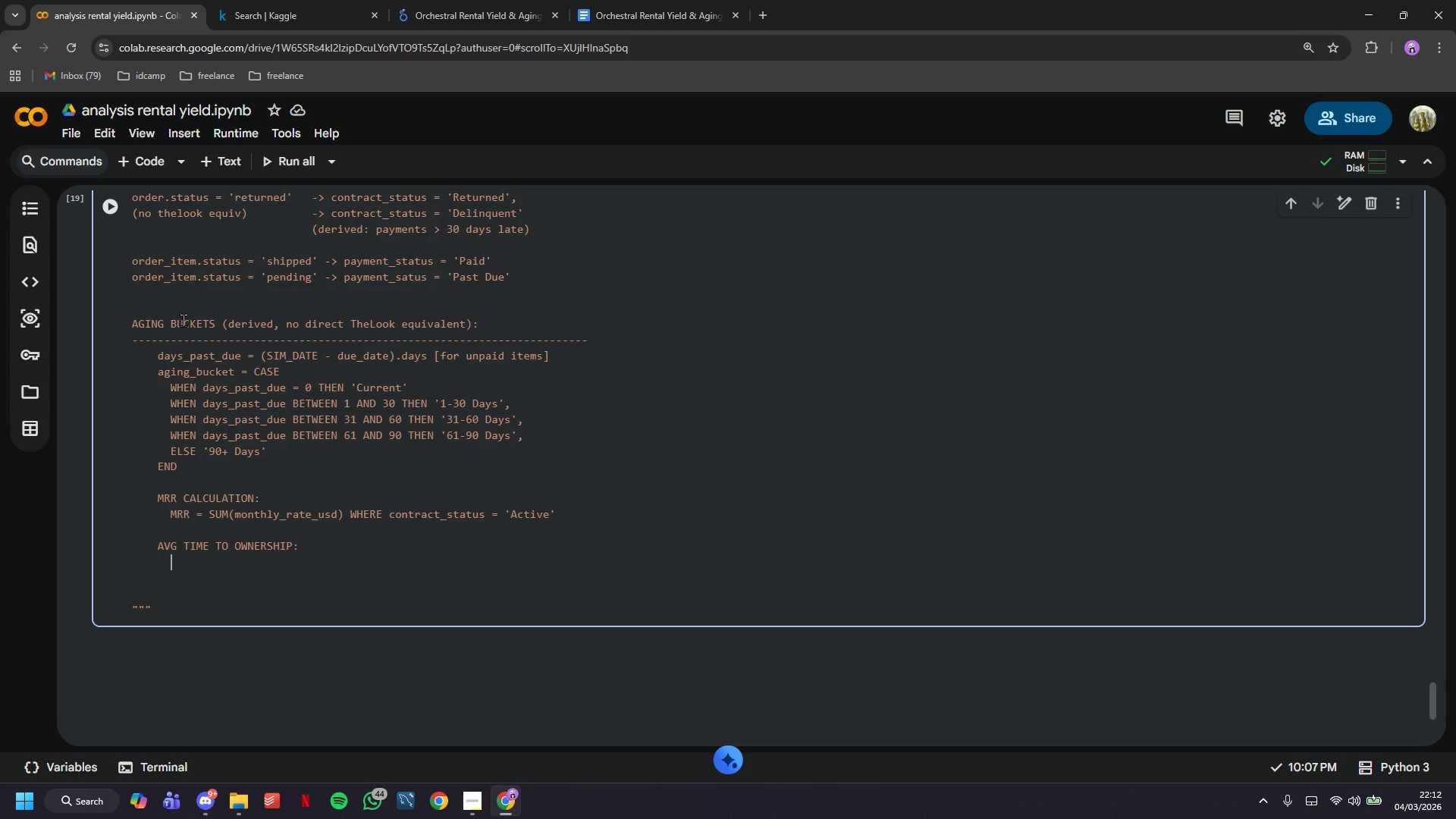 
wait(7.98)
 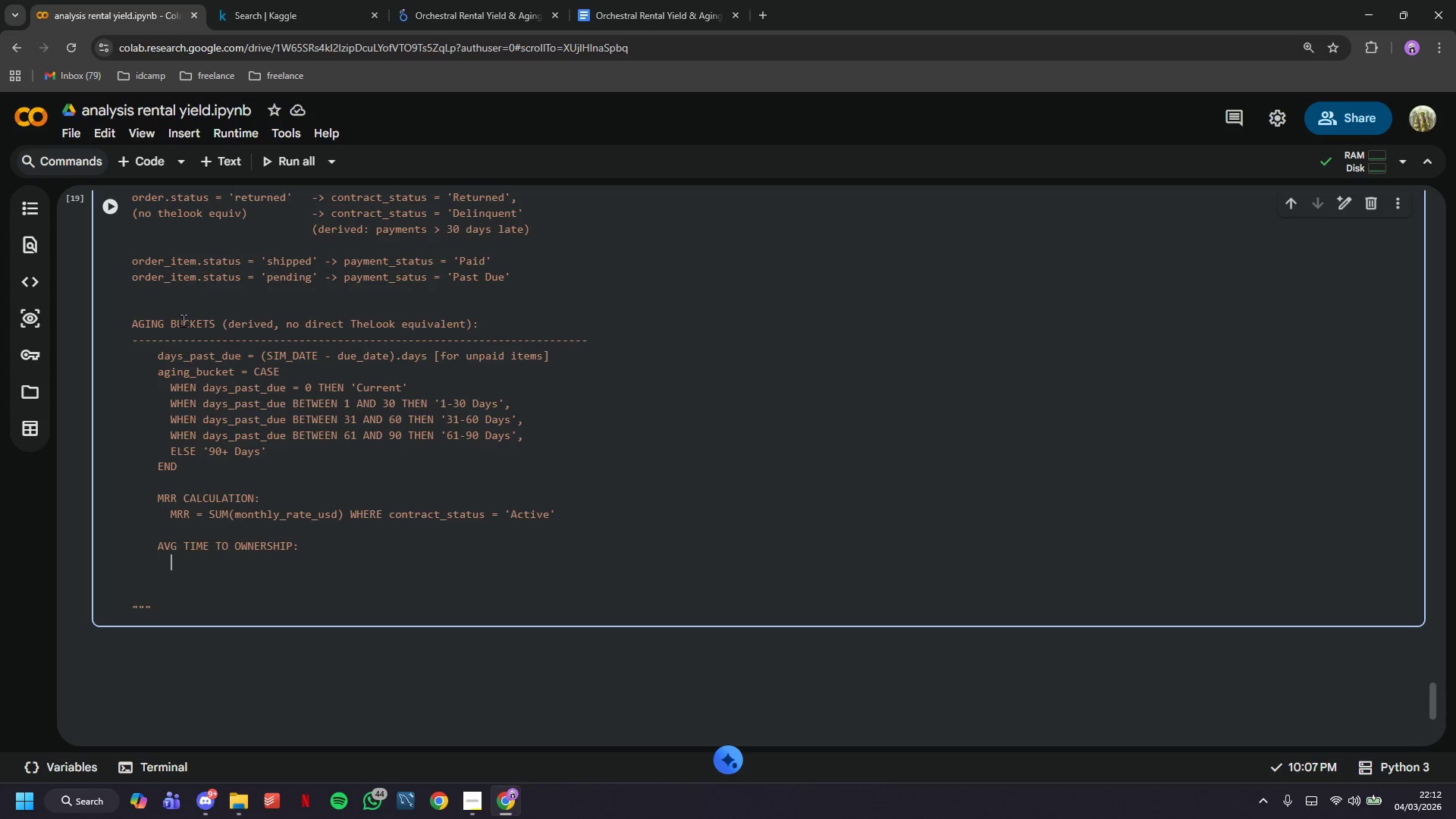 
type(avg_months = AVG(term))
key(Backspace)
type(_months - monts)
key(Backspace)
type(hs_paid) WHERE contract+_)
key(Backspace)
key(Backspace)
type(_sat)
key(Backspace)
key(Backspace)
type(tatus = 'Active')
 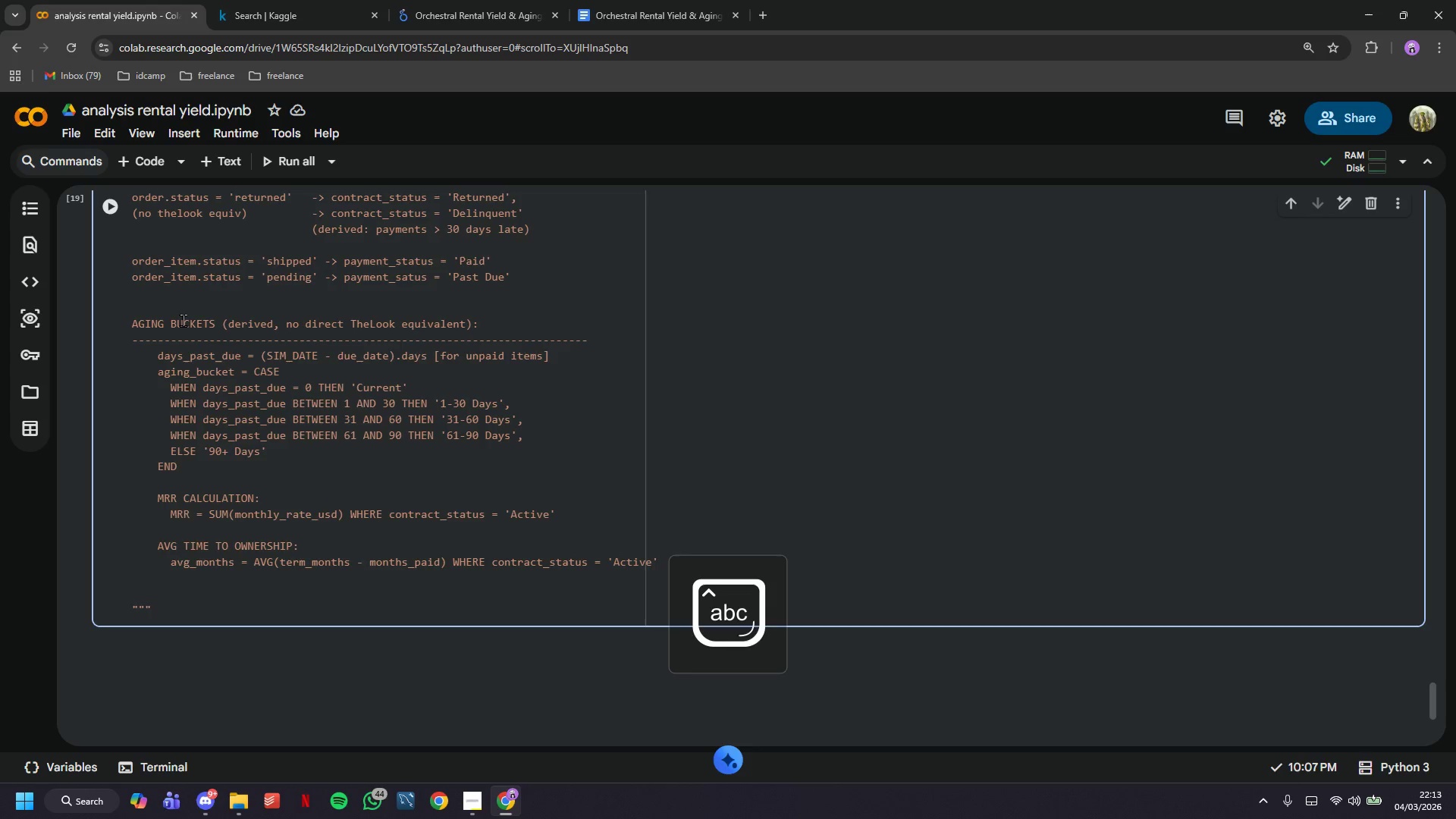 
key(Enter)
 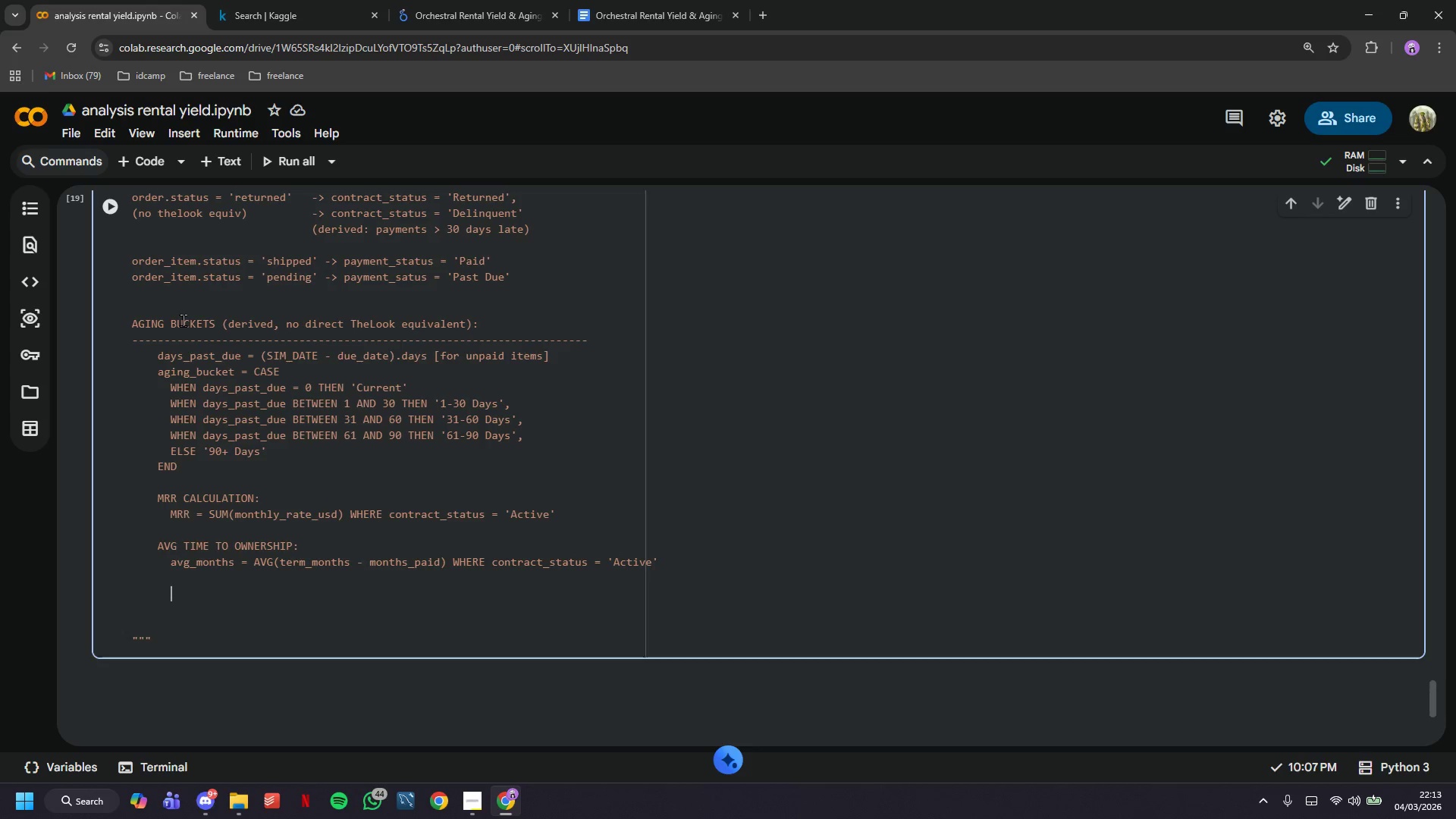 
key(Enter)
 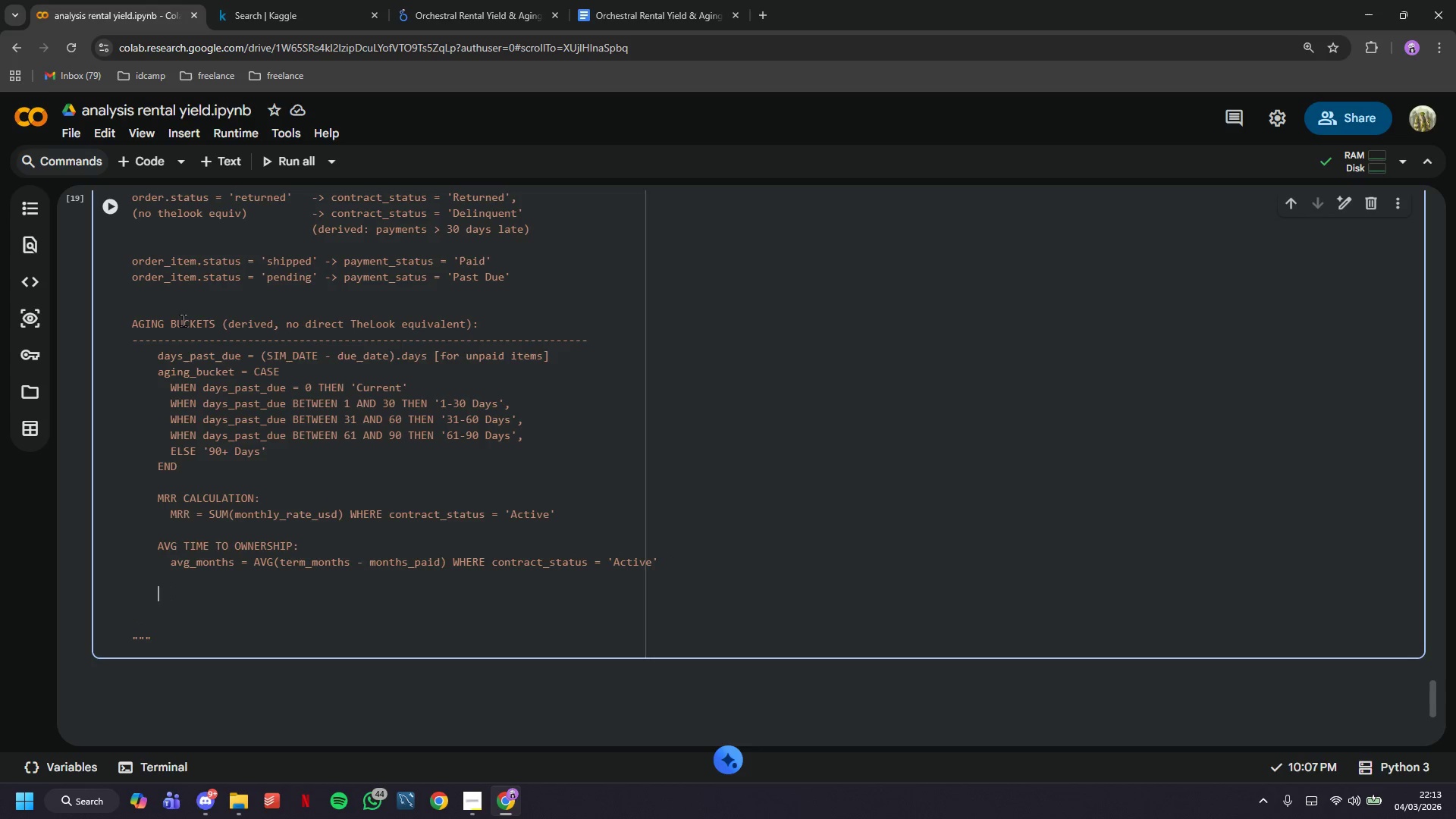 
key(Backspace)
type(FLEET VALUE IN THE WILD:)
 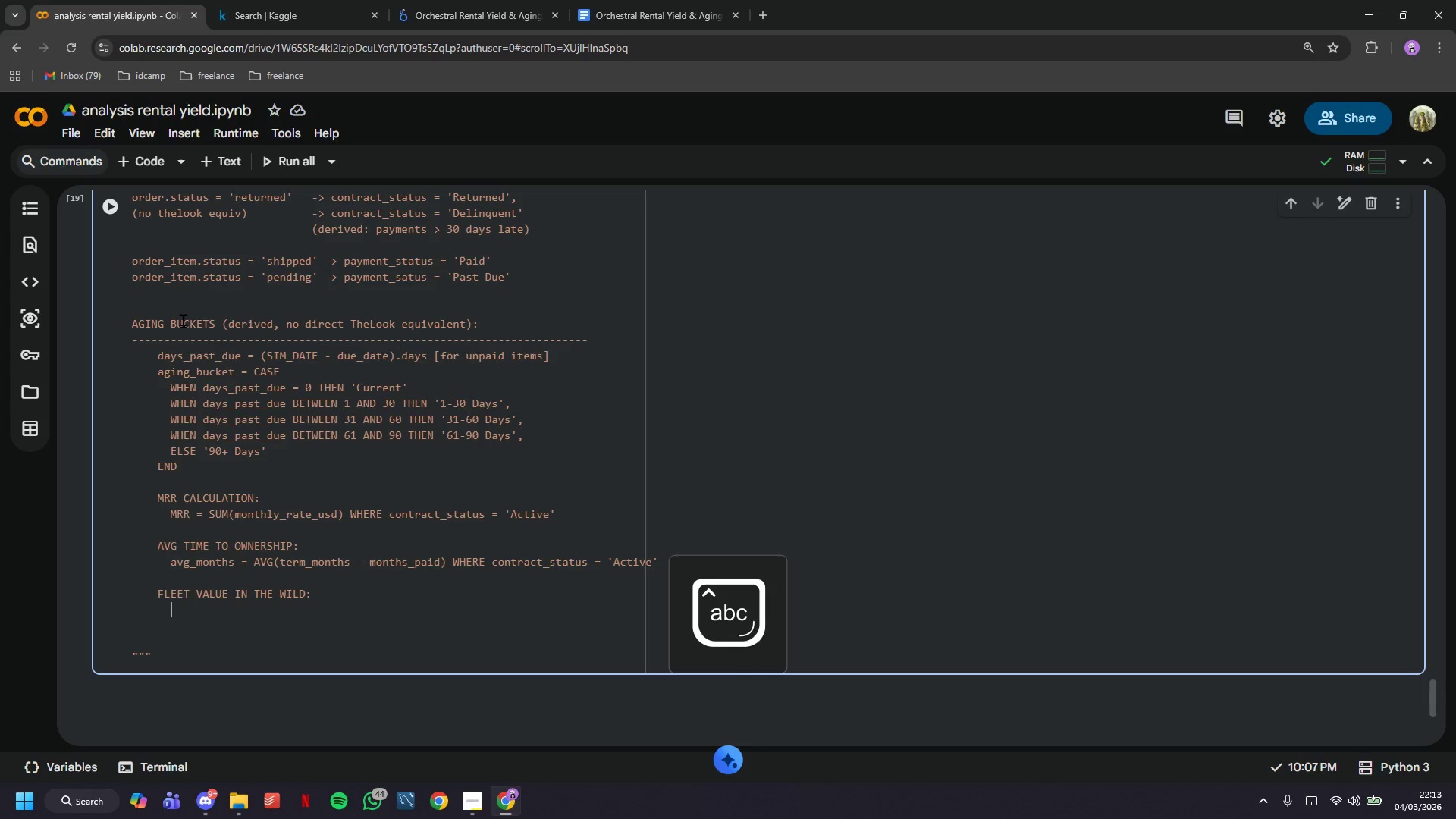 
 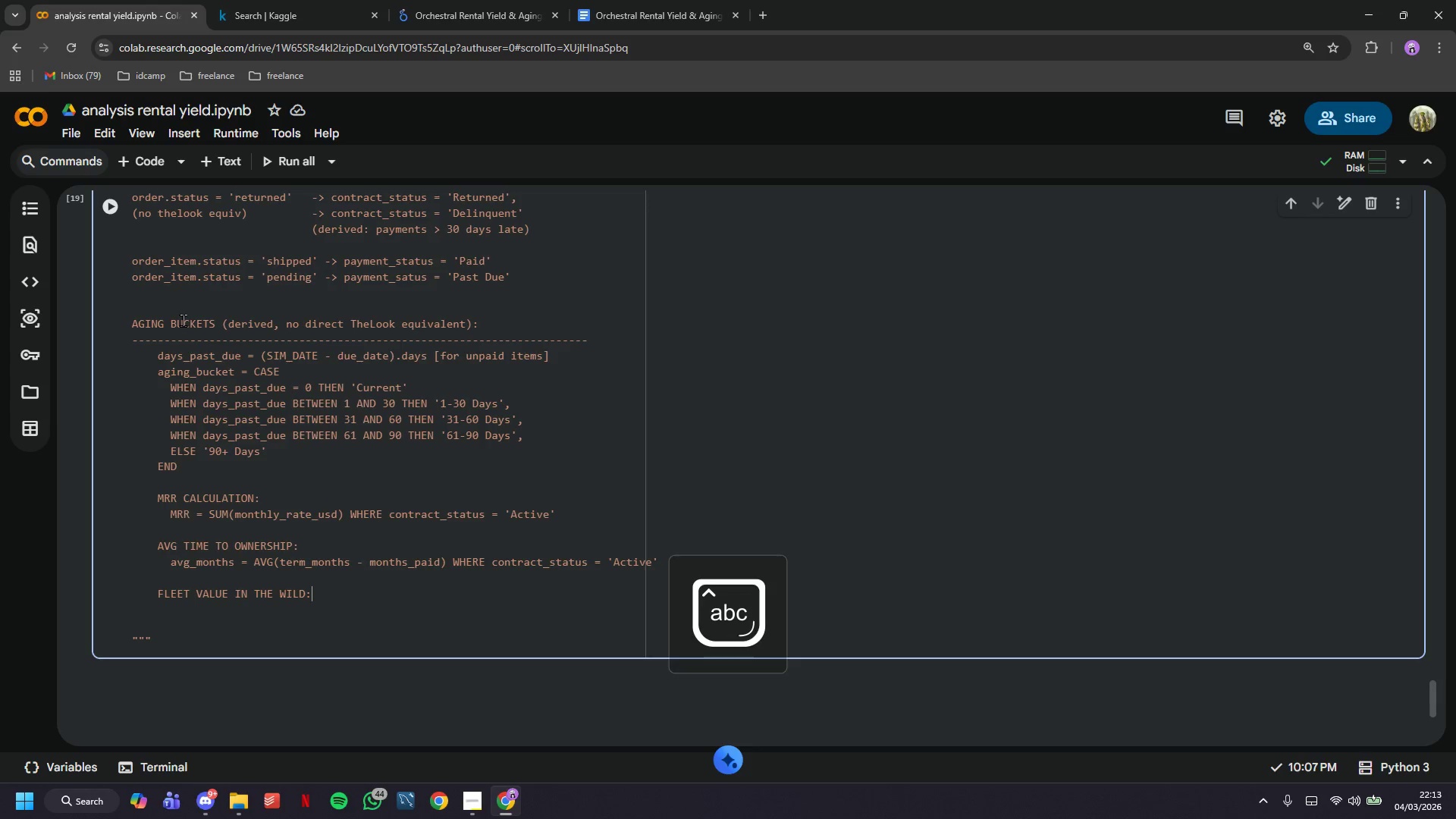 
key(Enter)
 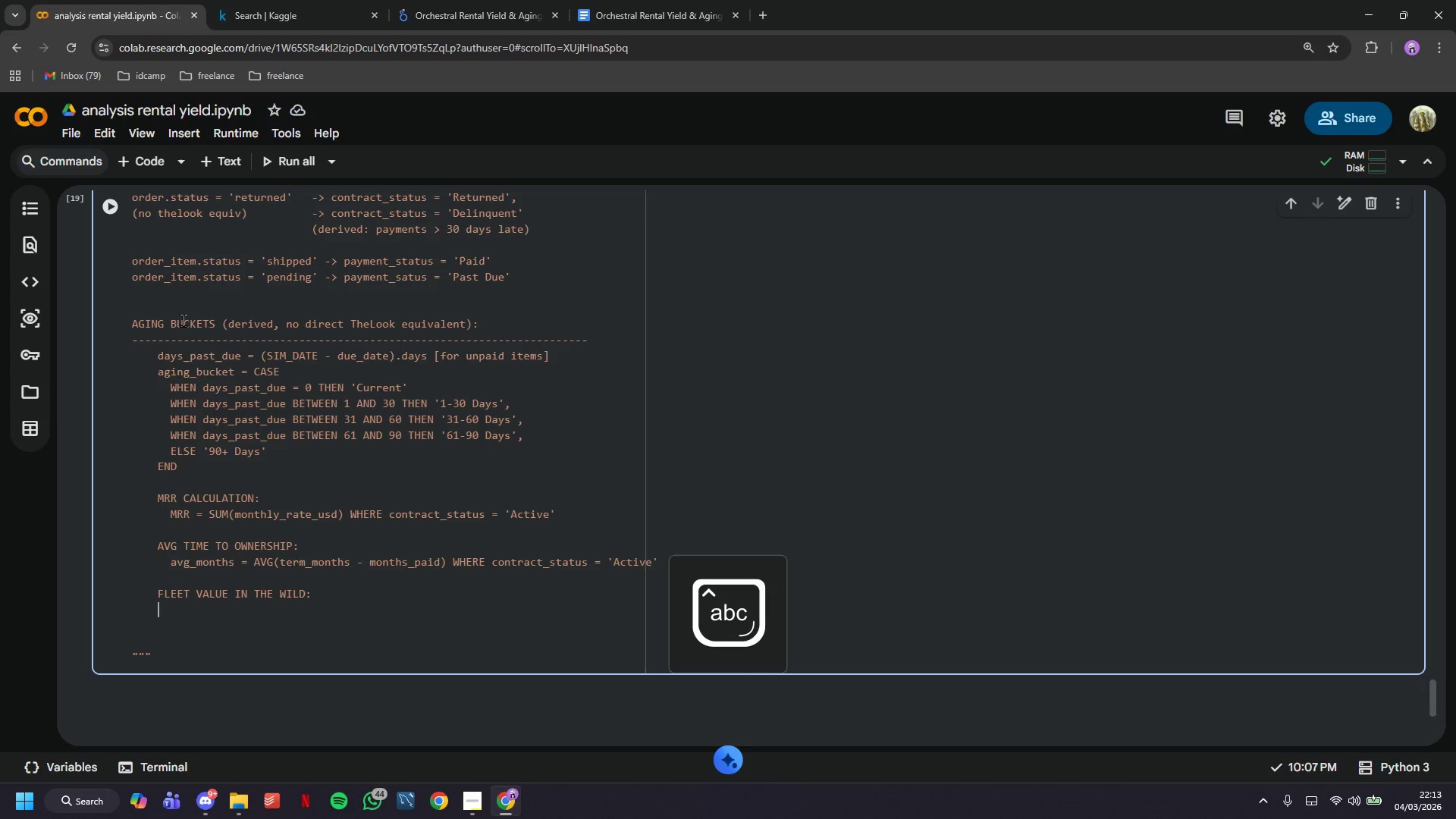 
key(Tab)
type(total_fleet_value = SUM(current_book_value)
 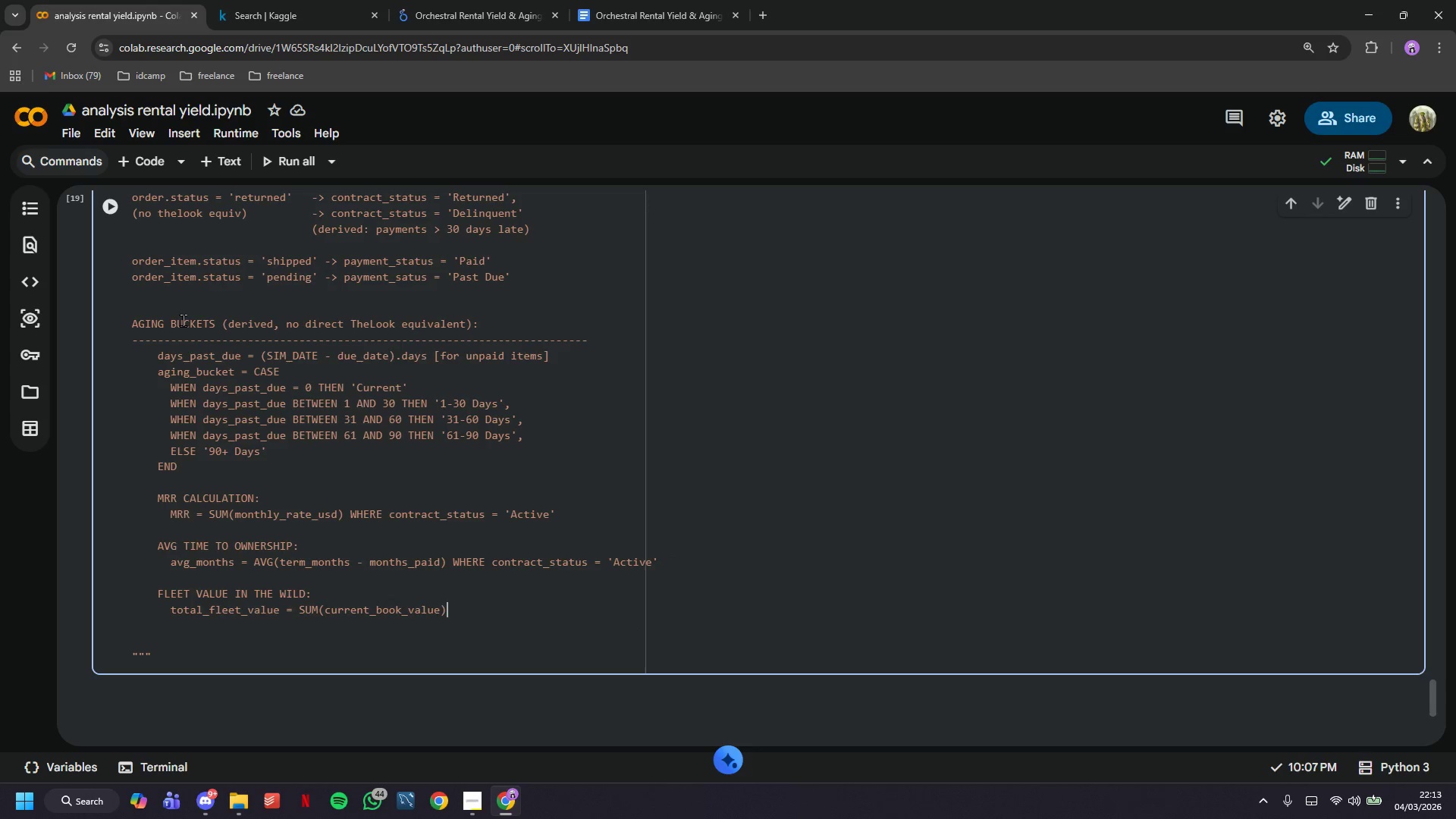 
 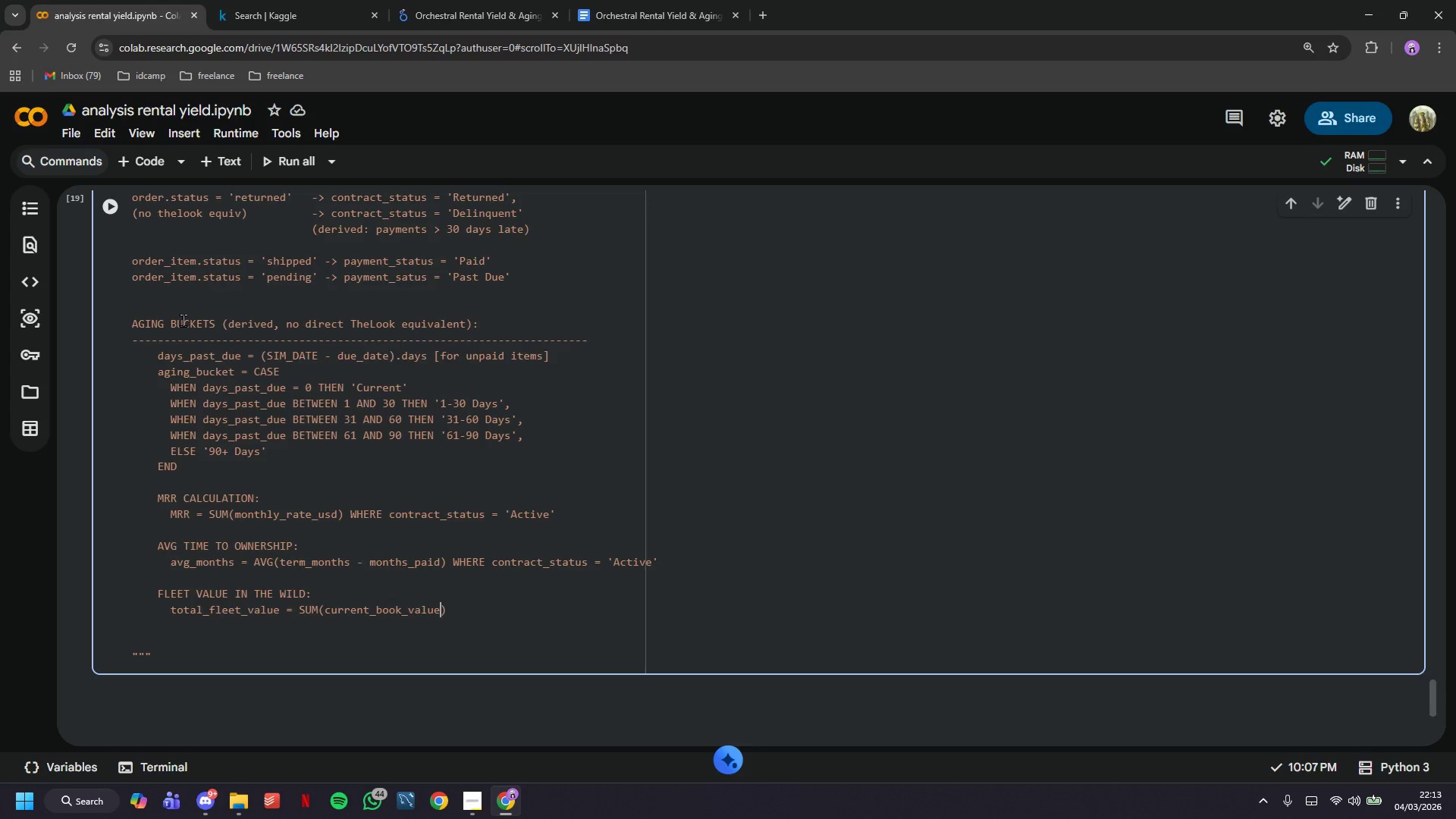 
key(ArrowRight)
 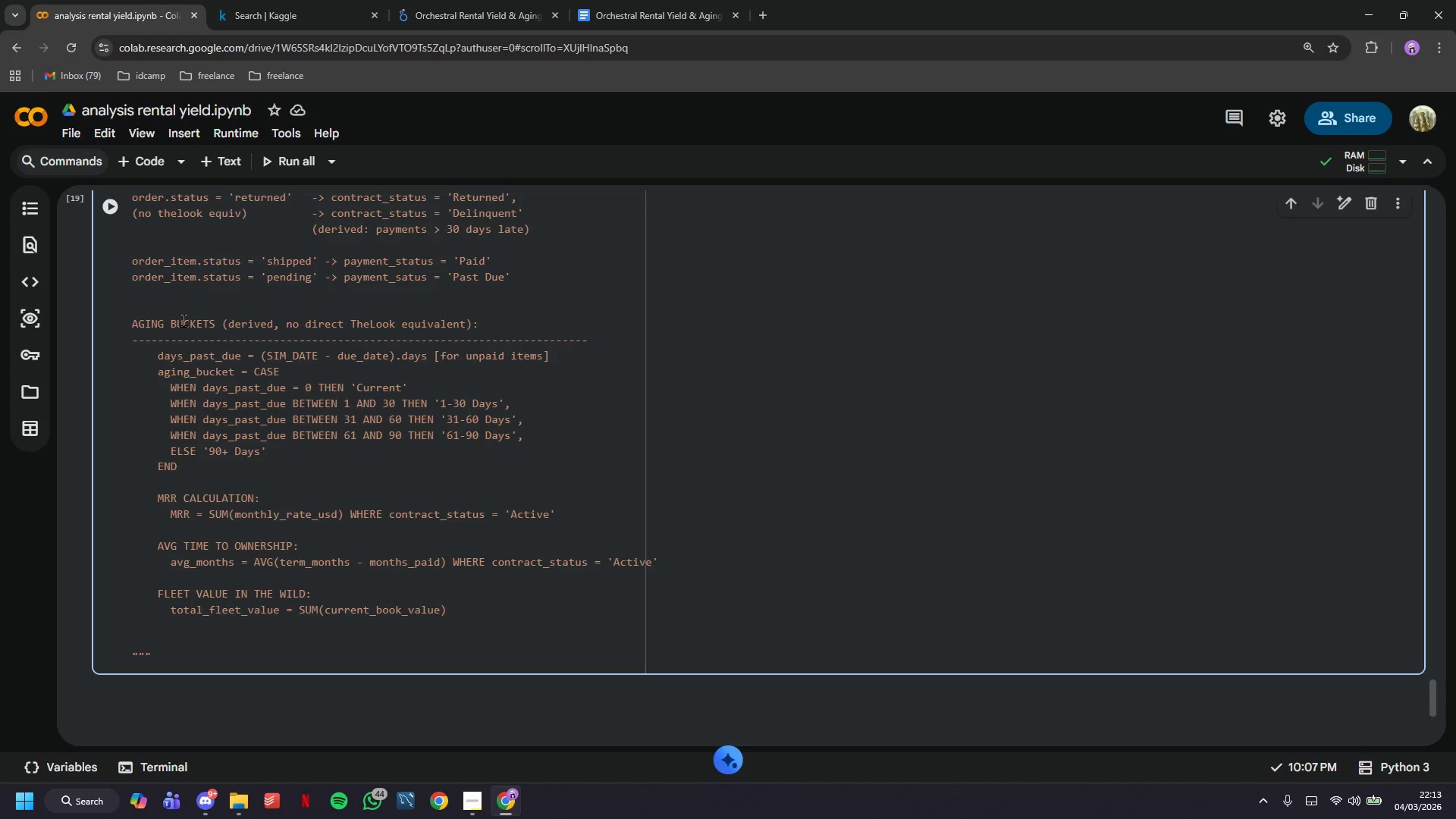 
type( WHERE asset_status = 'Rented)
 